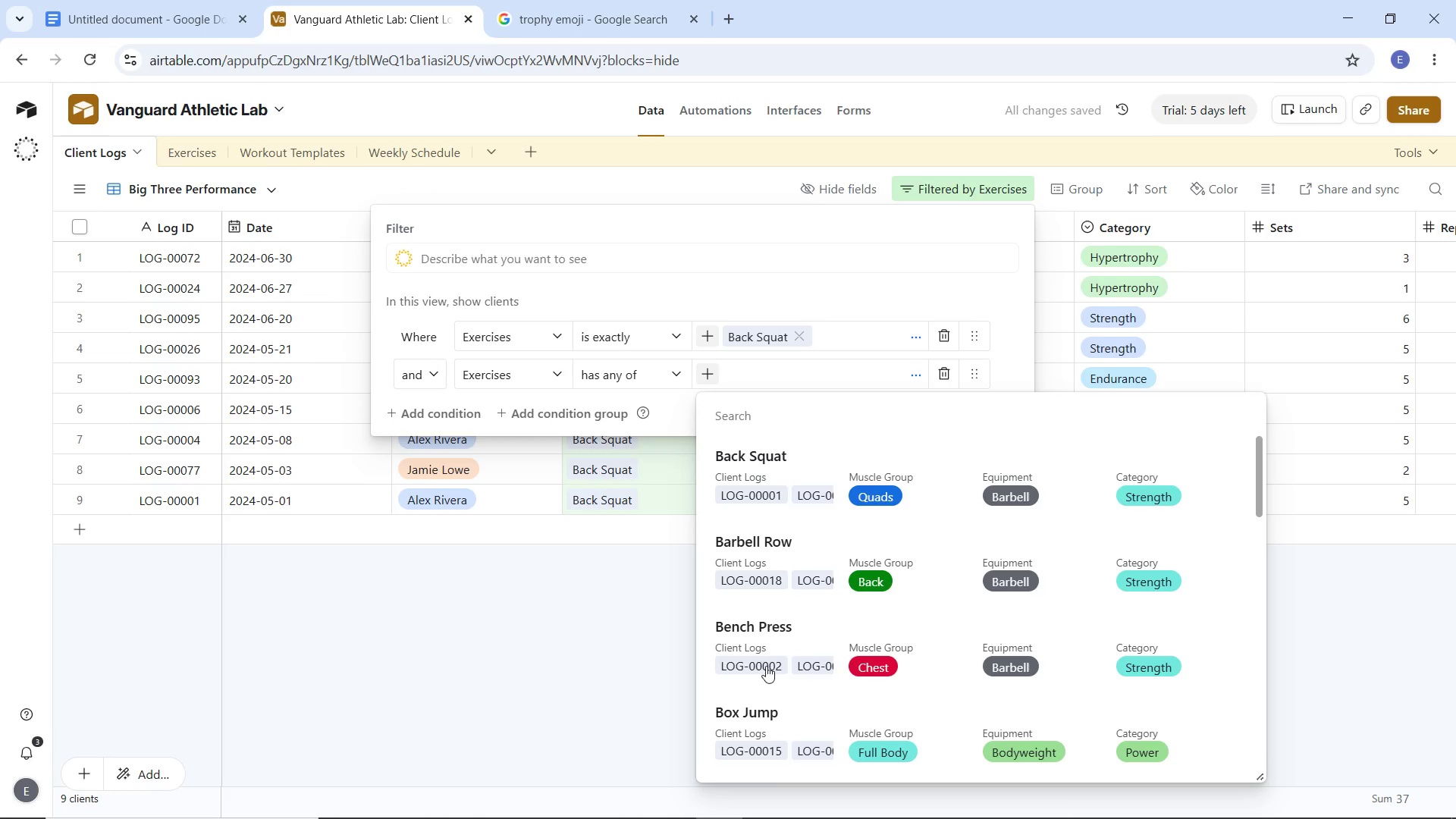 
left_click([765, 625])
 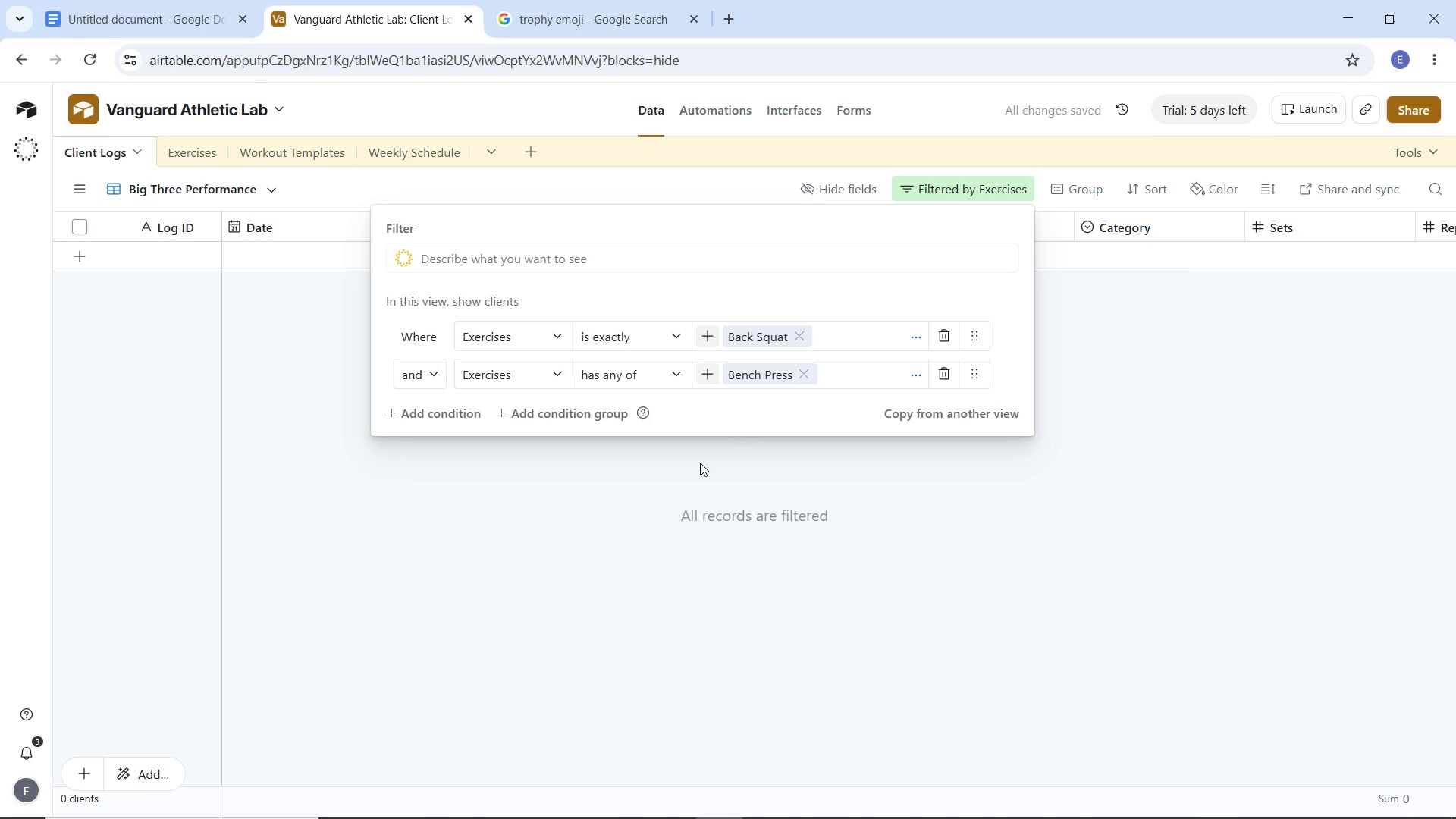 
wait(10.73)
 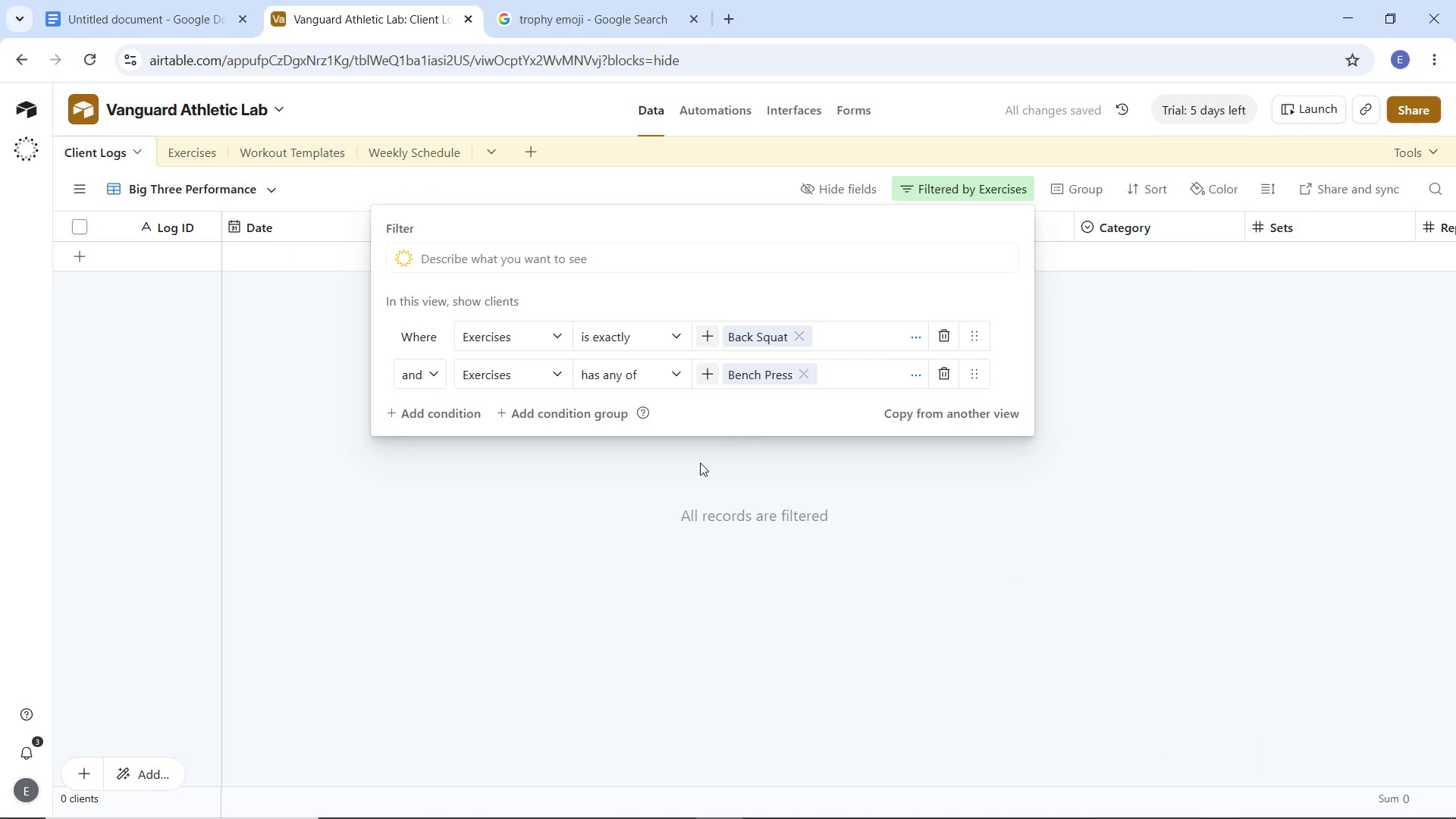 
left_click([627, 374])
 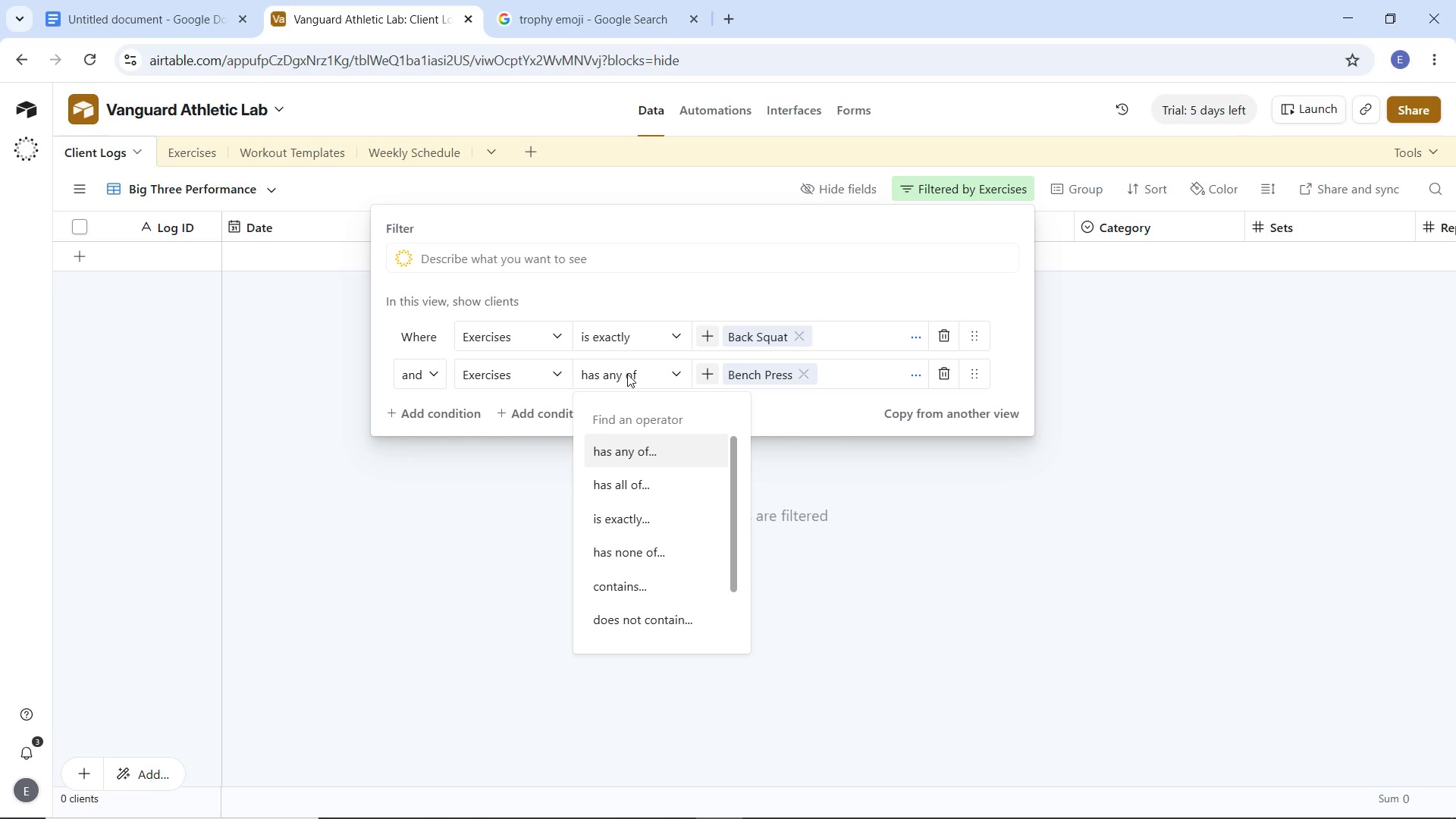 
left_click([623, 332])
 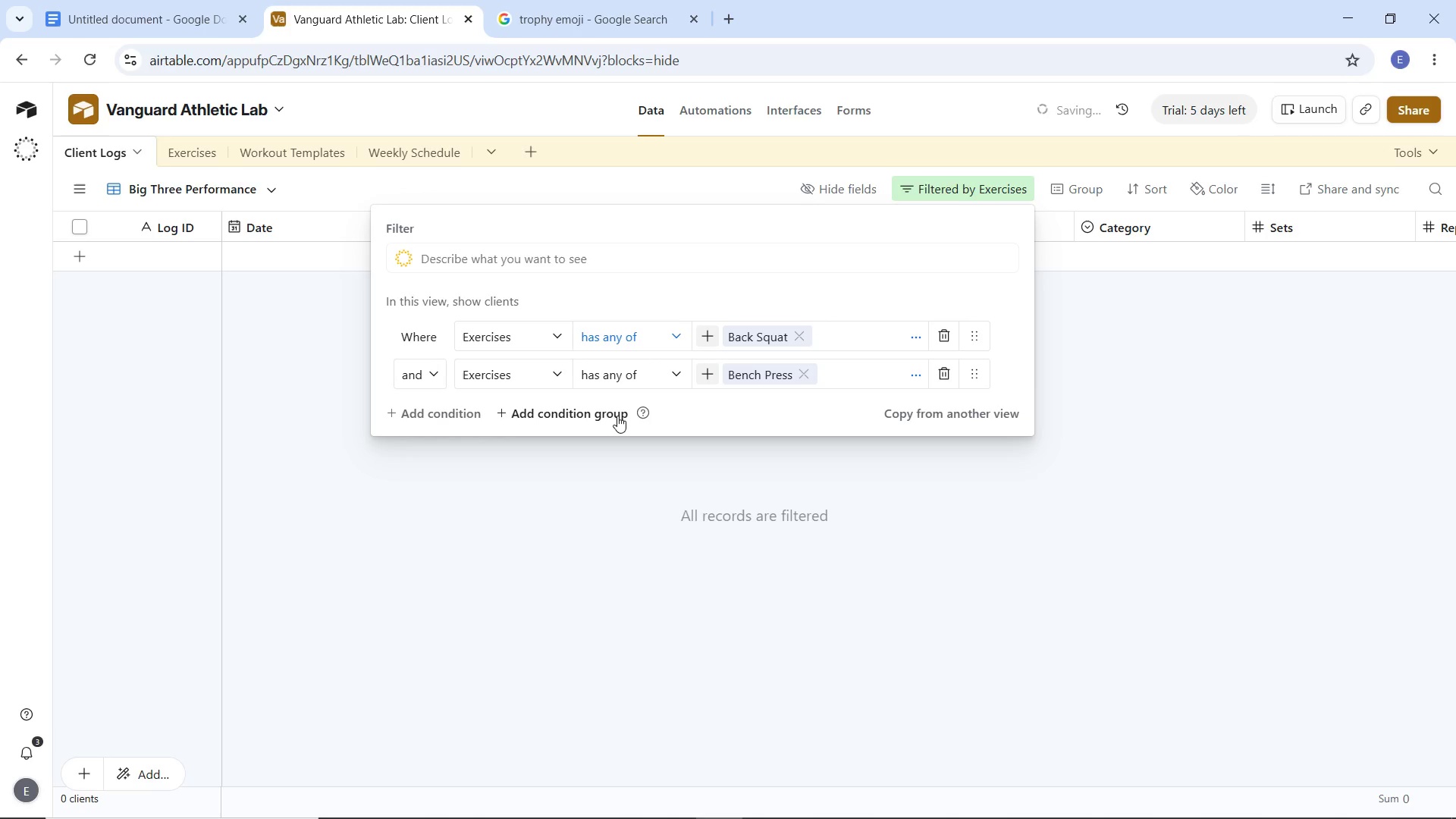 
left_click([611, 382])
 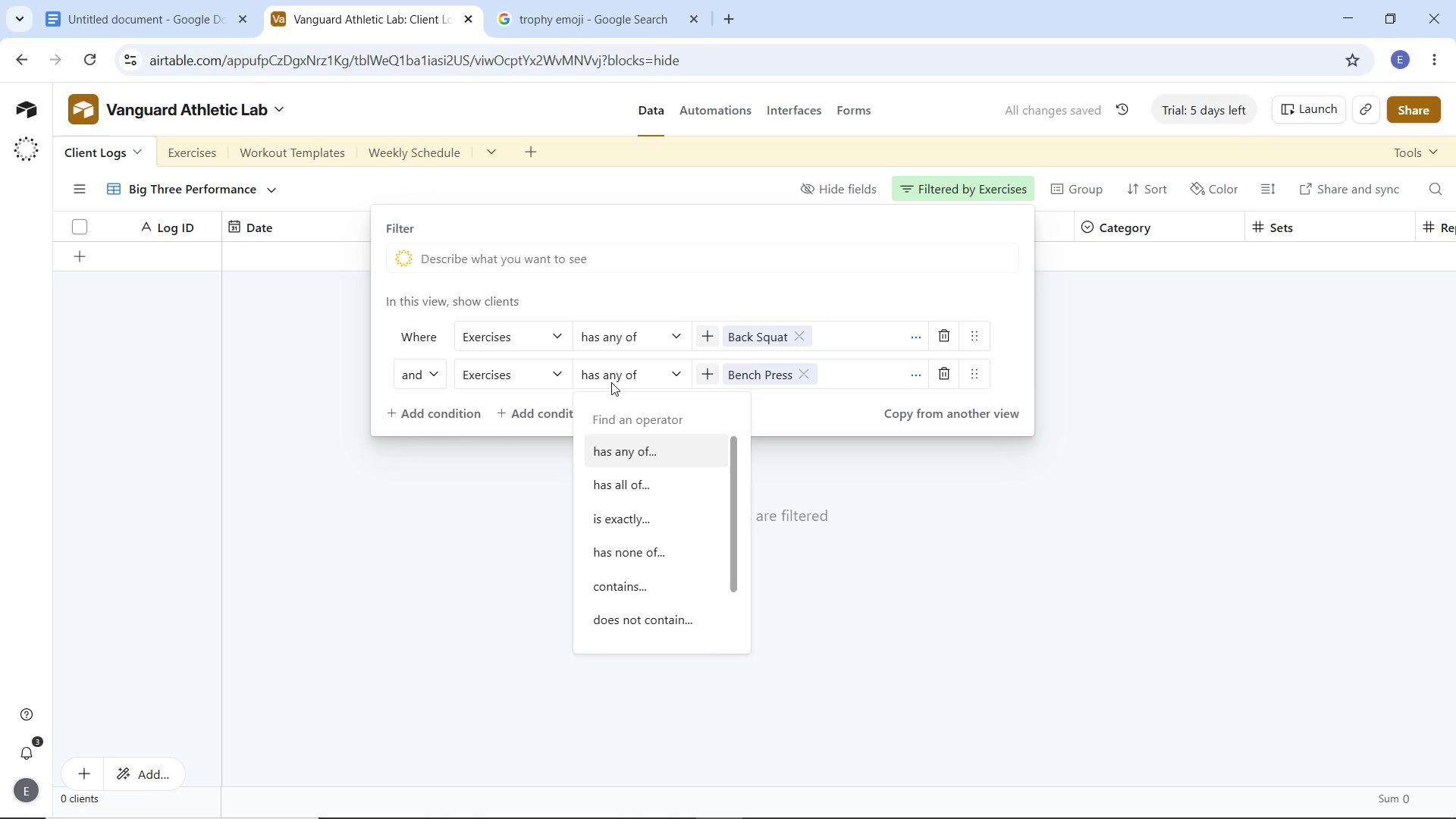 
left_click([611, 382])
 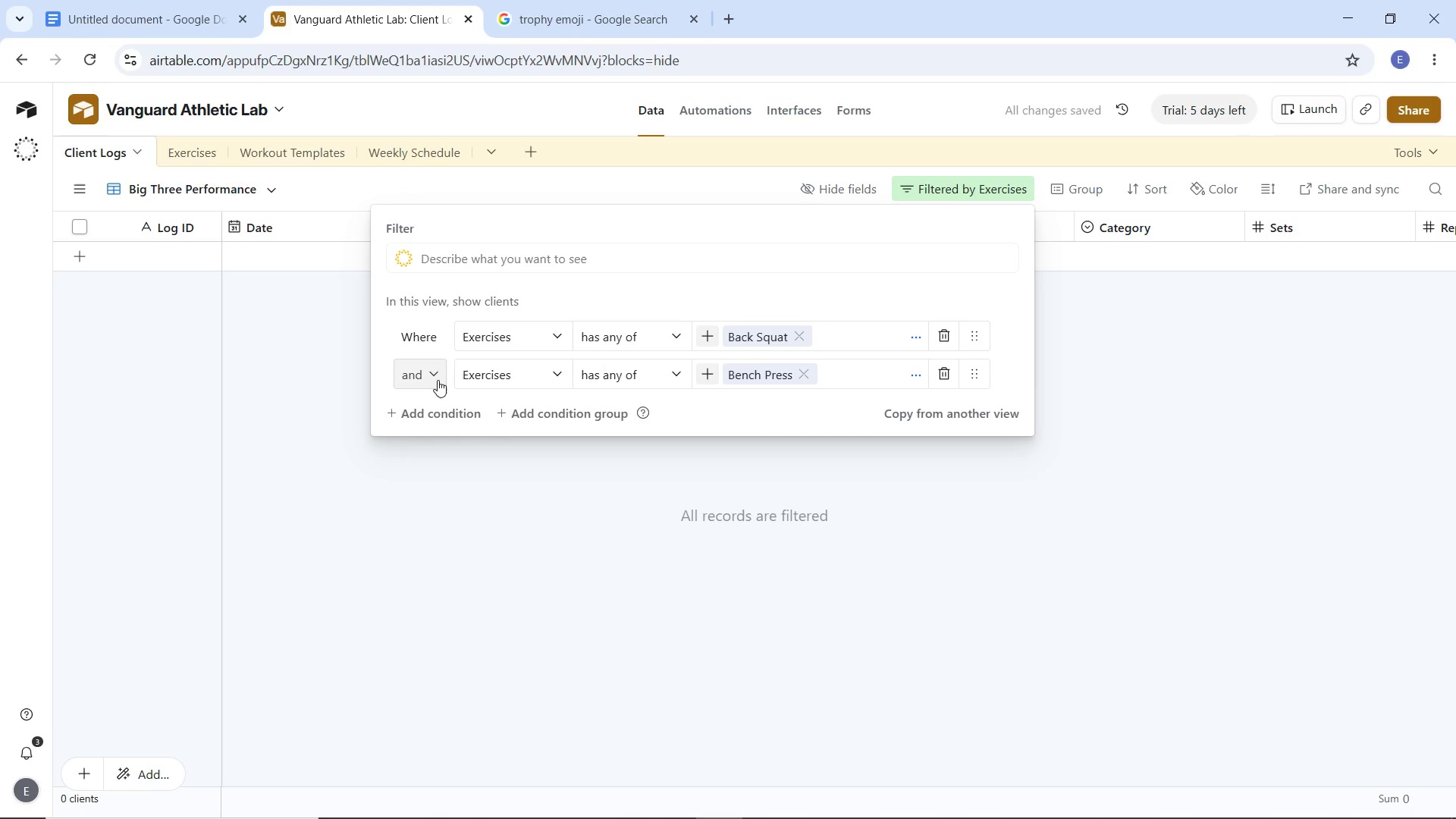 
left_click([438, 380])
 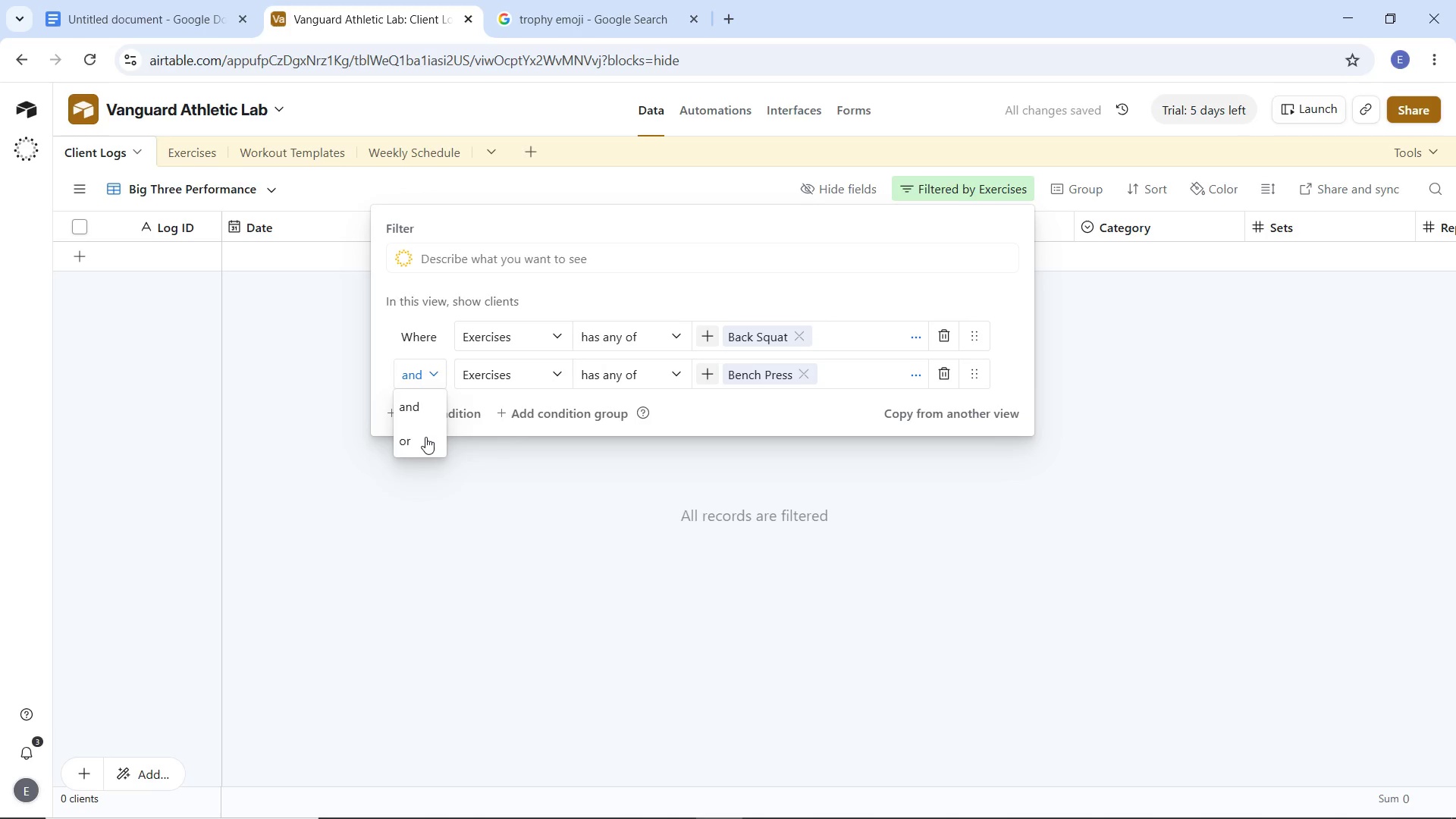 
left_click([425, 437])
 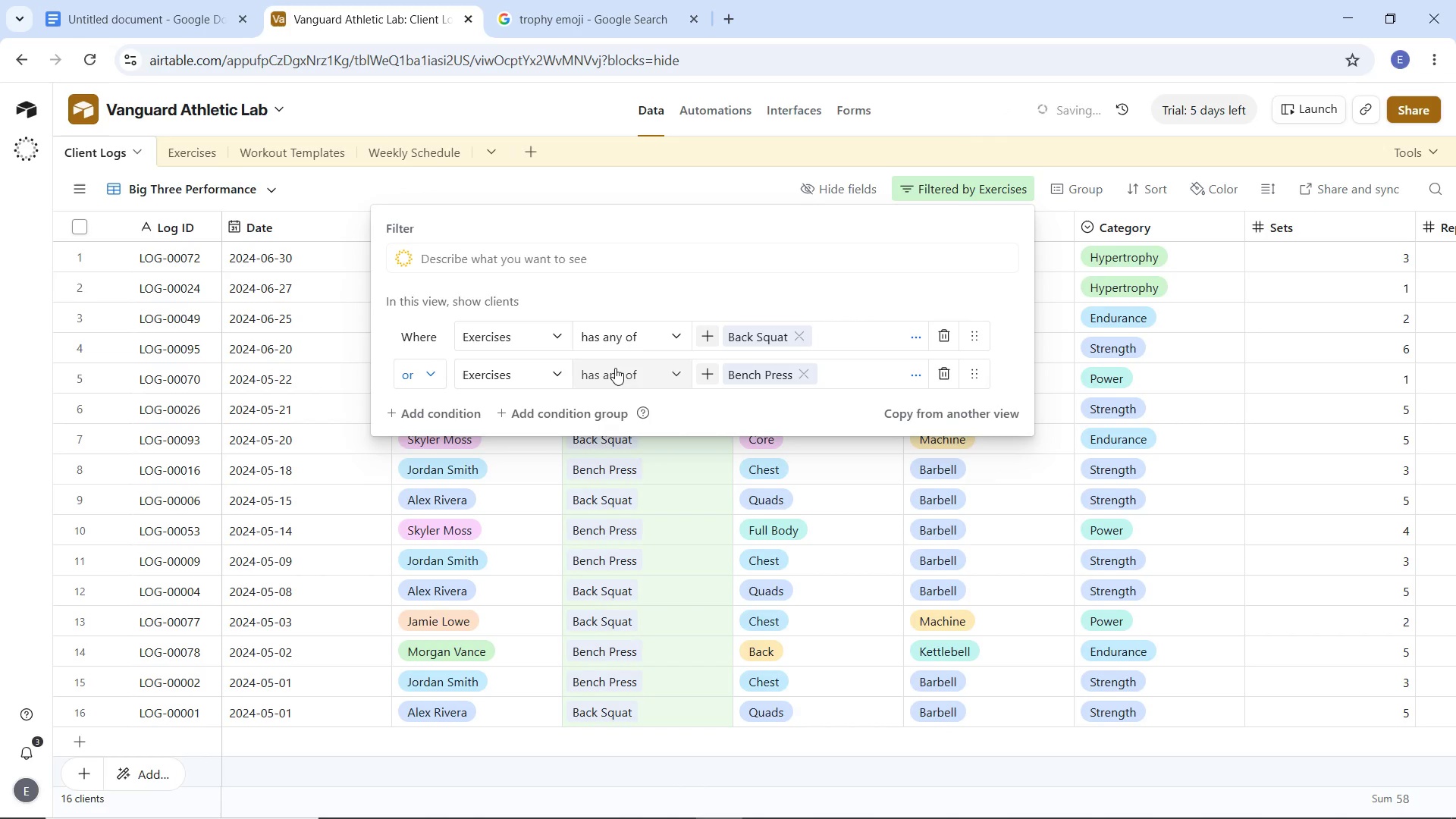 
left_click([644, 337])
 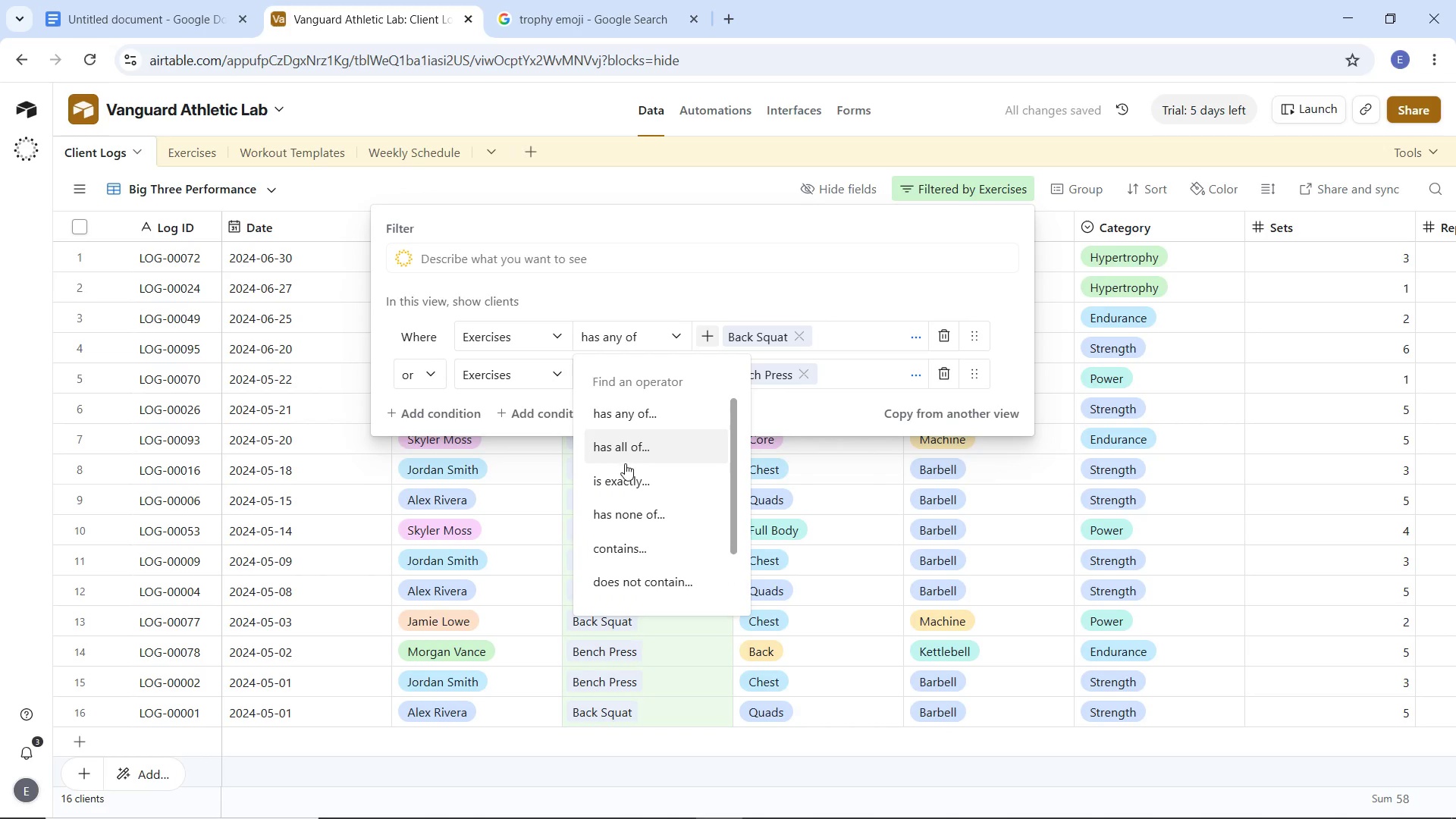 
left_click([624, 469])
 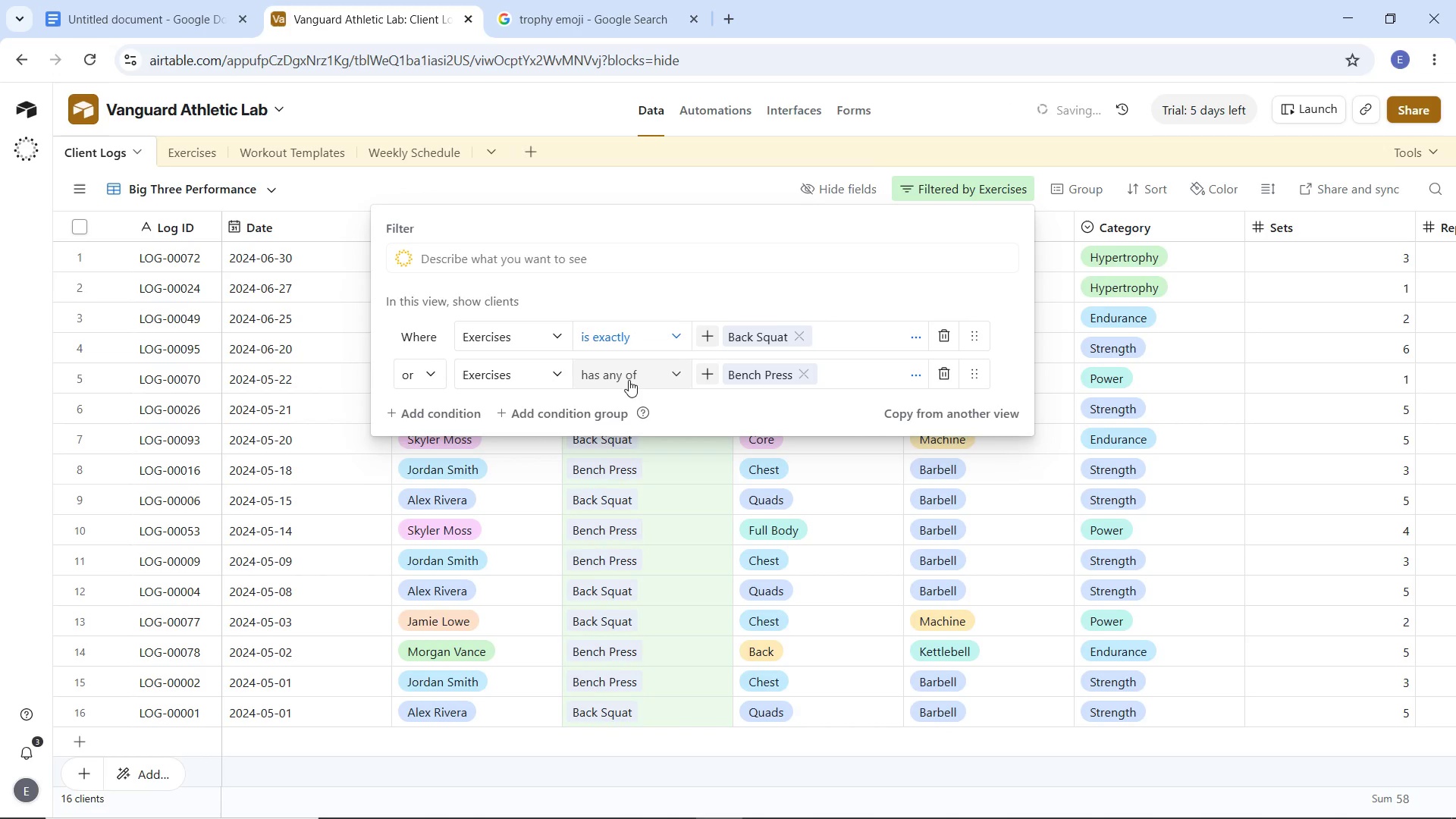 
left_click([629, 379])
 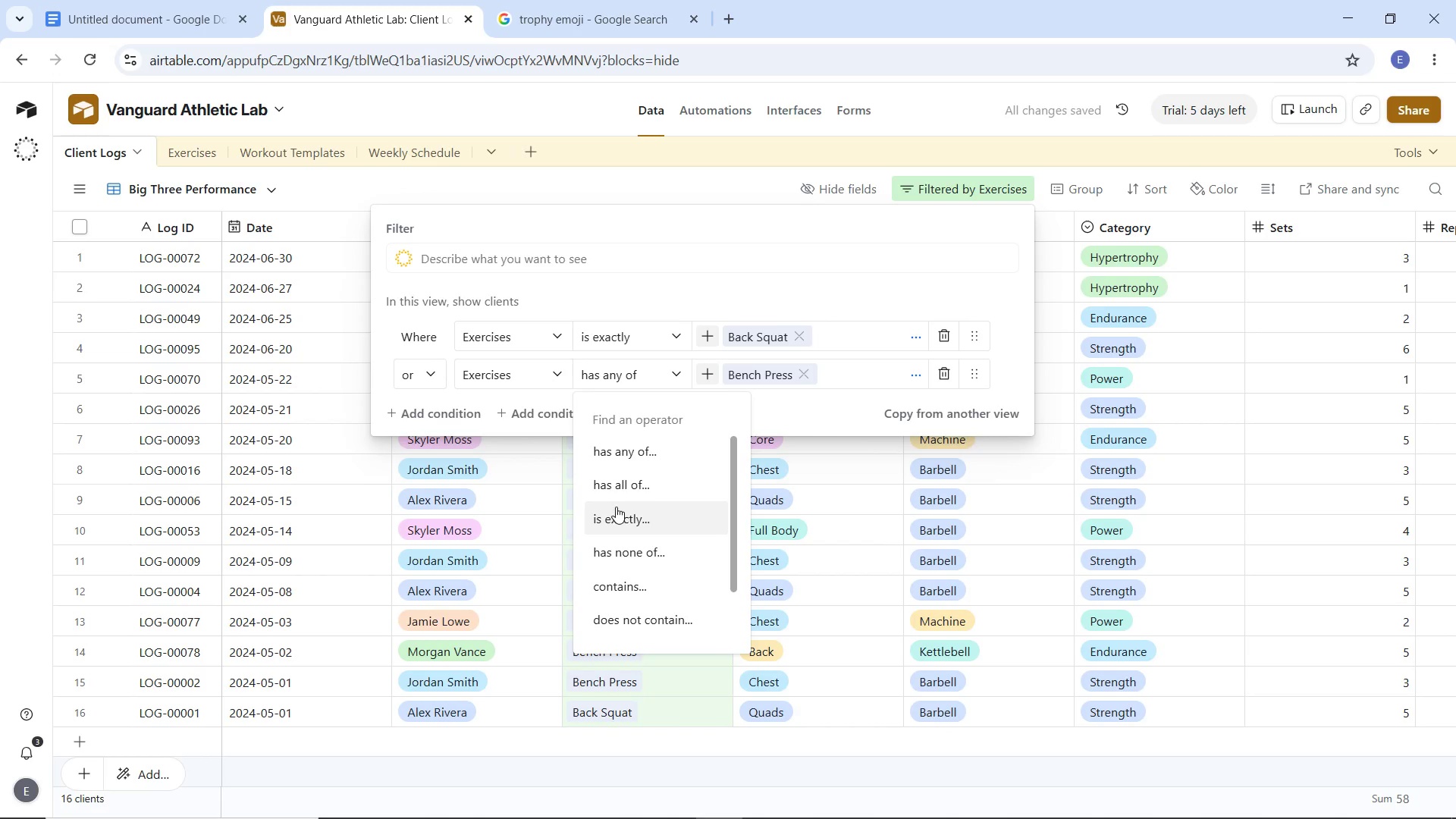 
left_click([616, 512])
 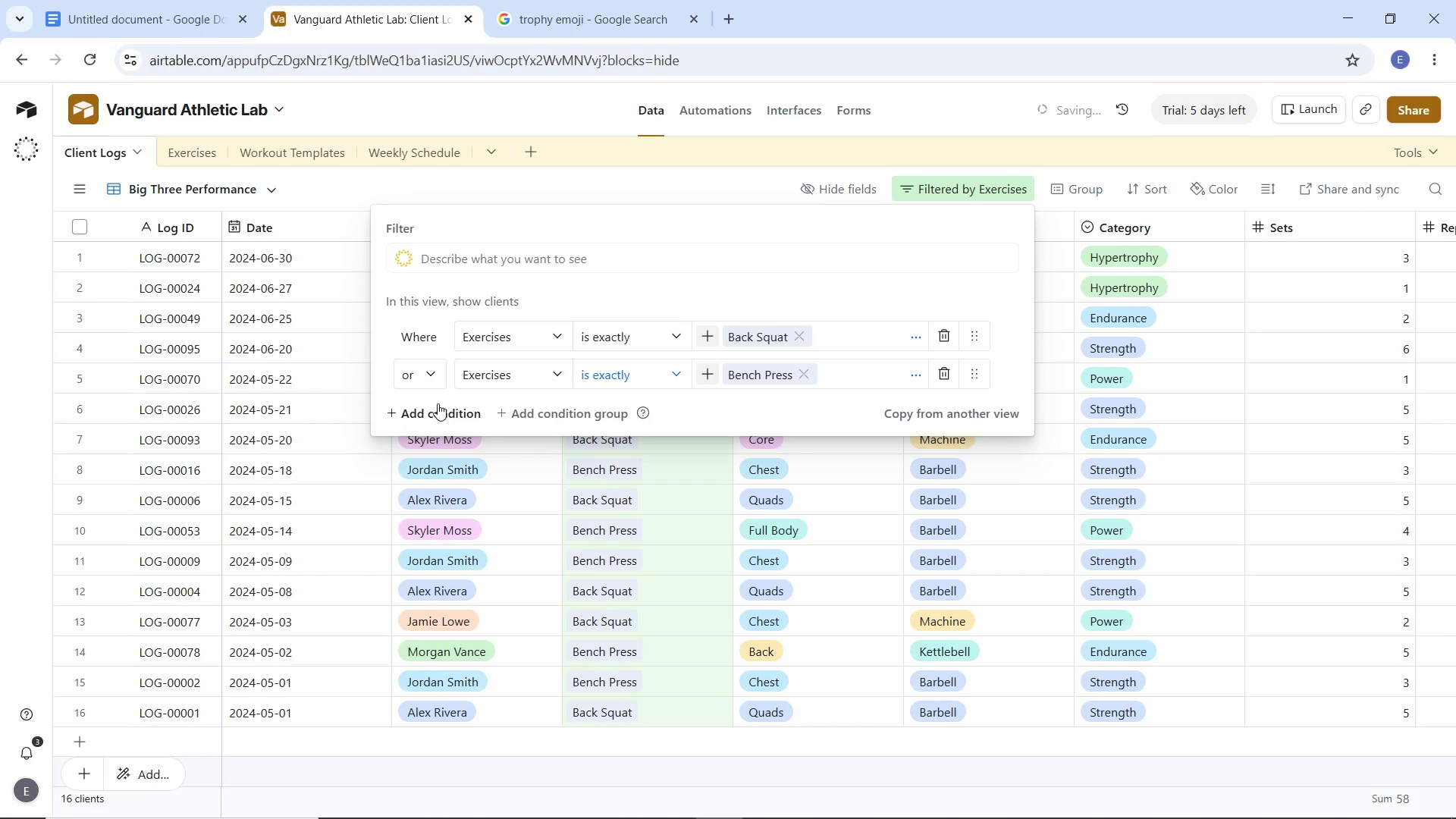 
left_click([438, 416])
 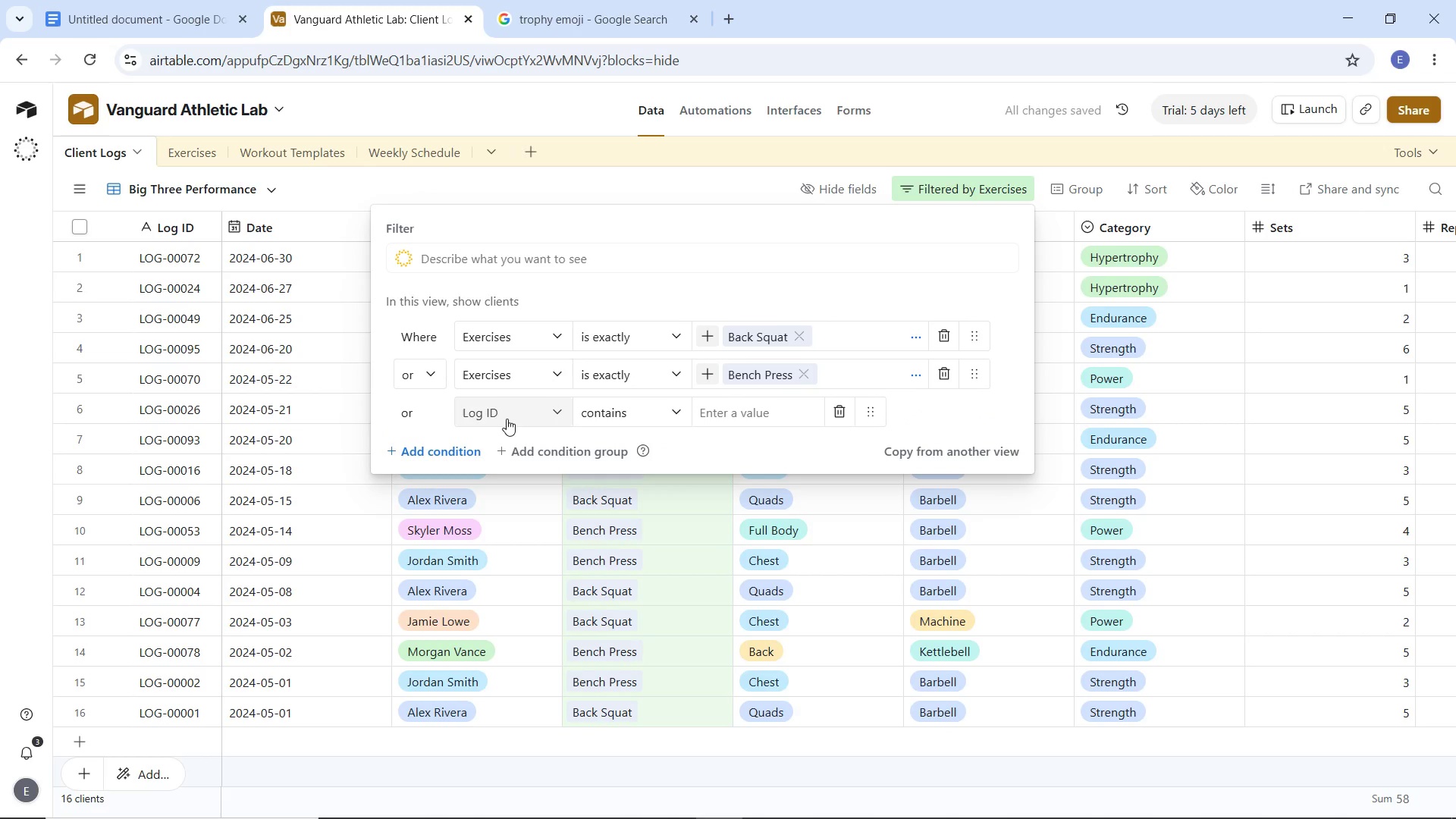 
left_click([507, 419])
 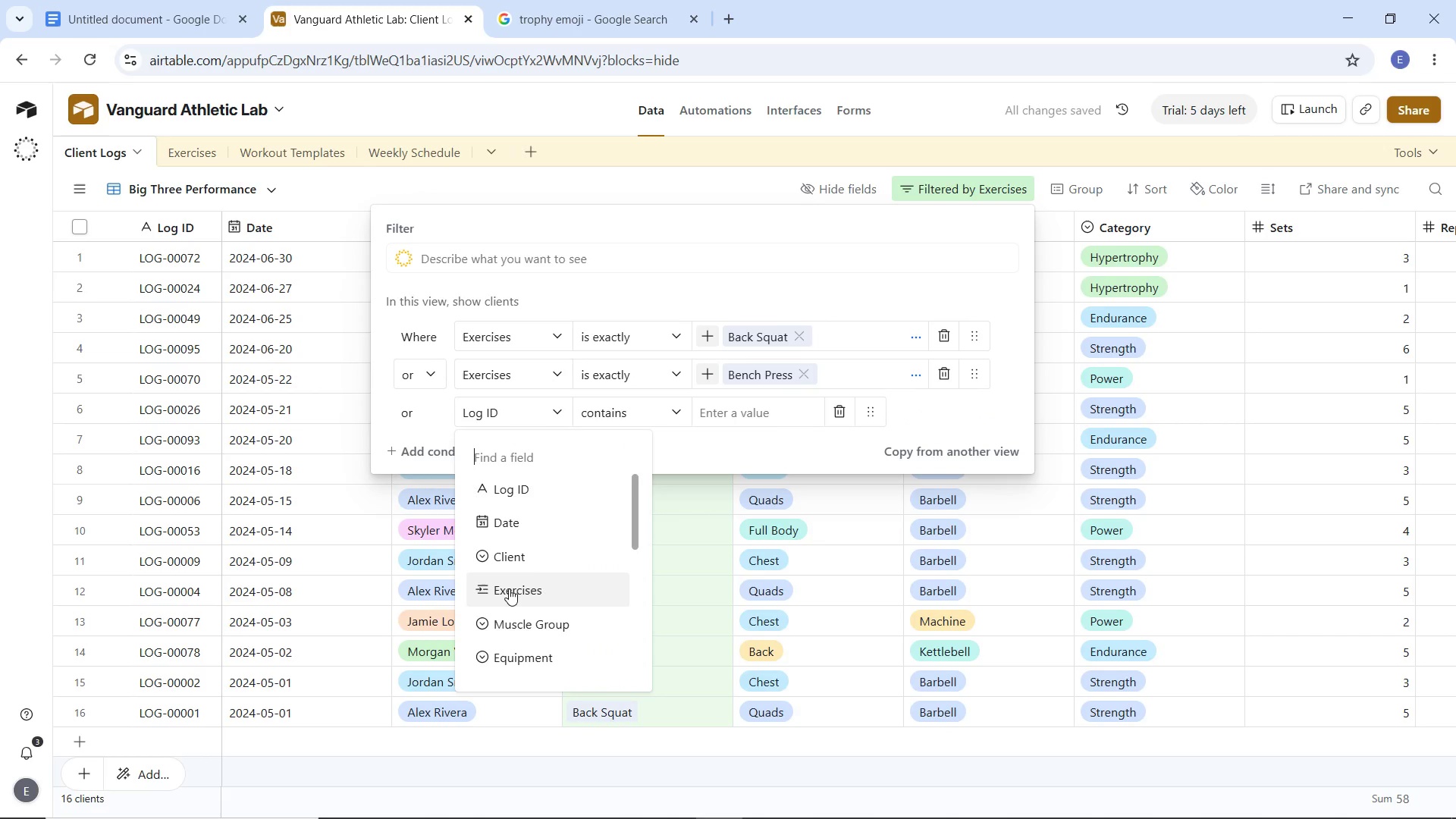 
left_click([509, 588])
 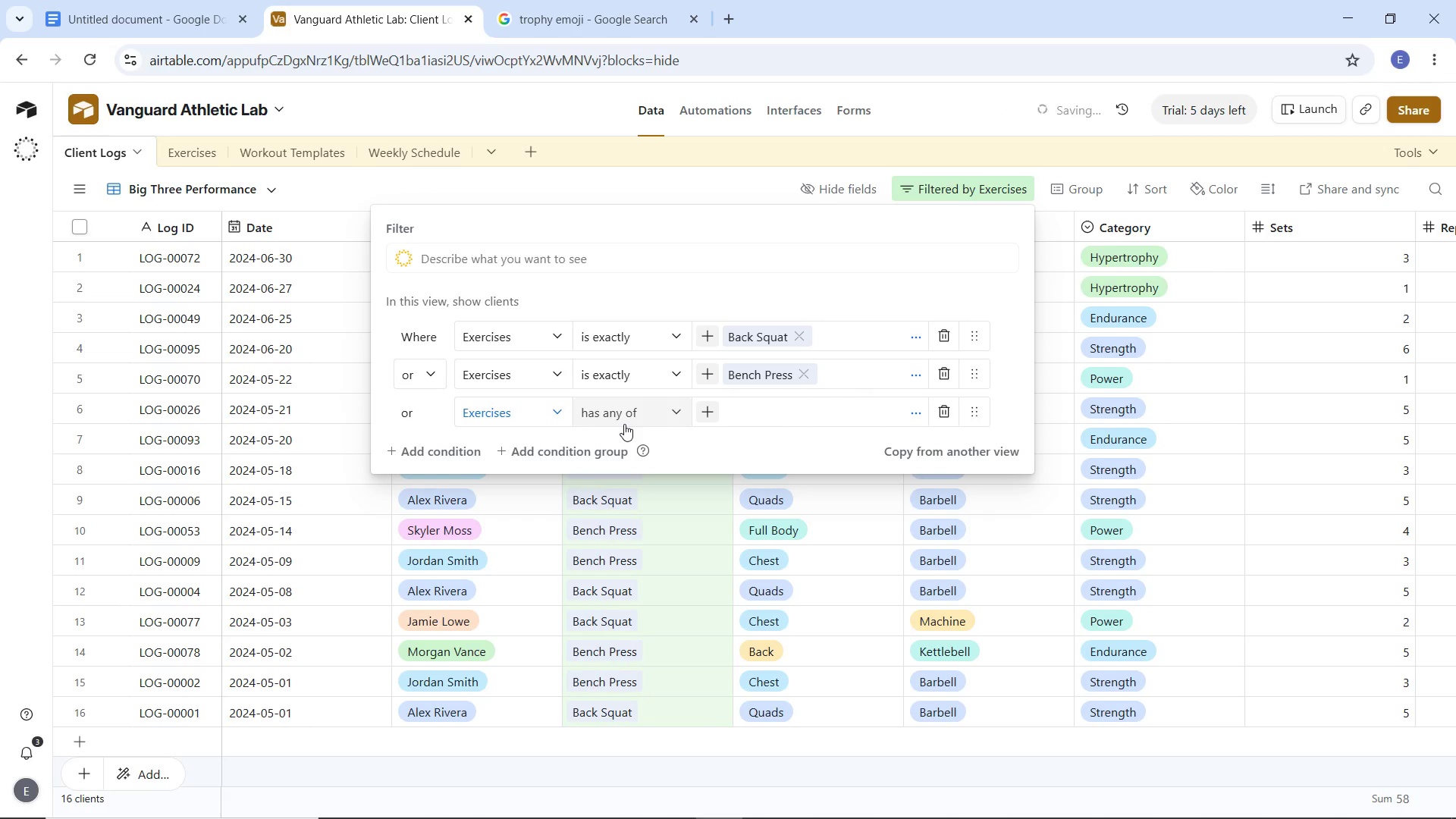 
left_click([624, 424])
 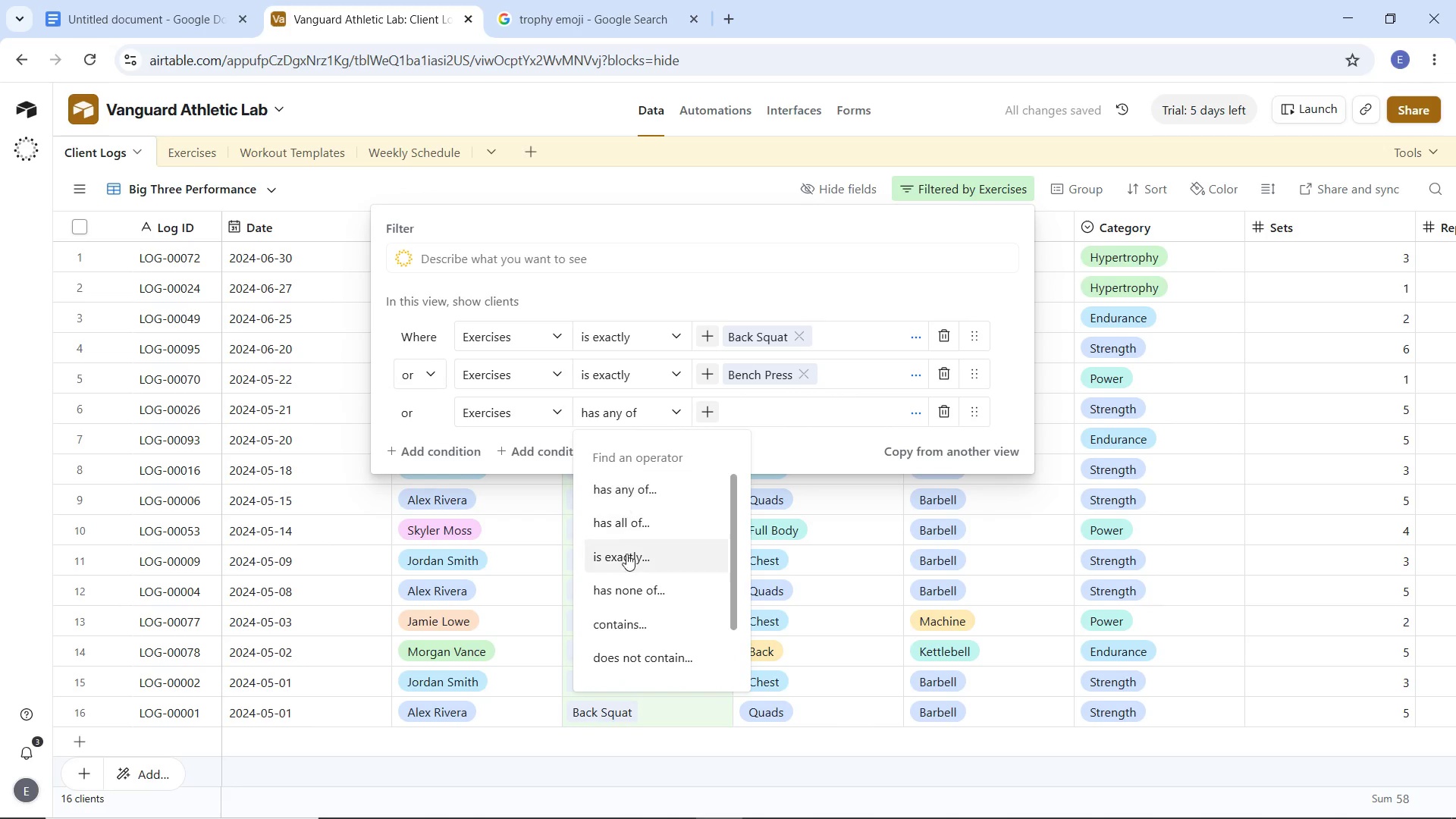 
left_click([626, 554])
 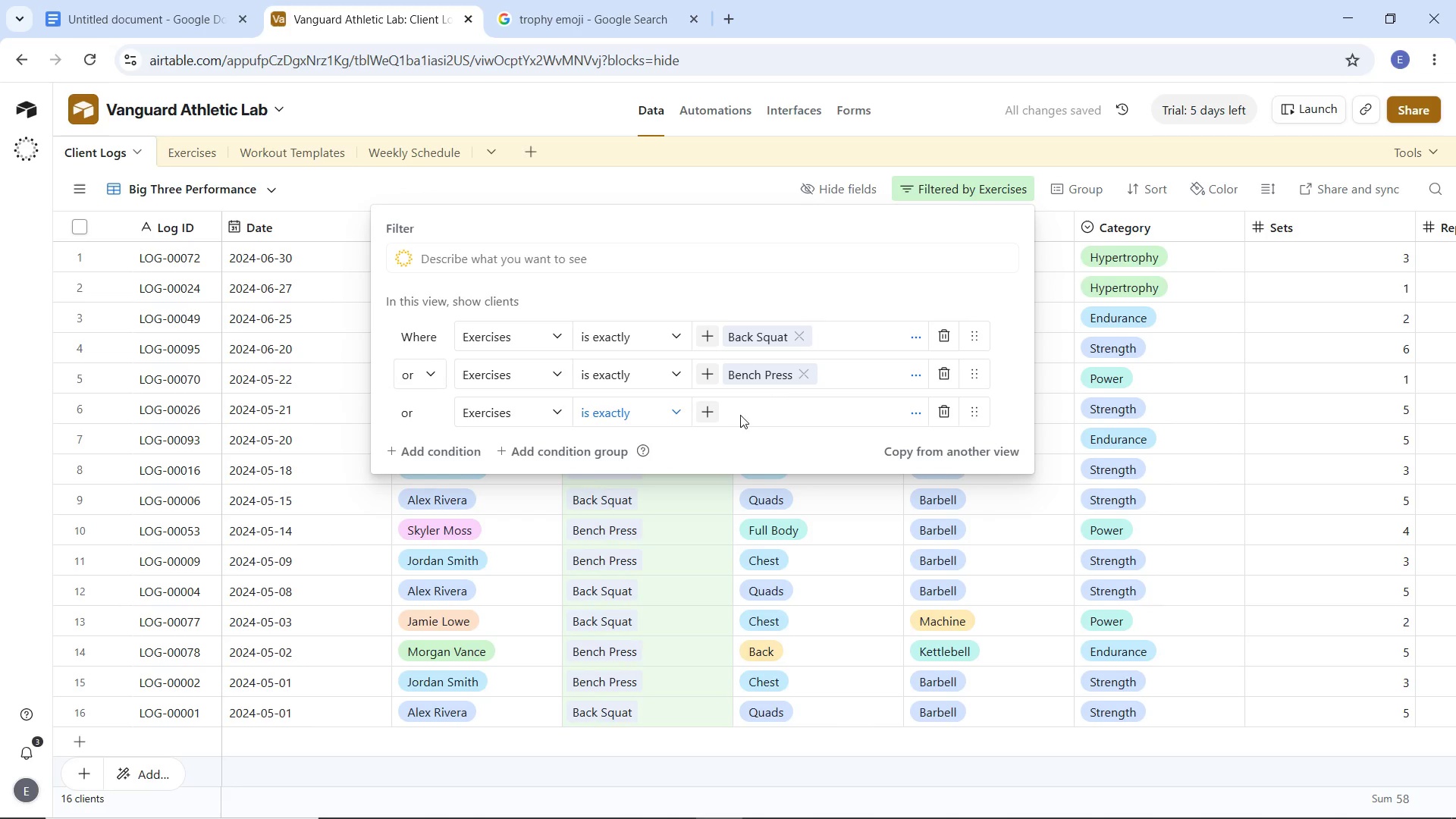 
double_click([695, 423])
 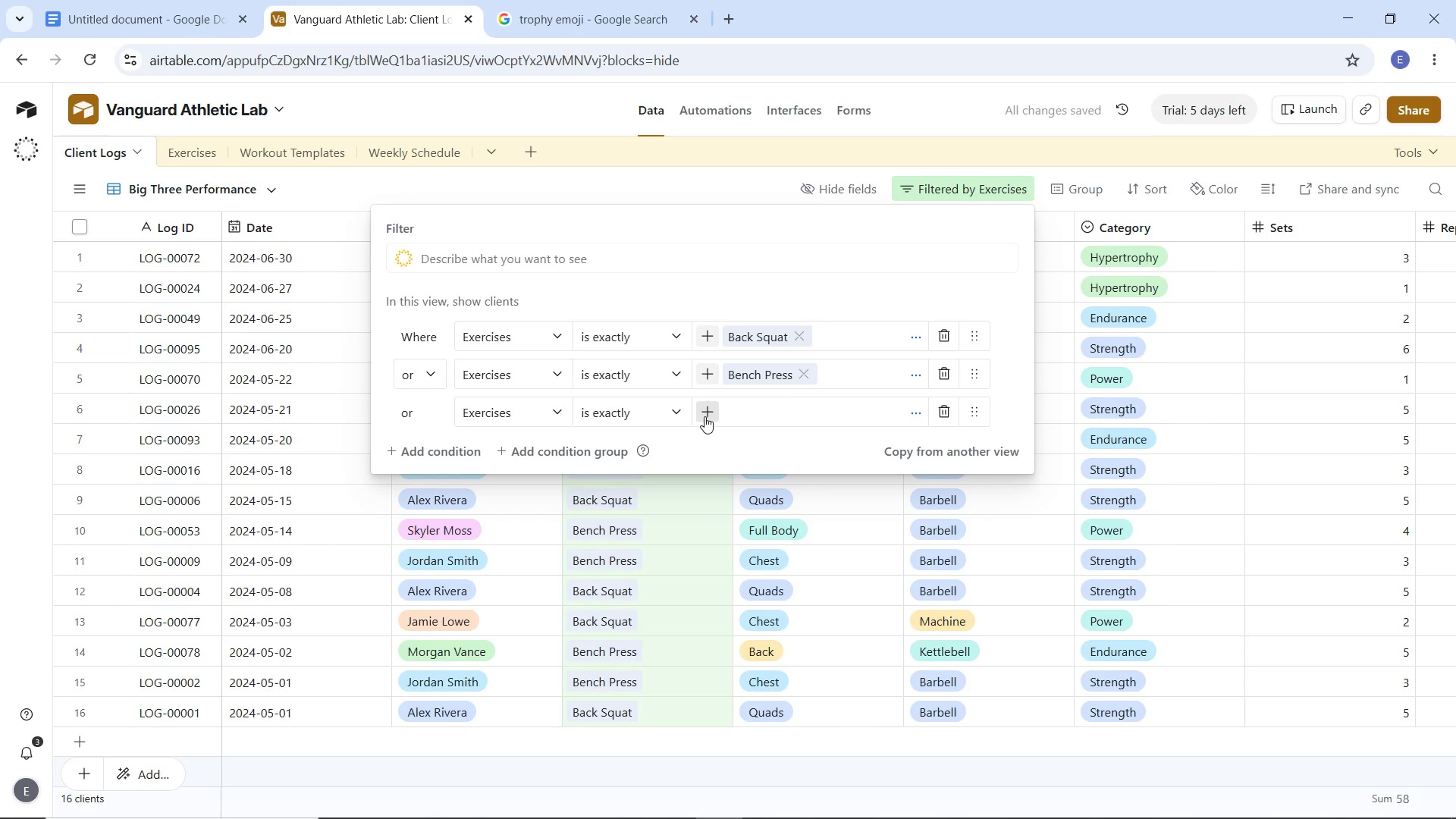 
triple_click([704, 416])
 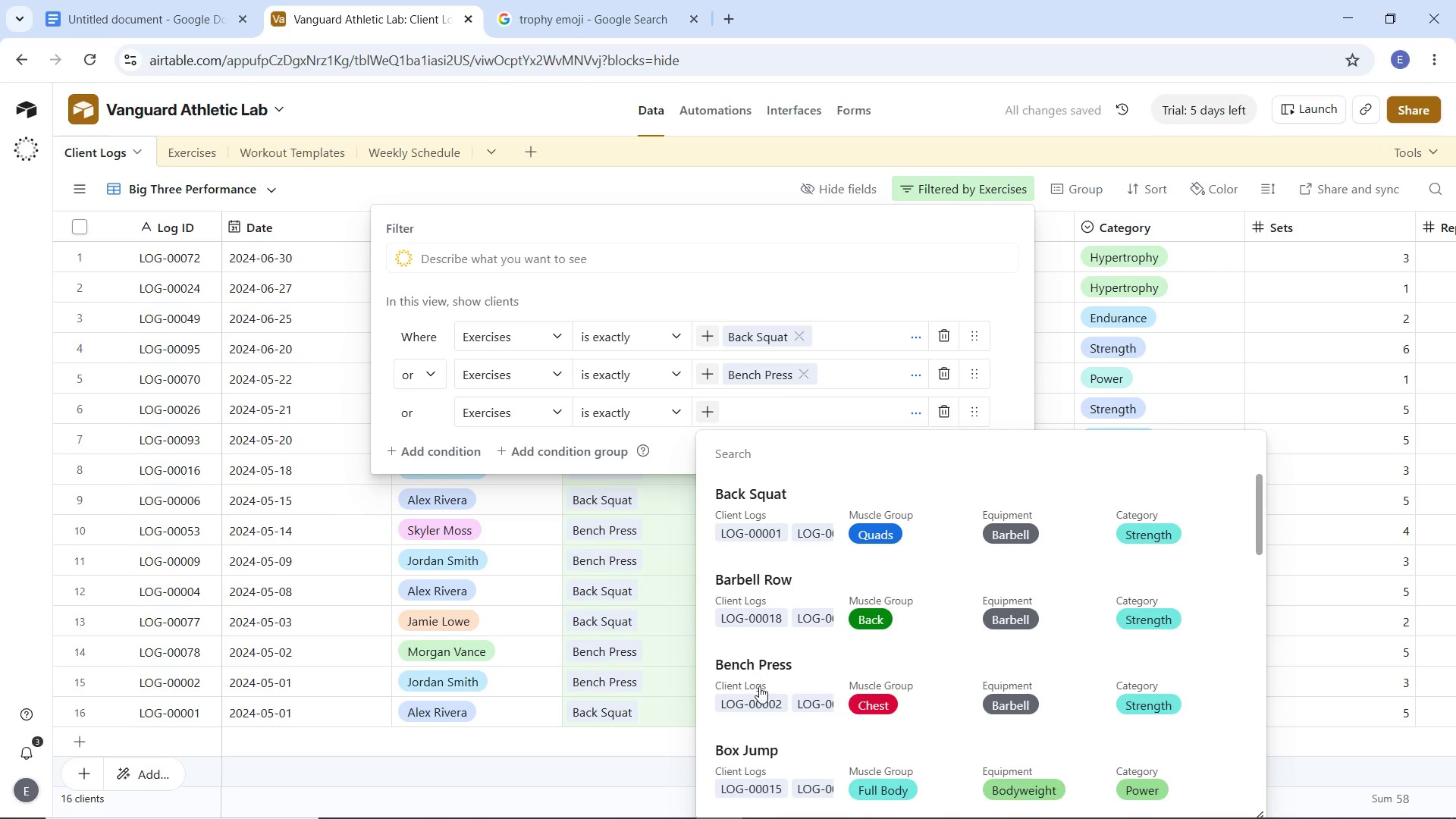 
scroll: coordinate [756, 711], scroll_direction: down, amount: 3.0
 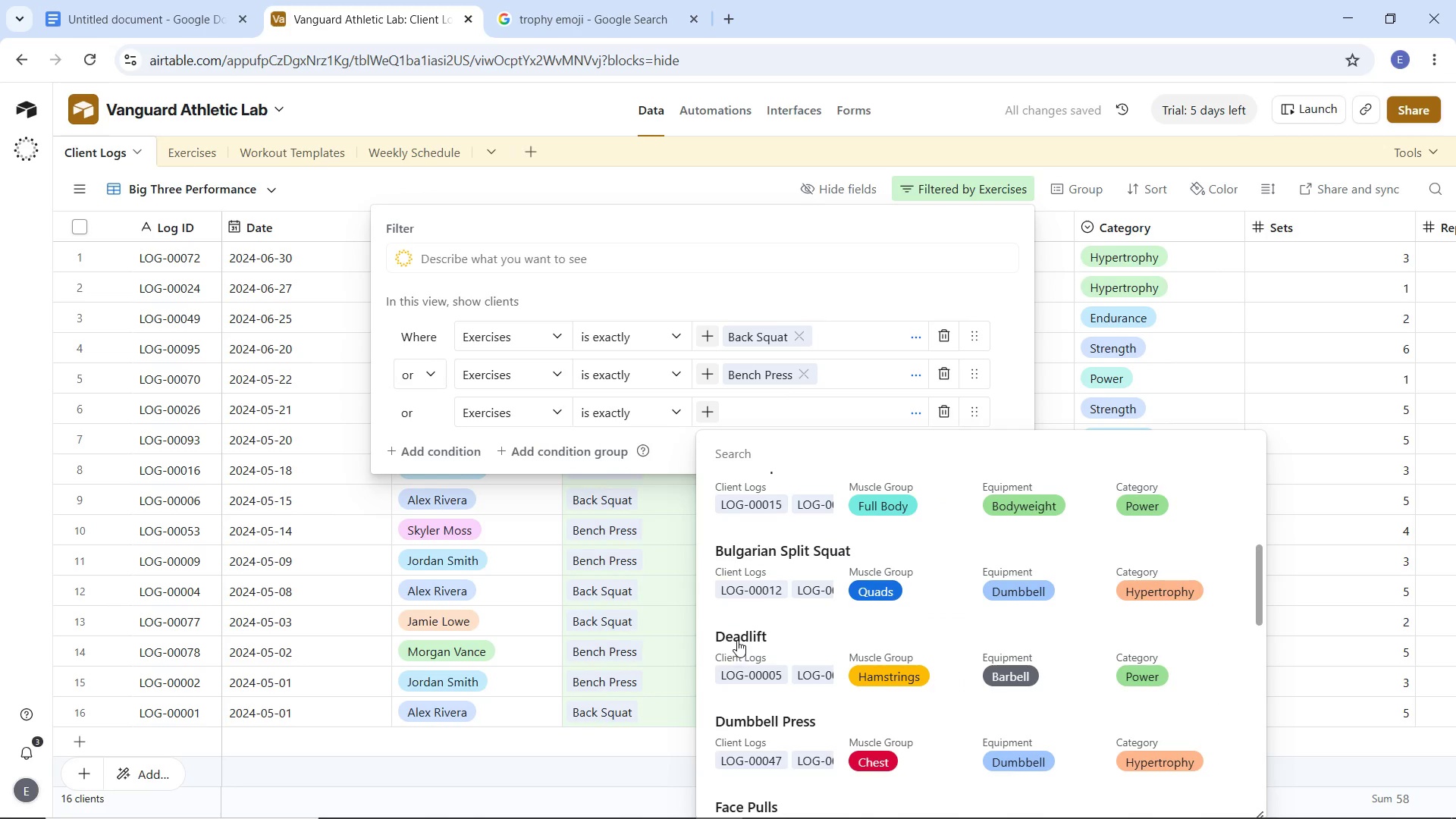 
left_click([737, 640])
 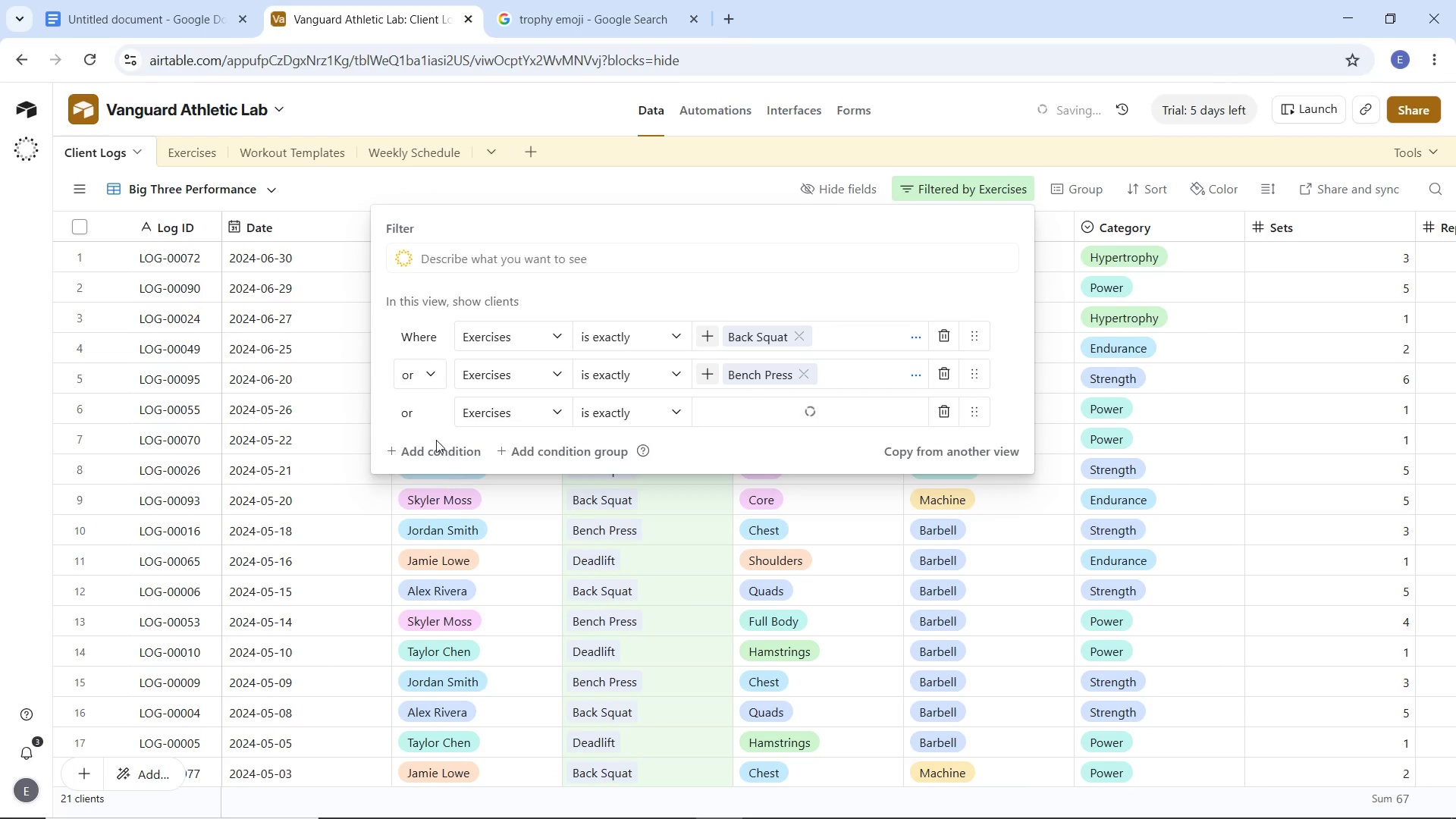 
mouse_move([453, 418])
 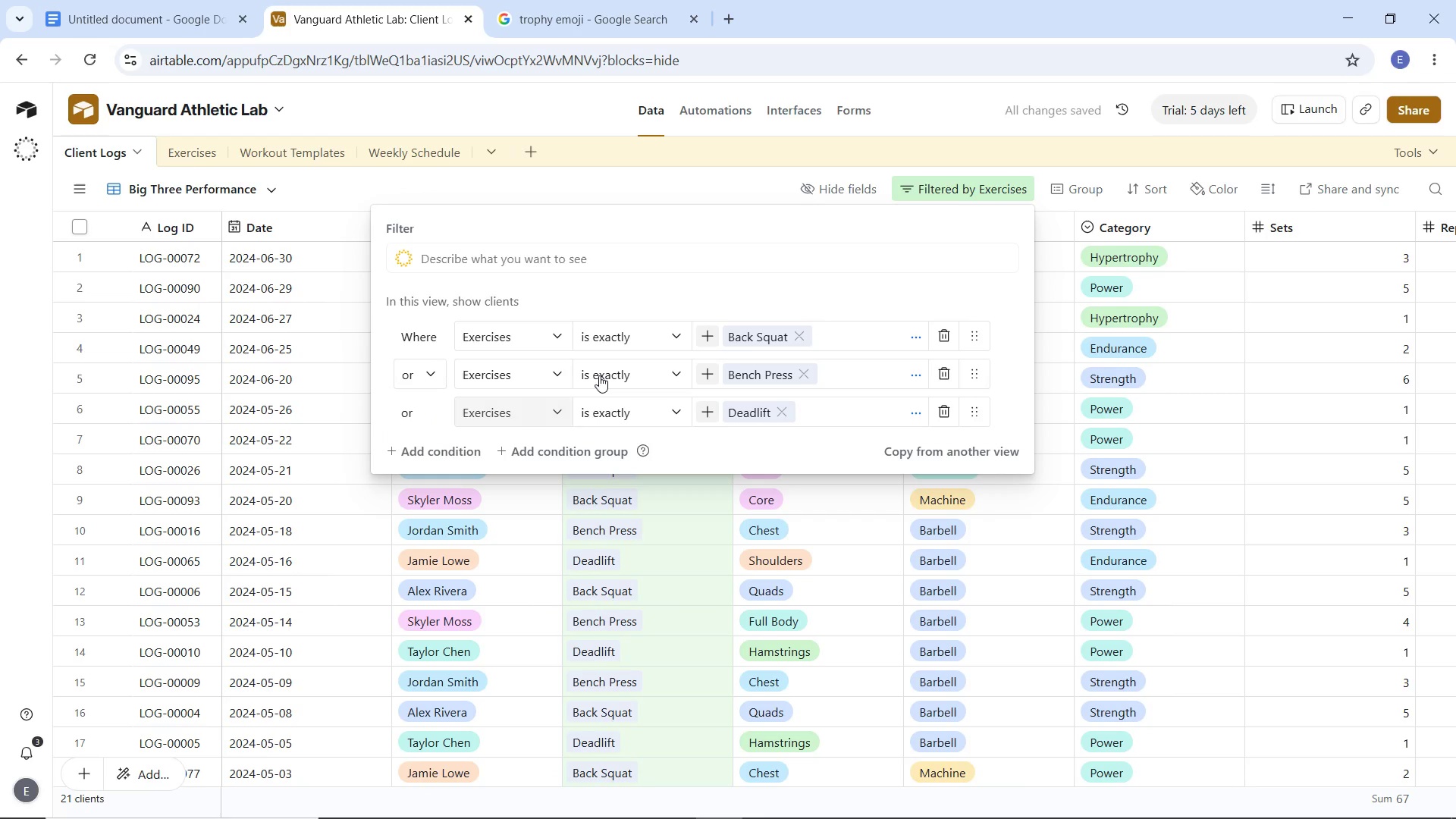 
left_click([578, 188])
 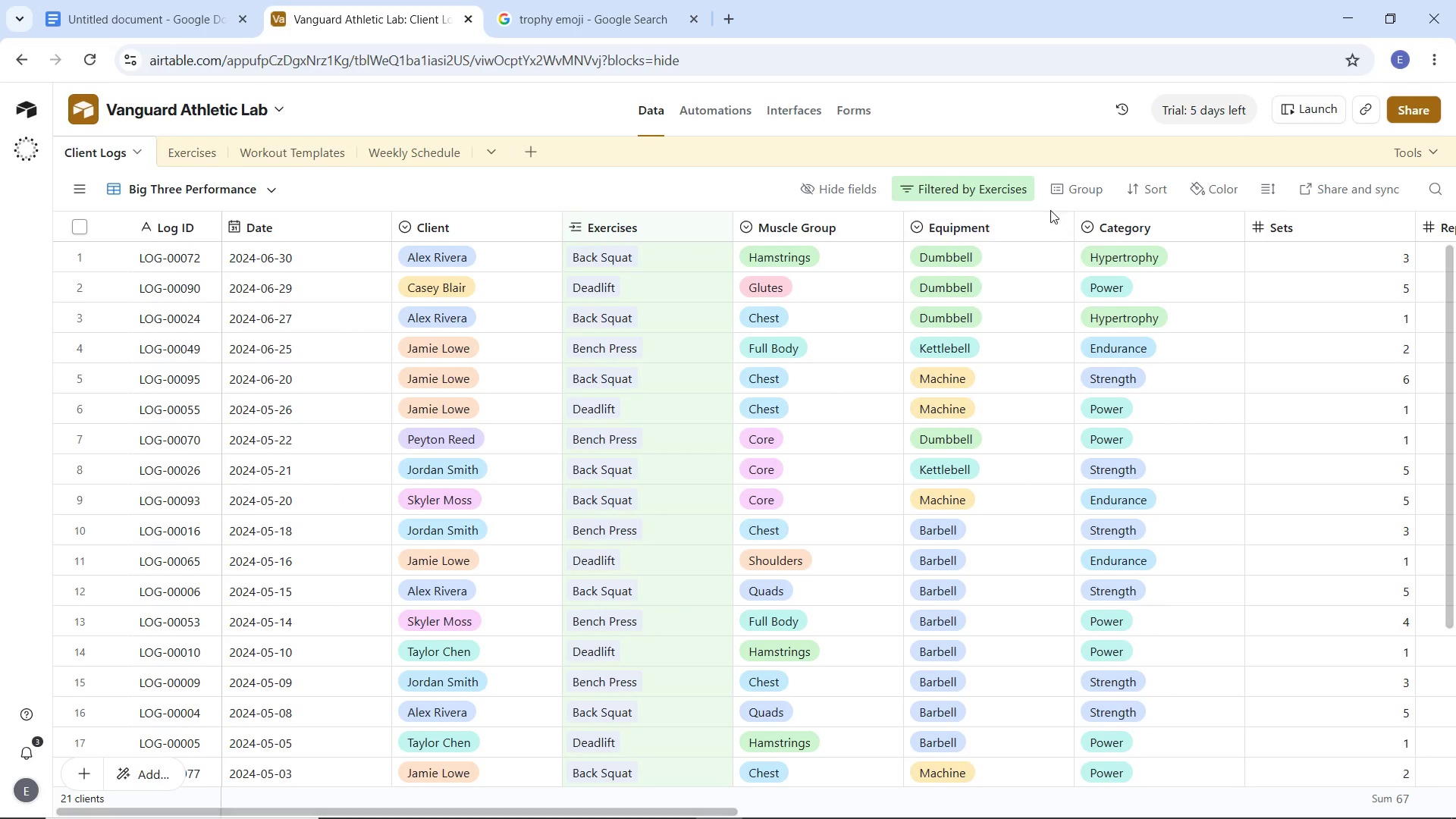 
left_click([1140, 185])
 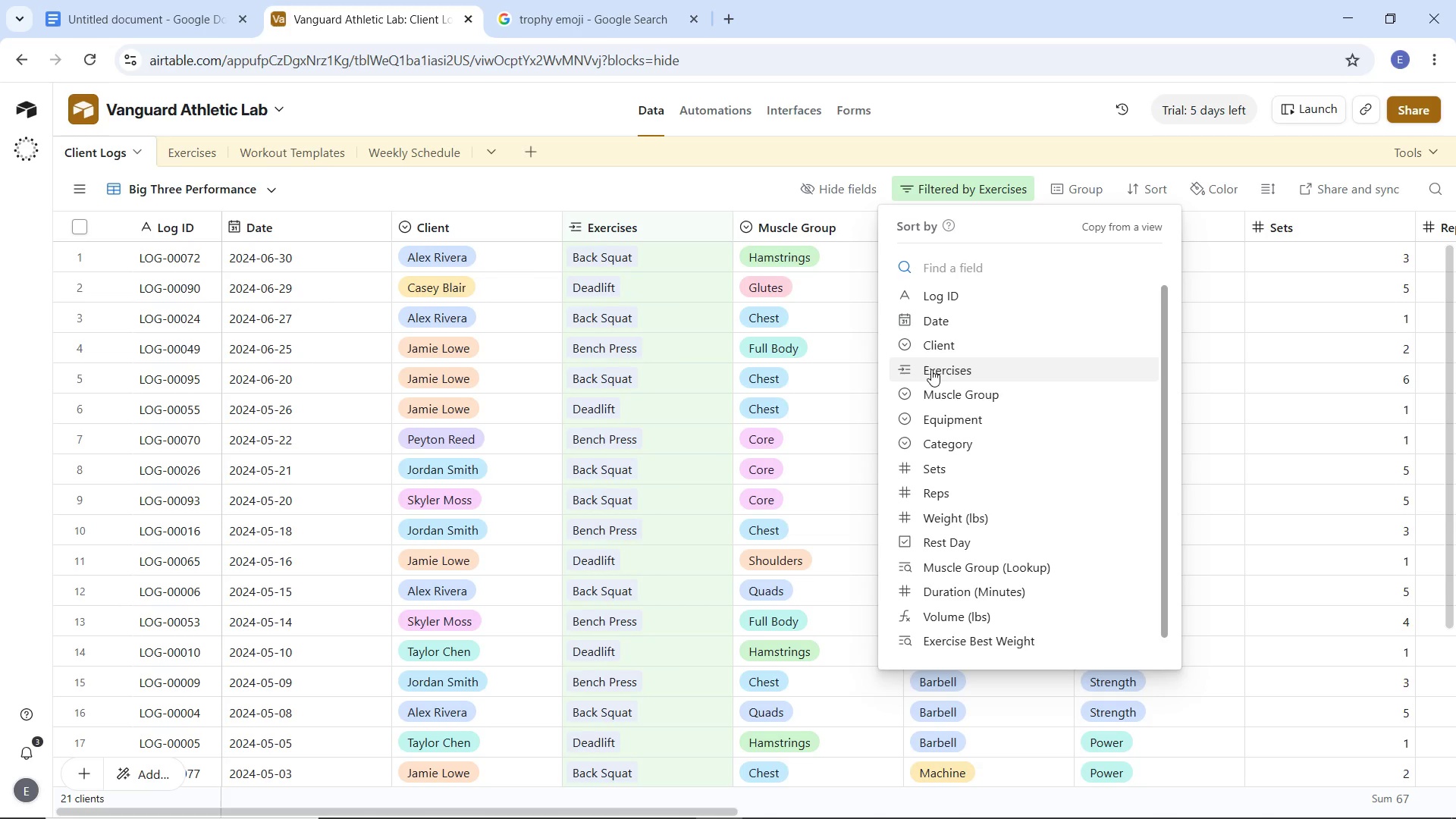 
wait(6.67)
 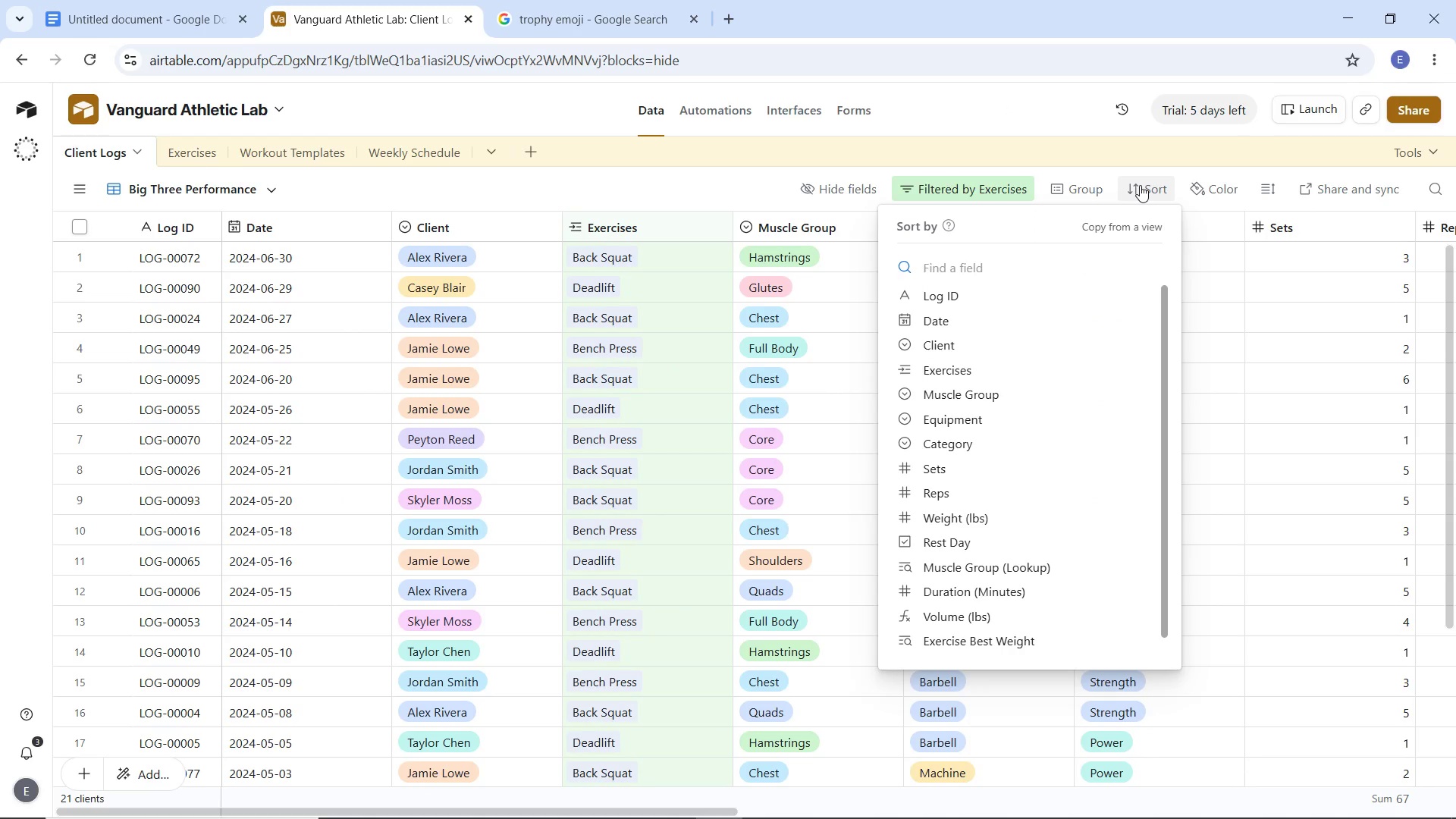 
left_click([937, 322])
 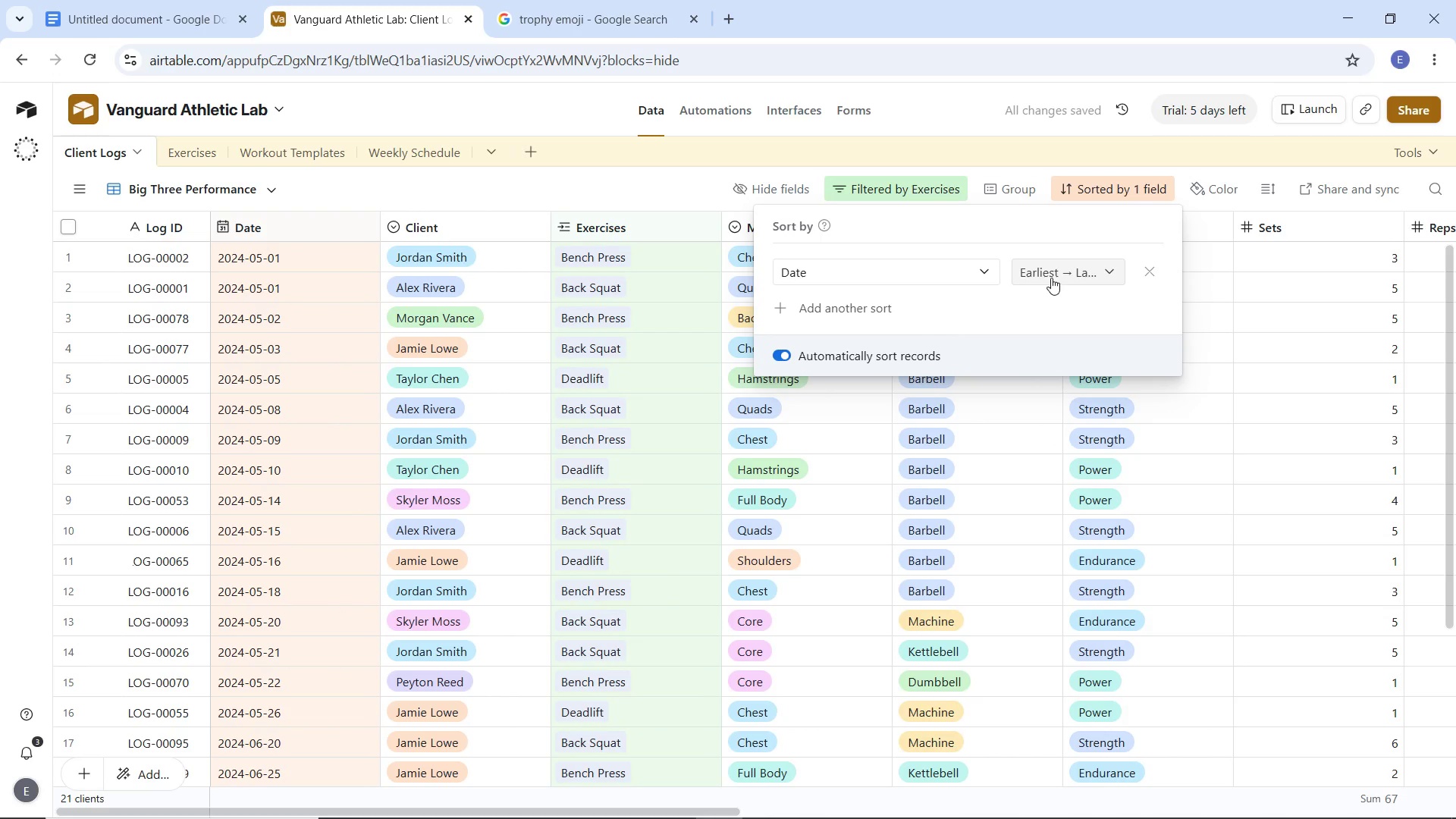 
left_click([1051, 275])
 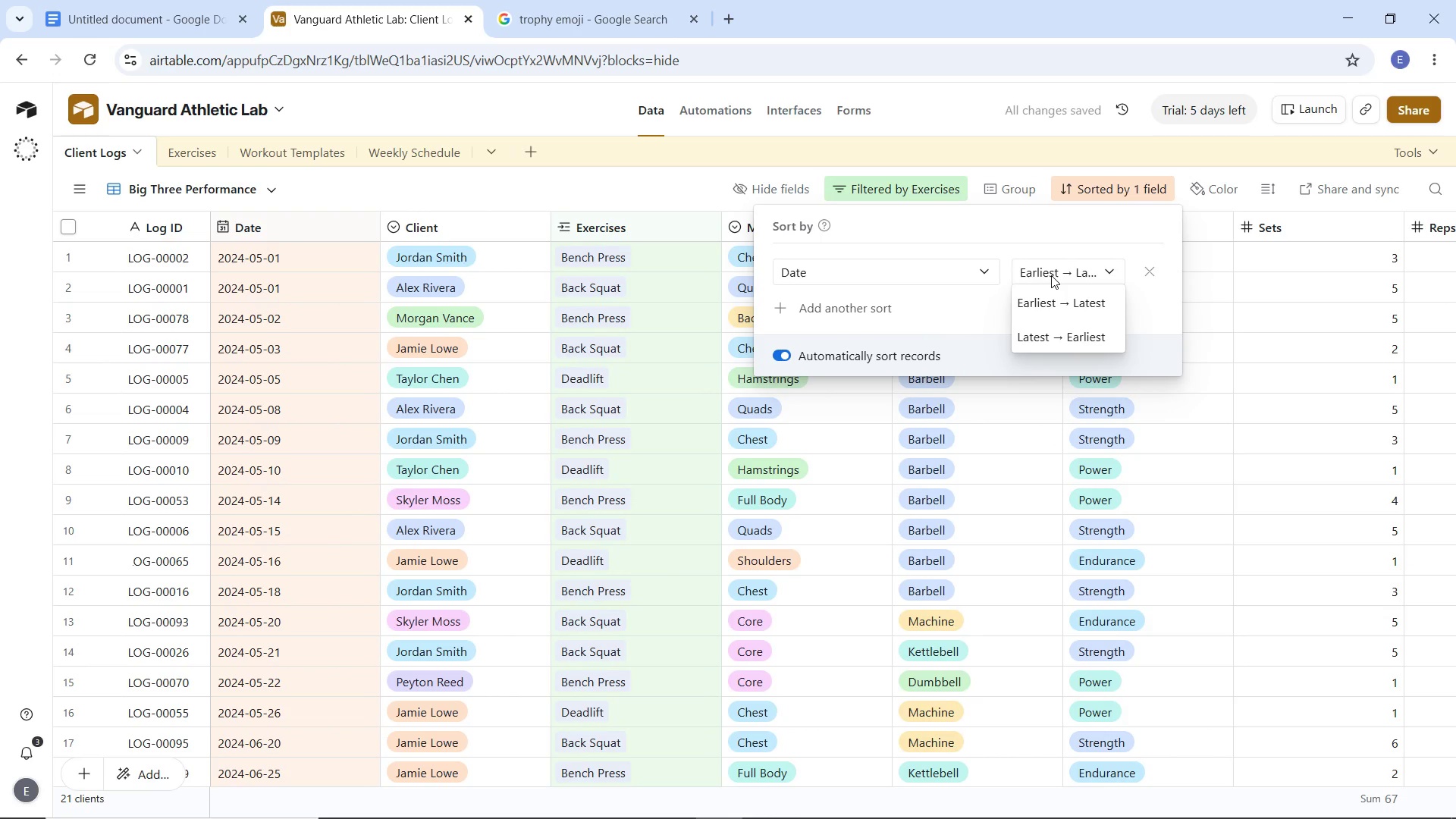 
left_click([1051, 275])
 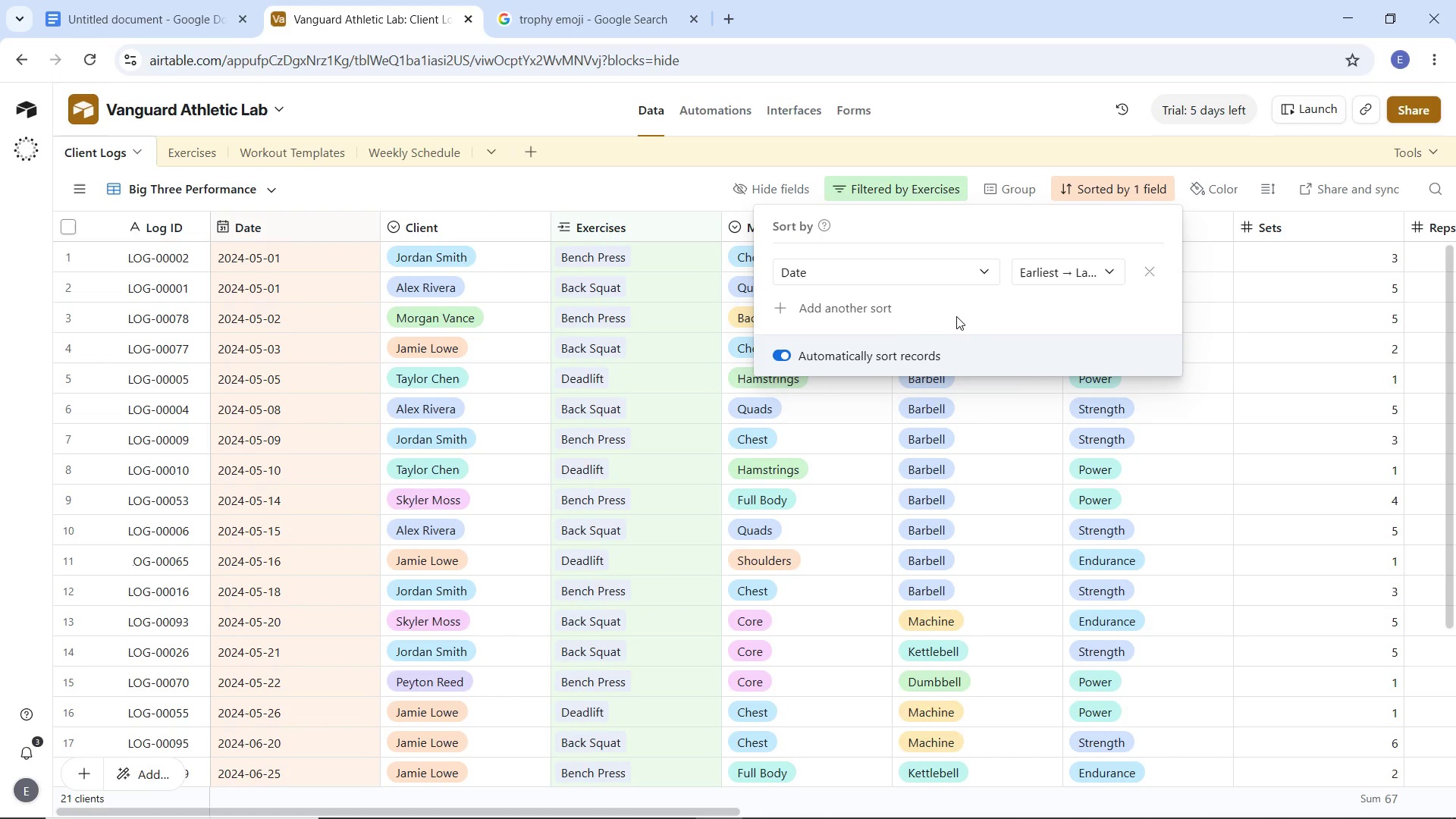 
left_click([851, 305])
 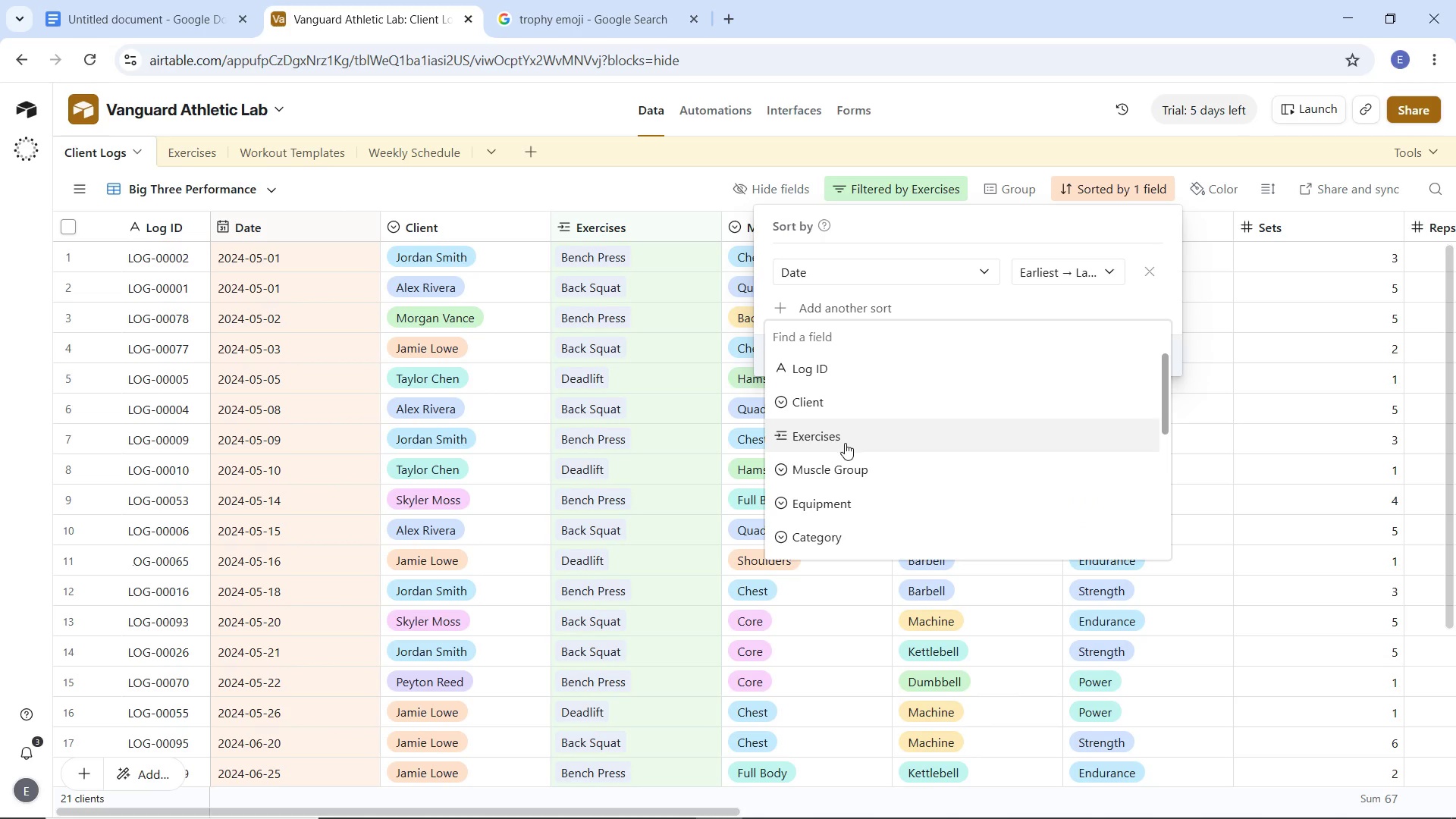 
wait(5.34)
 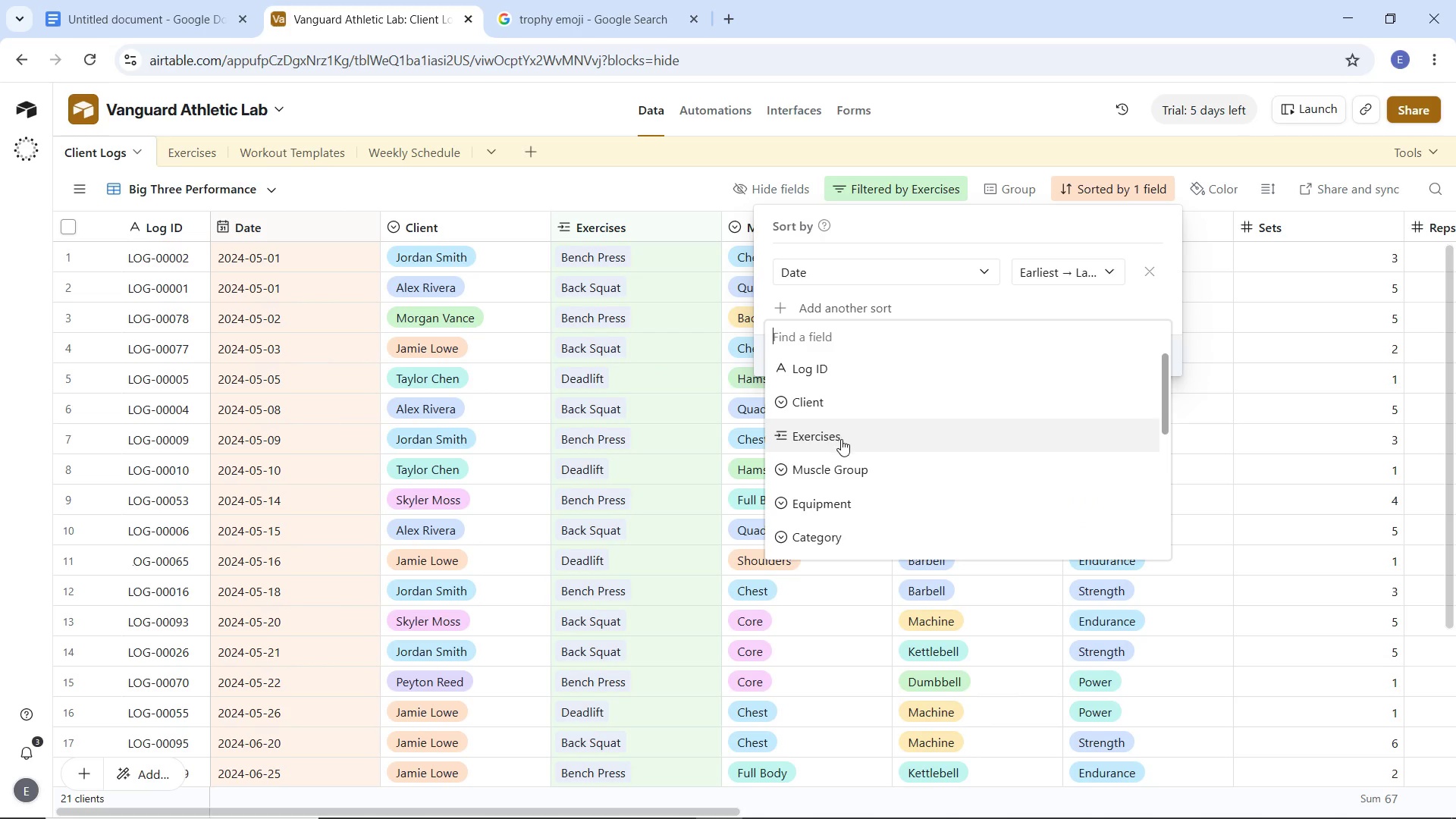 
left_click([821, 439])
 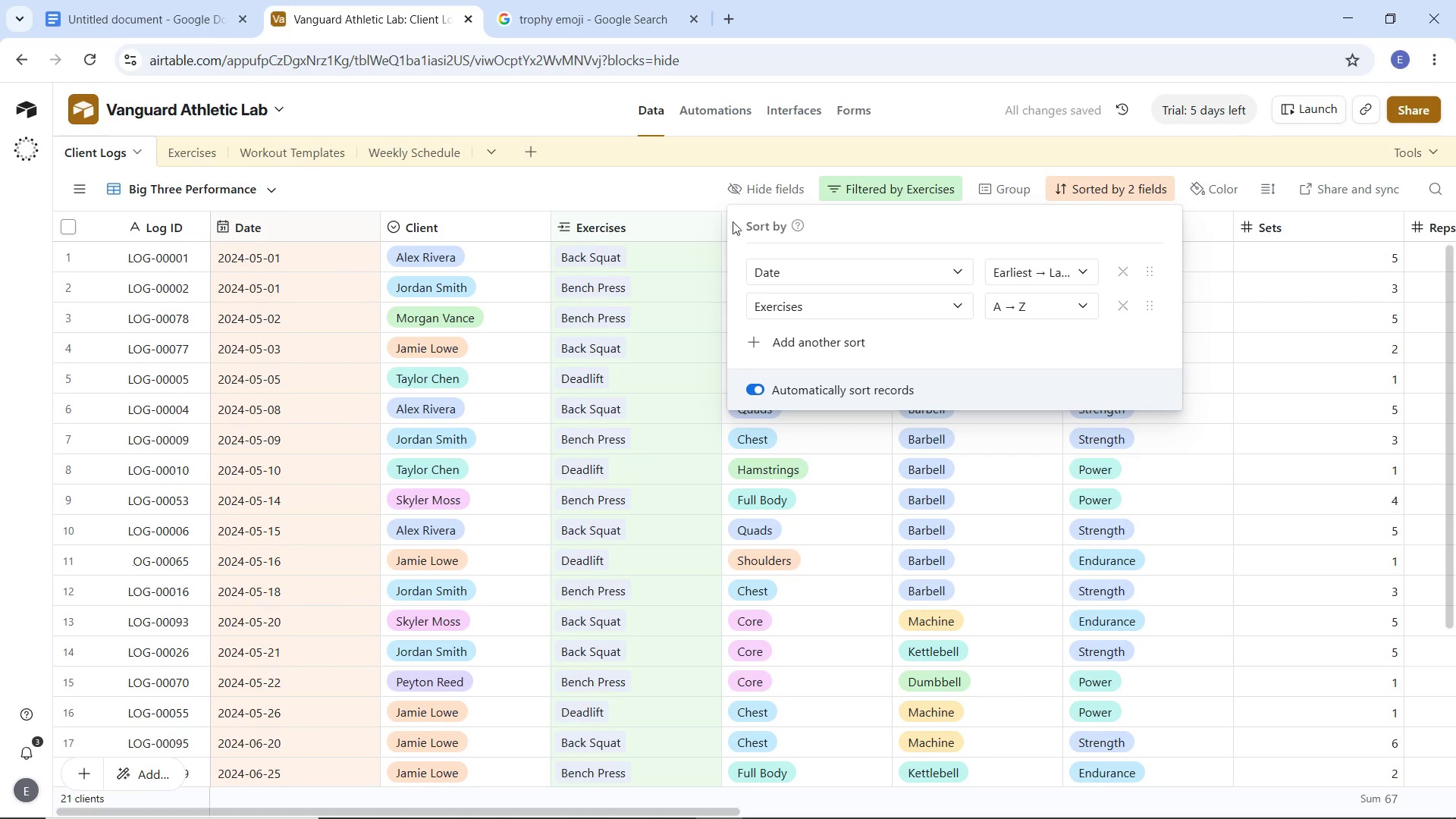 
left_click([659, 192])
 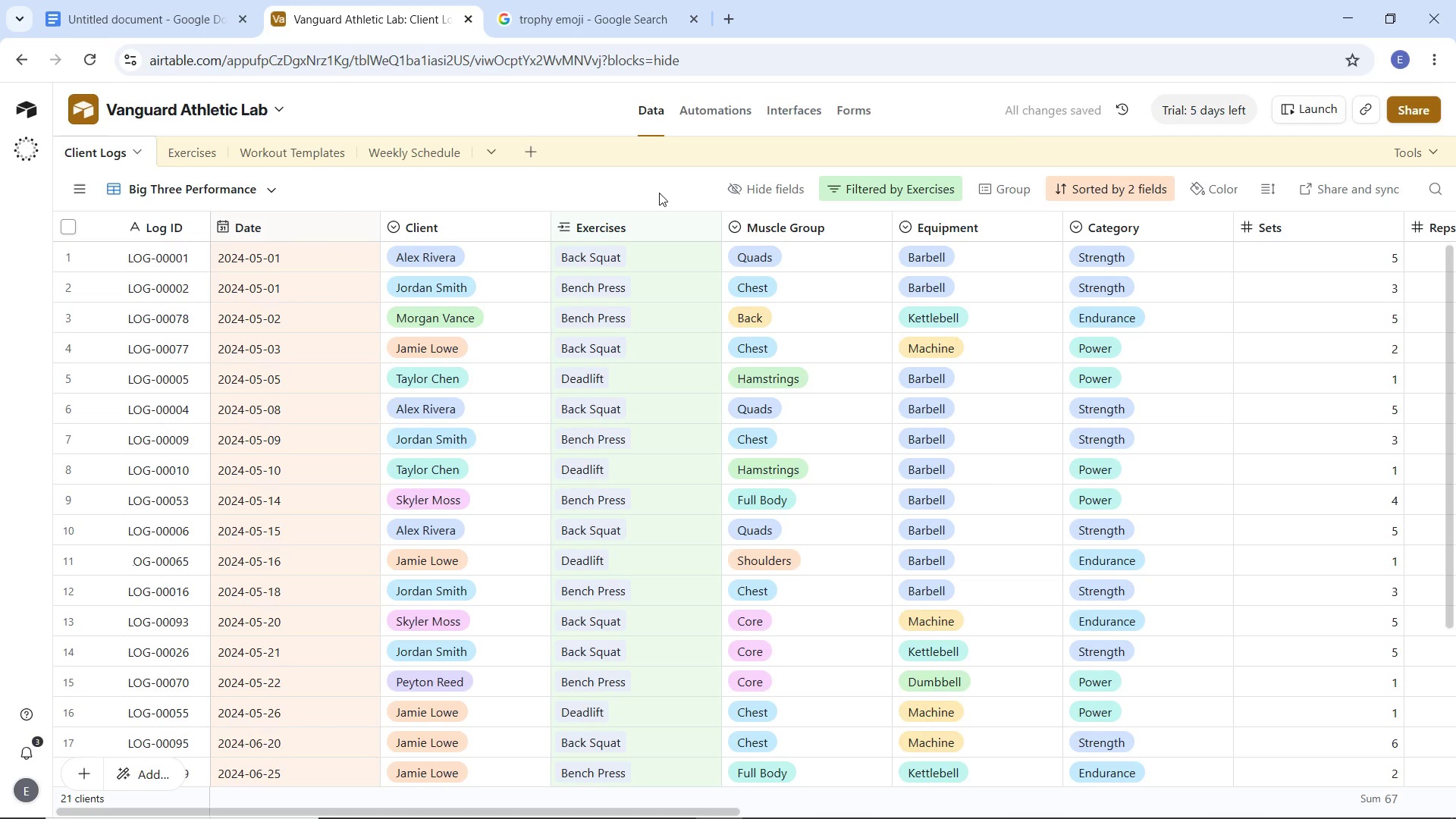 
wait(5.44)
 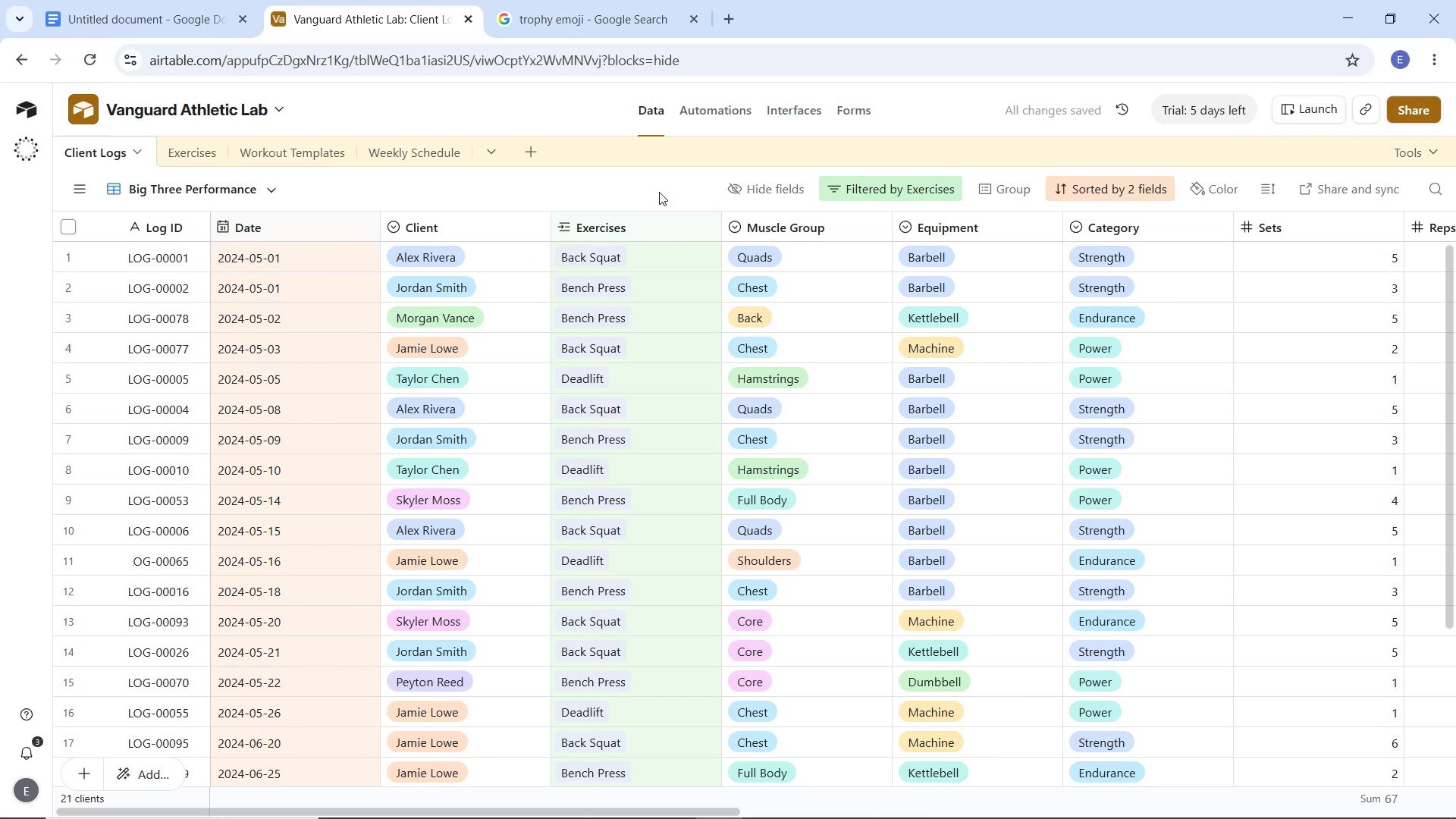 
left_click([774, 190])
 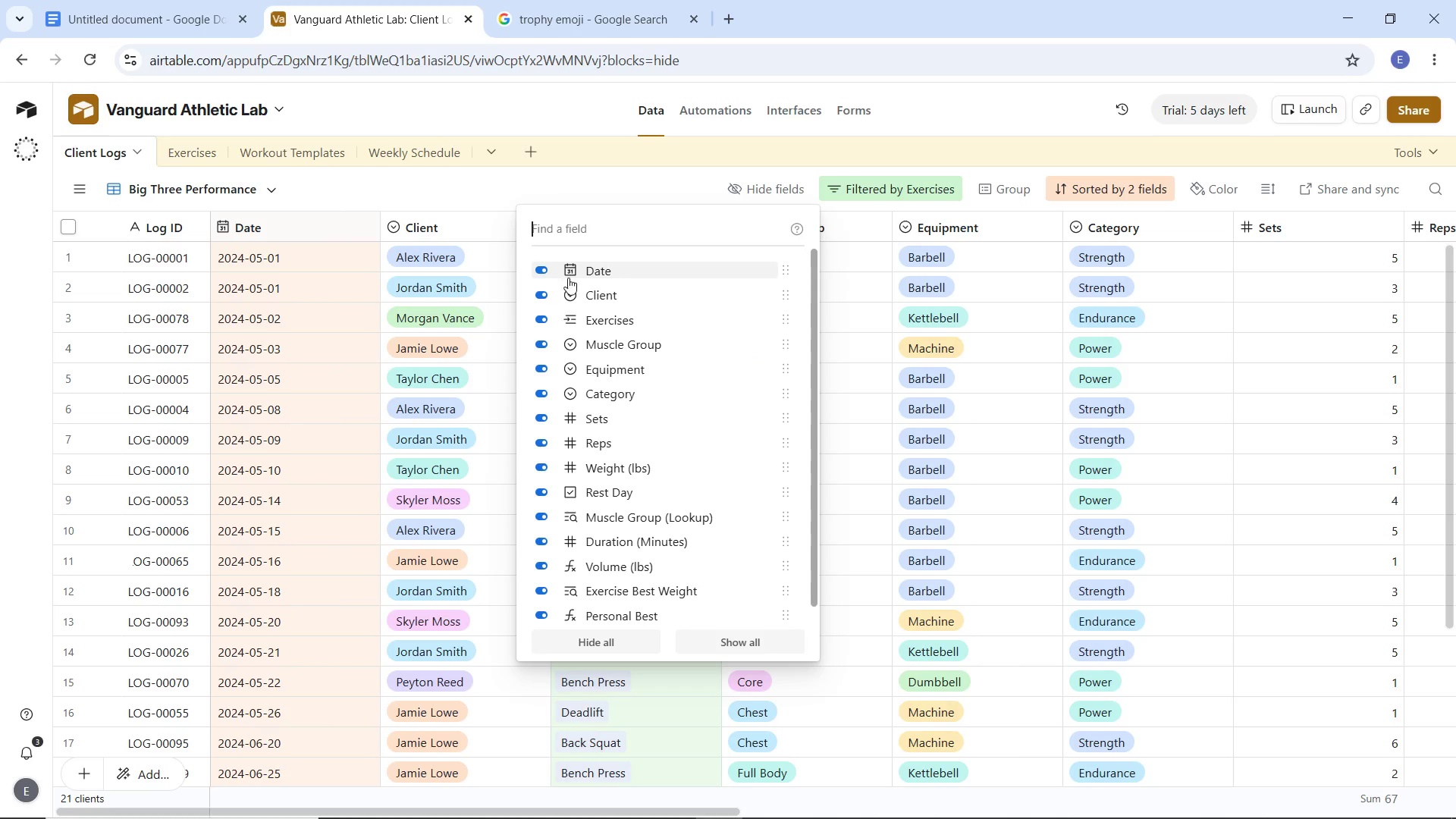 
mouse_move([620, 286])
 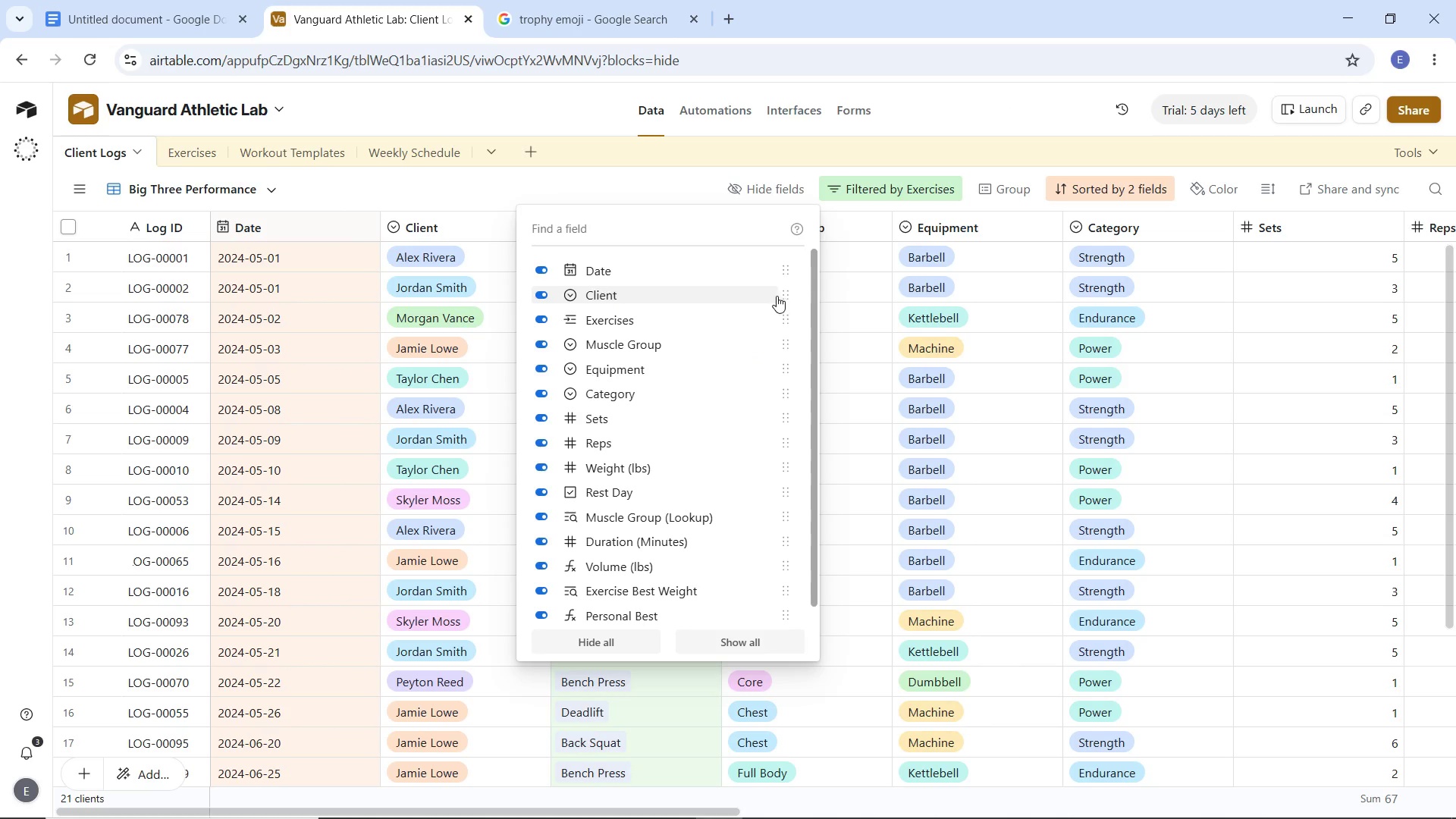 
left_click_drag(start_coordinate=[783, 296], to_coordinate=[783, 262])
 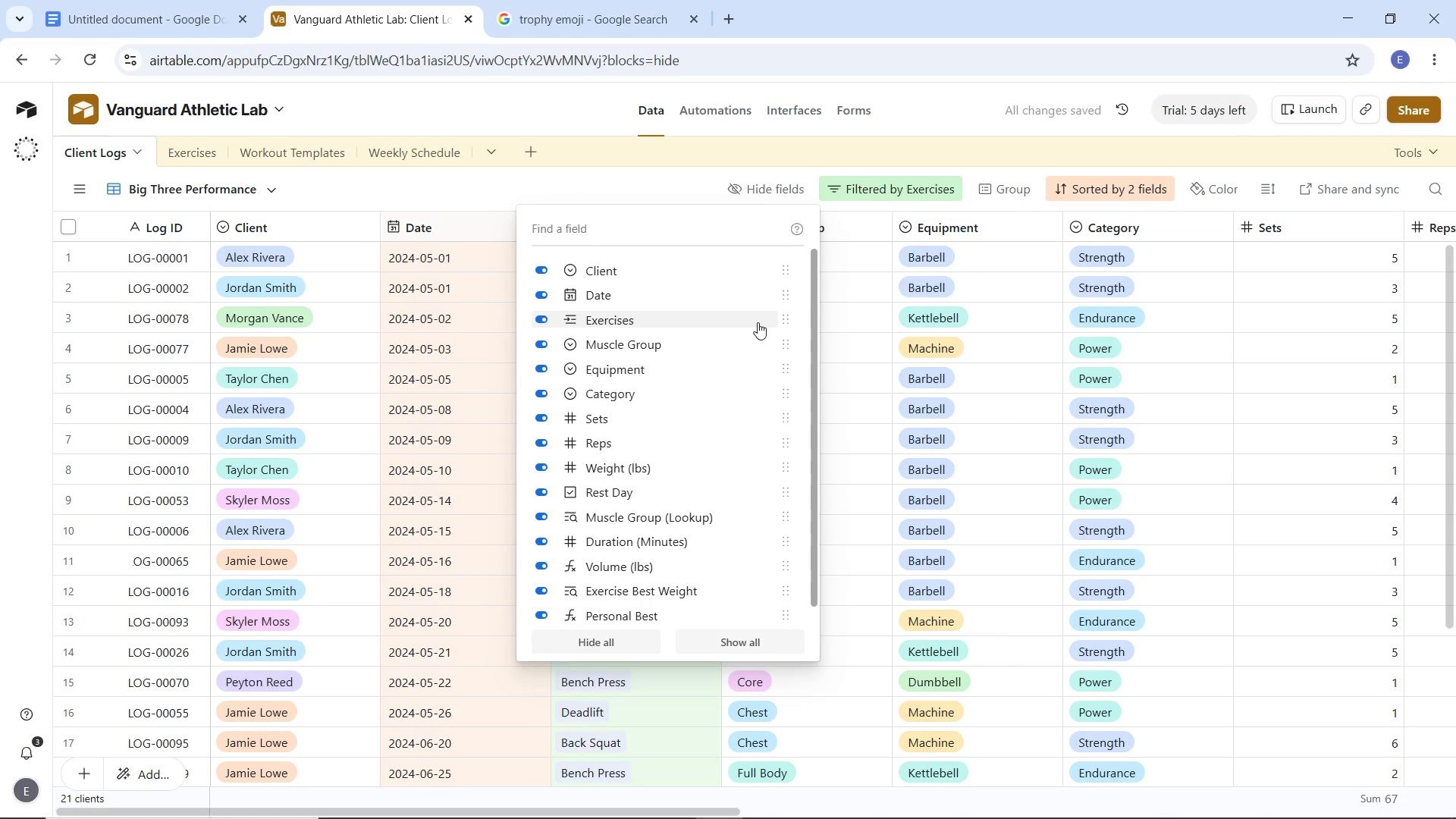 
wait(6.19)
 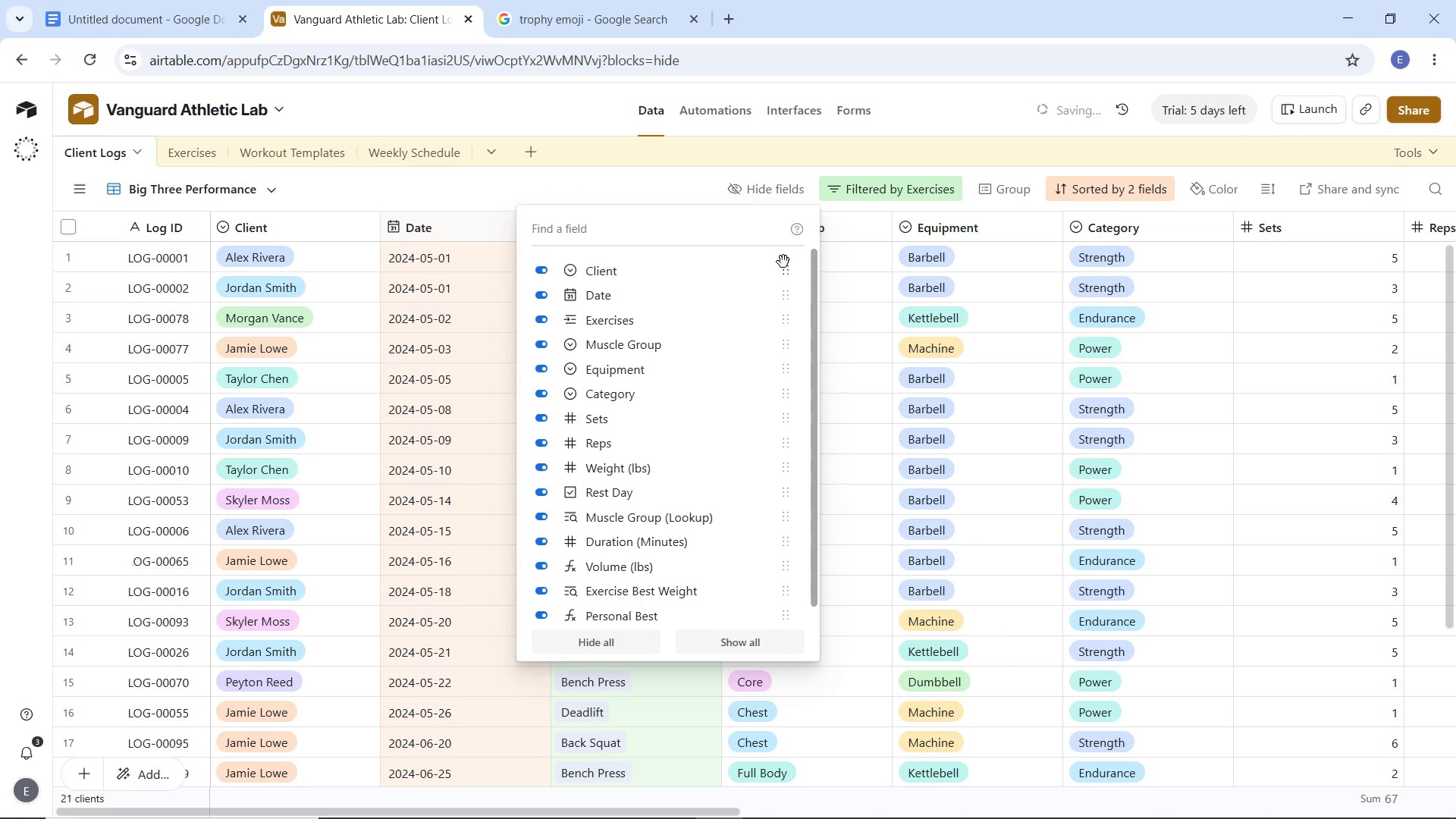 
left_click_drag(start_coordinate=[786, 325], to_coordinate=[789, 289])
 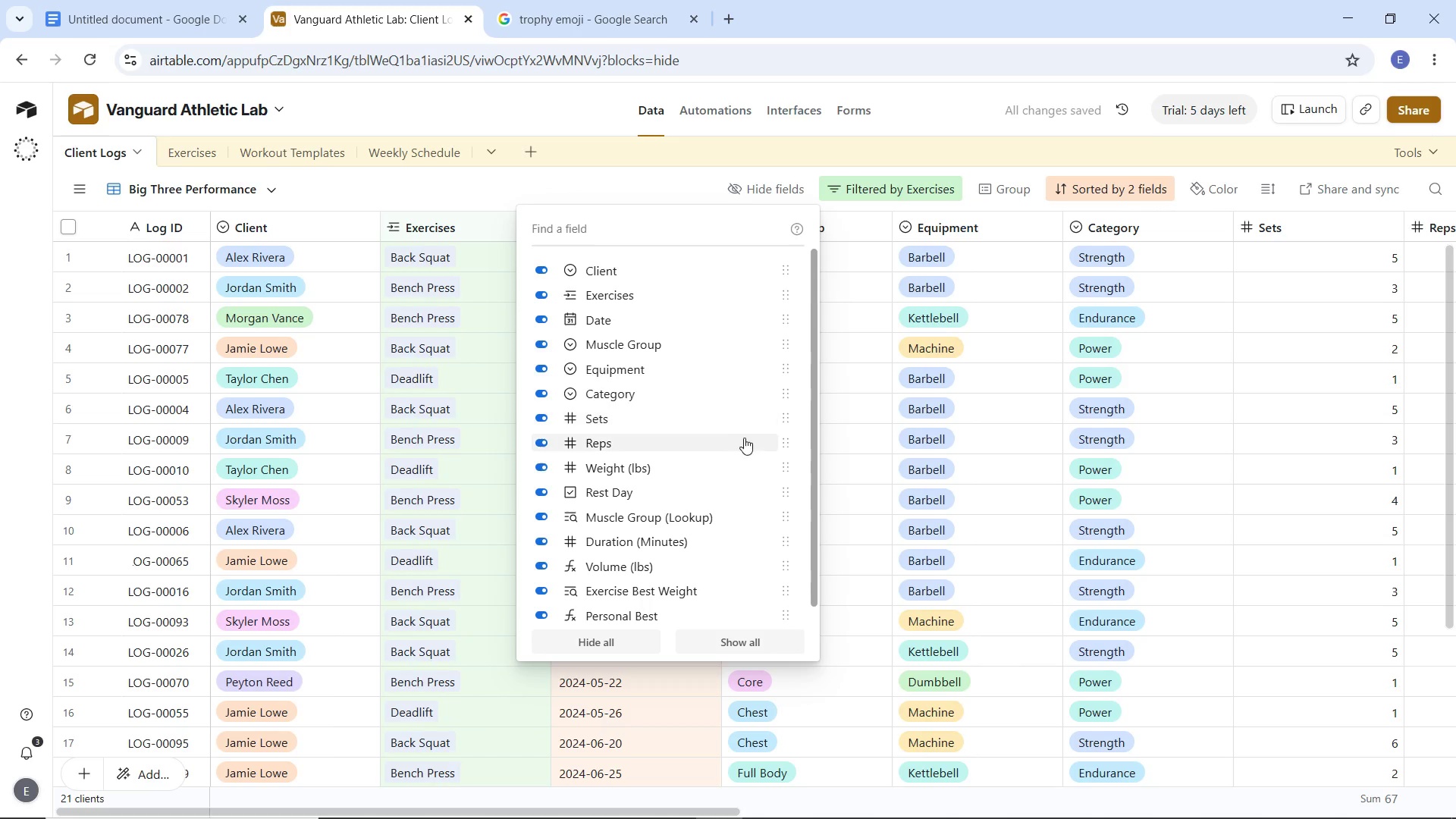 
wait(5.17)
 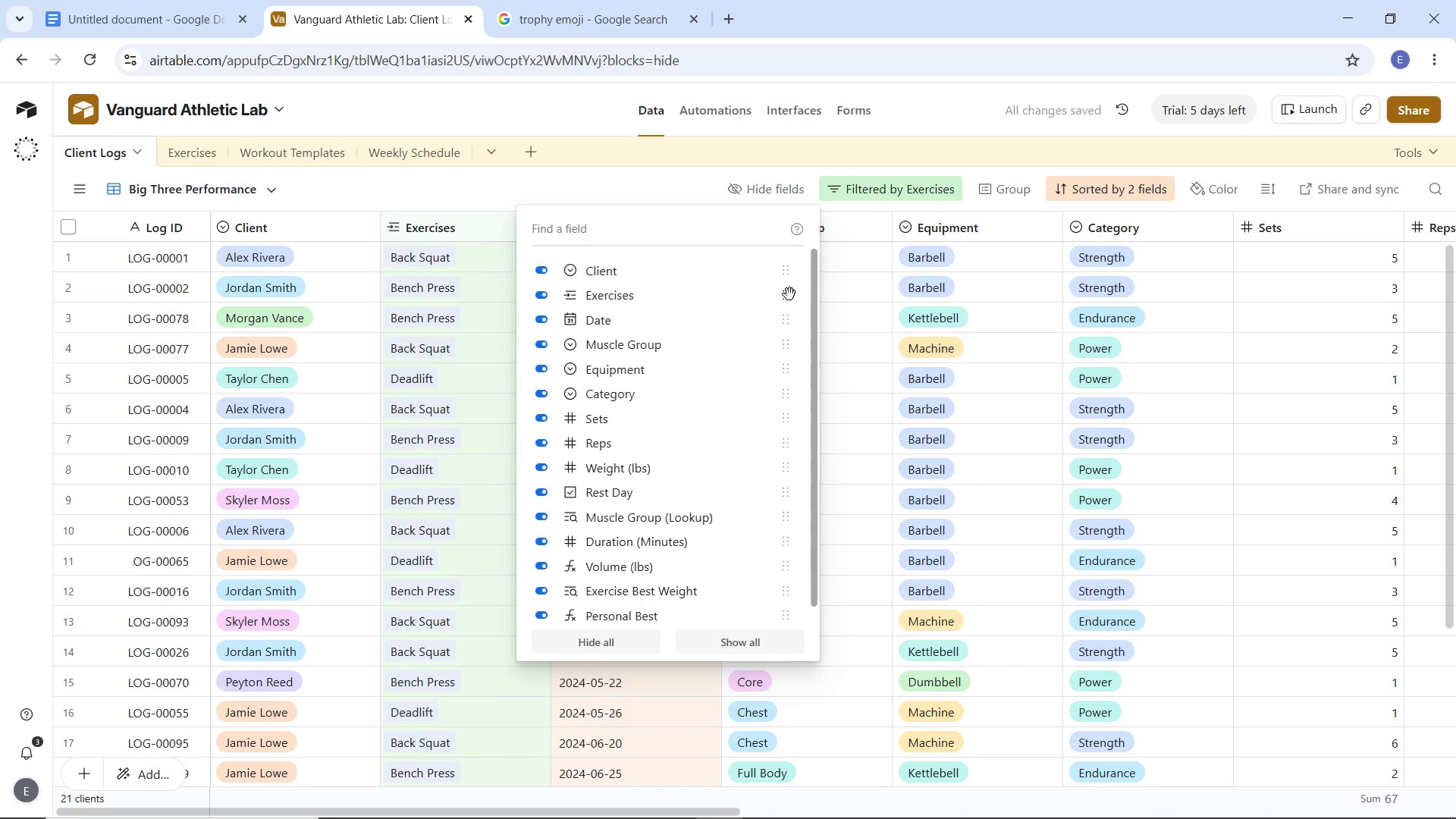 
left_click_drag(start_coordinate=[784, 442], to_coordinate=[785, 327])
 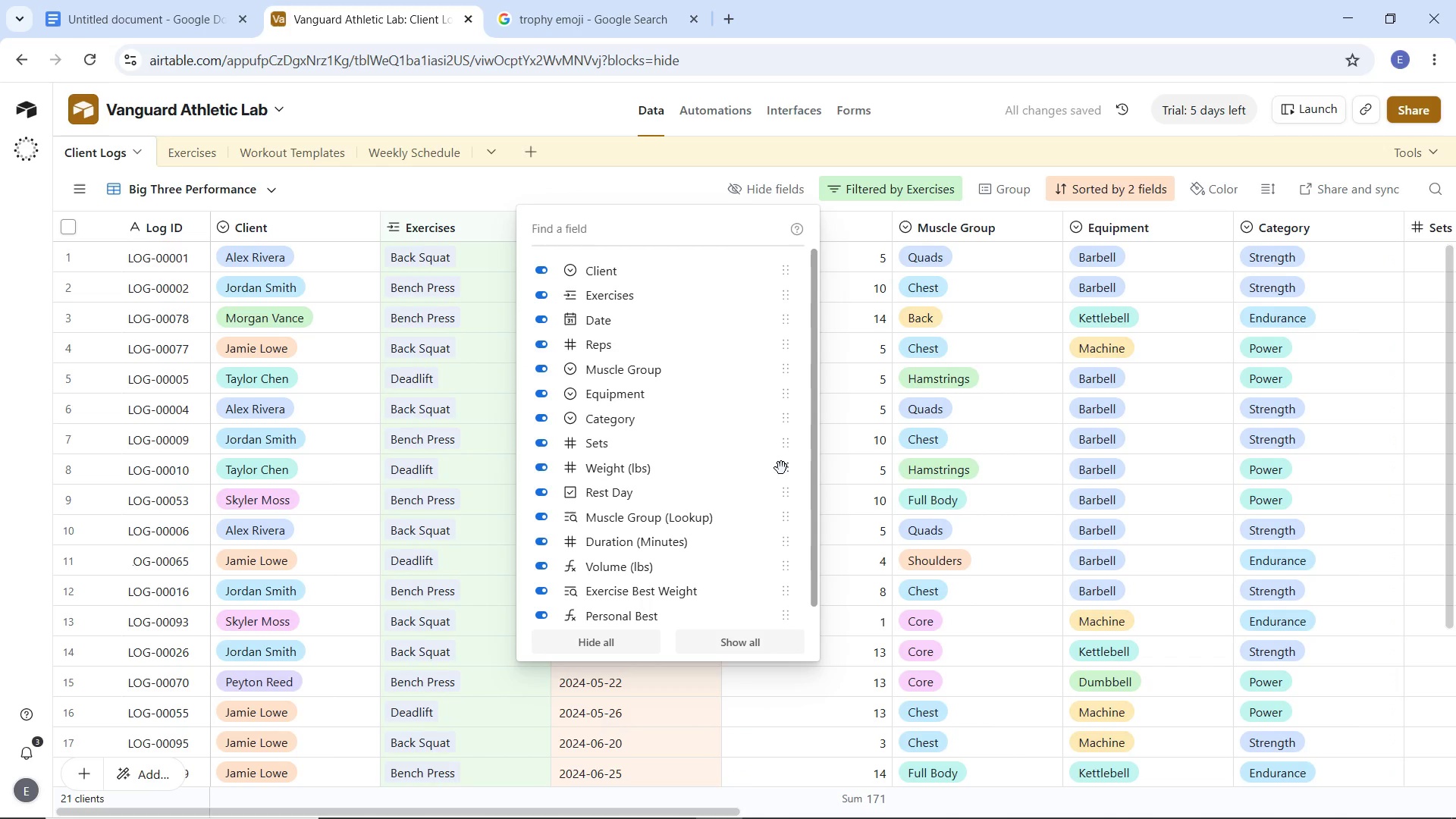 
left_click_drag(start_coordinate=[785, 466], to_coordinate=[786, 354])
 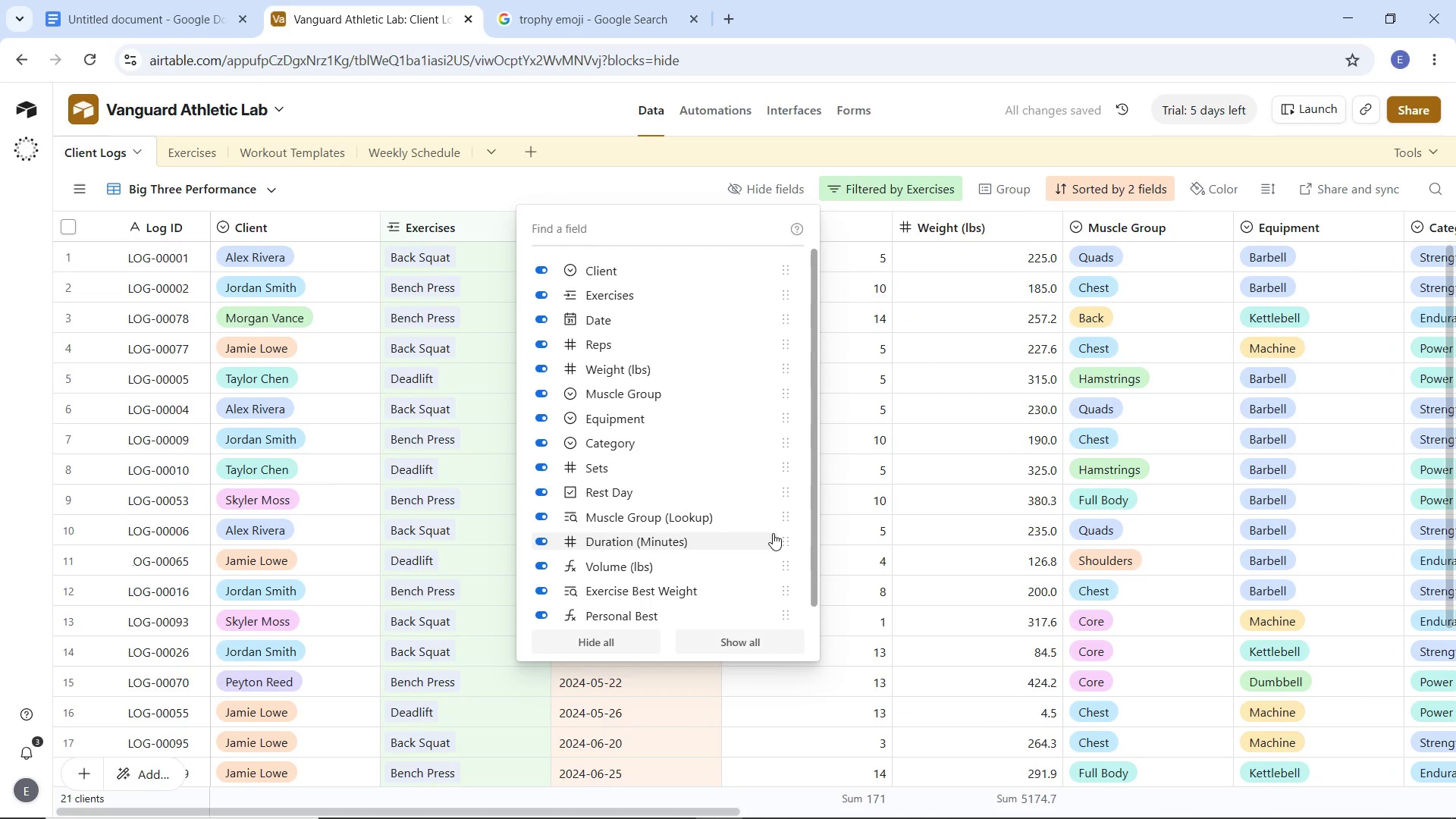 
left_click_drag(start_coordinate=[784, 564], to_coordinate=[791, 381])
 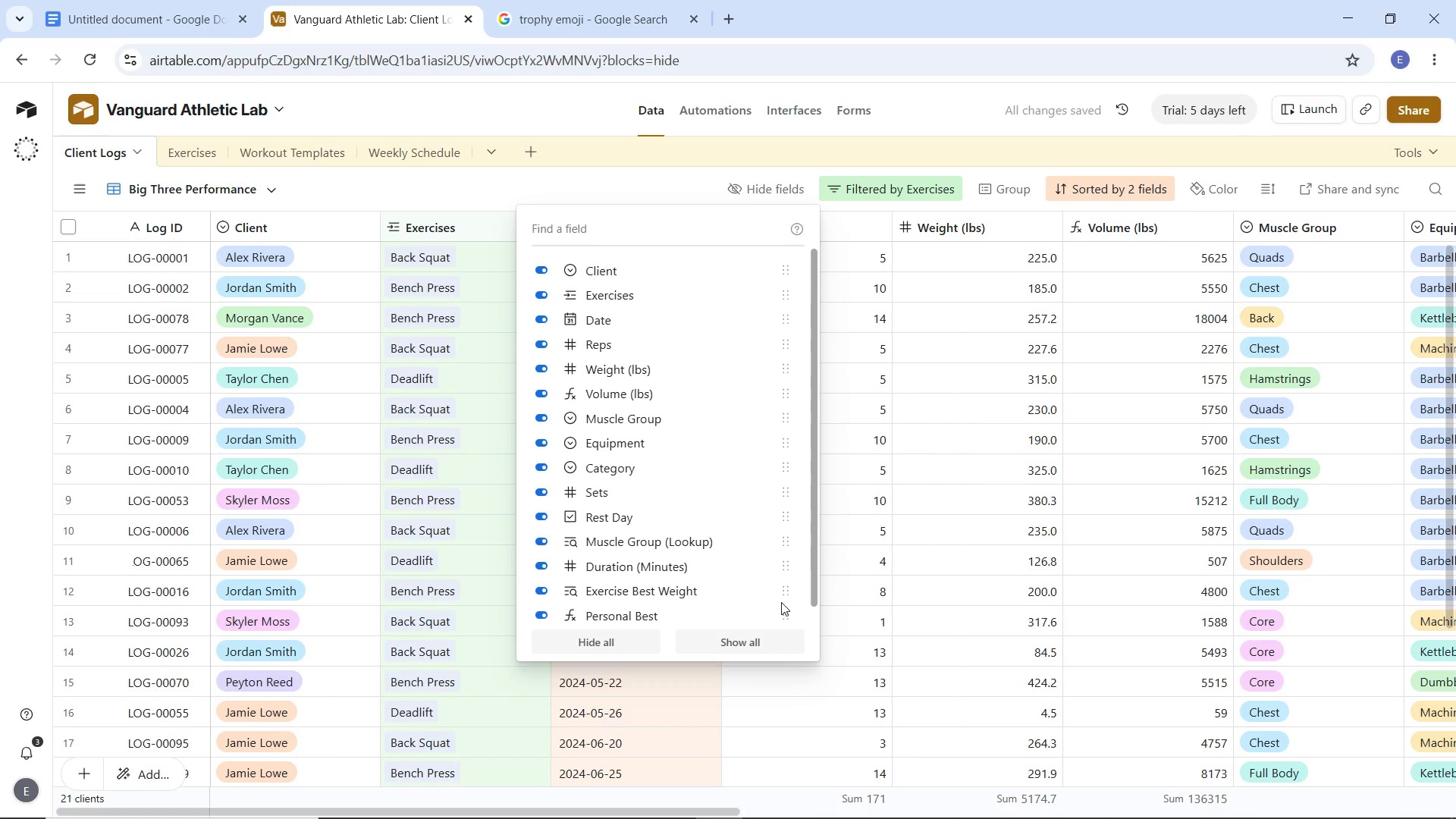 
left_click_drag(start_coordinate=[783, 617], to_coordinate=[794, 399])
 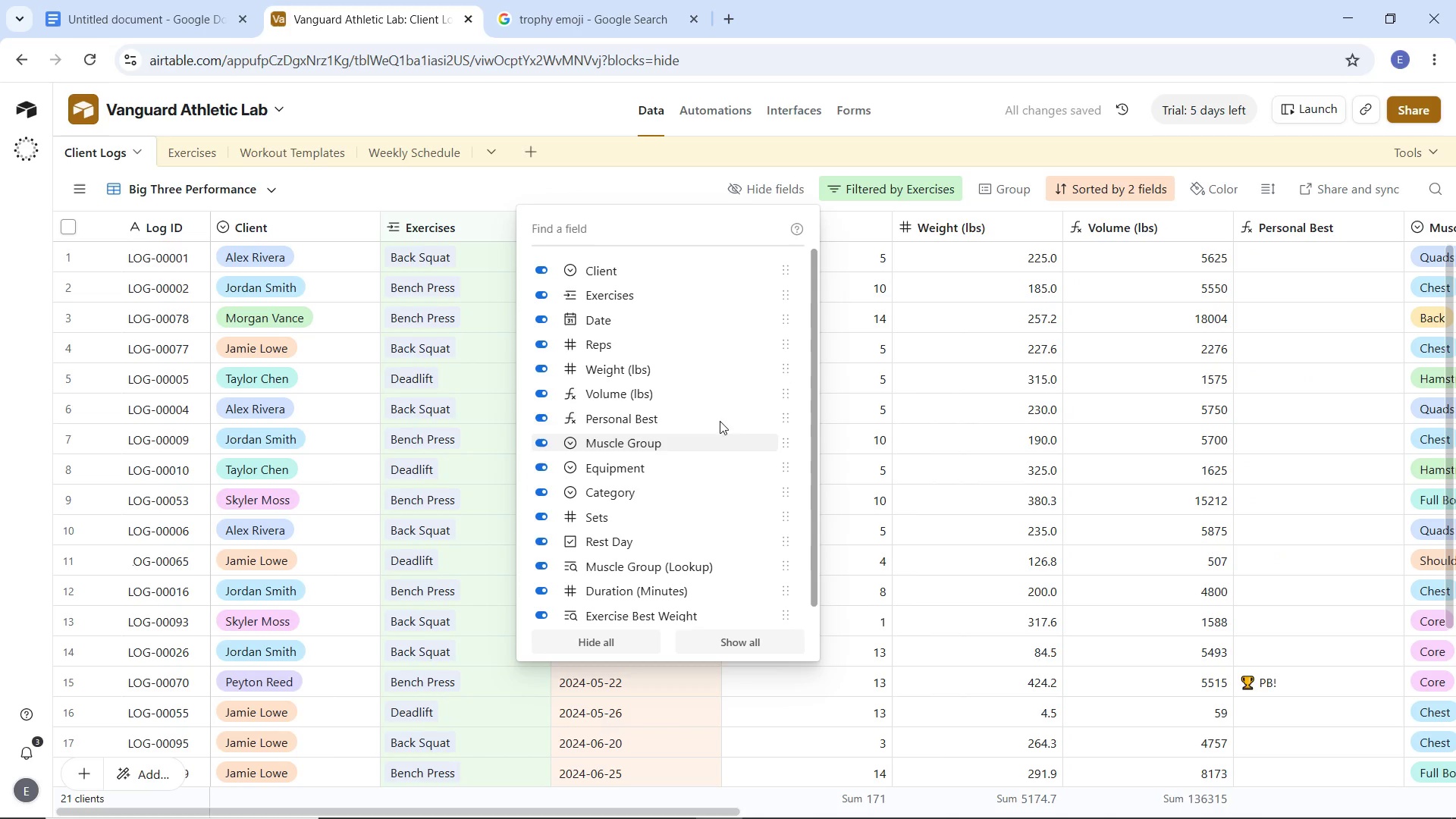 
scroll: coordinate [683, 447], scroll_direction: down, amount: 2.0
 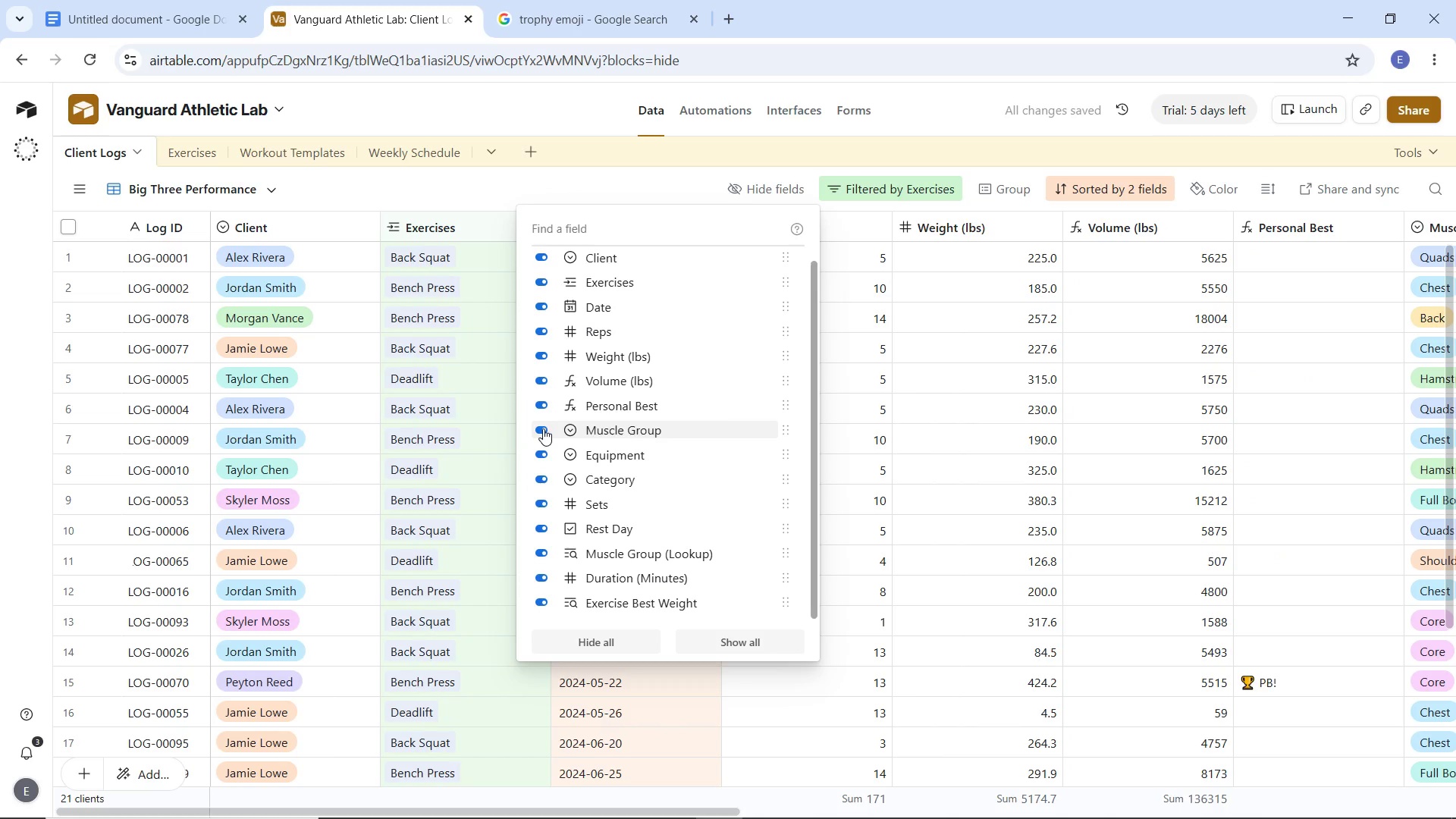 
left_click([543, 428])
 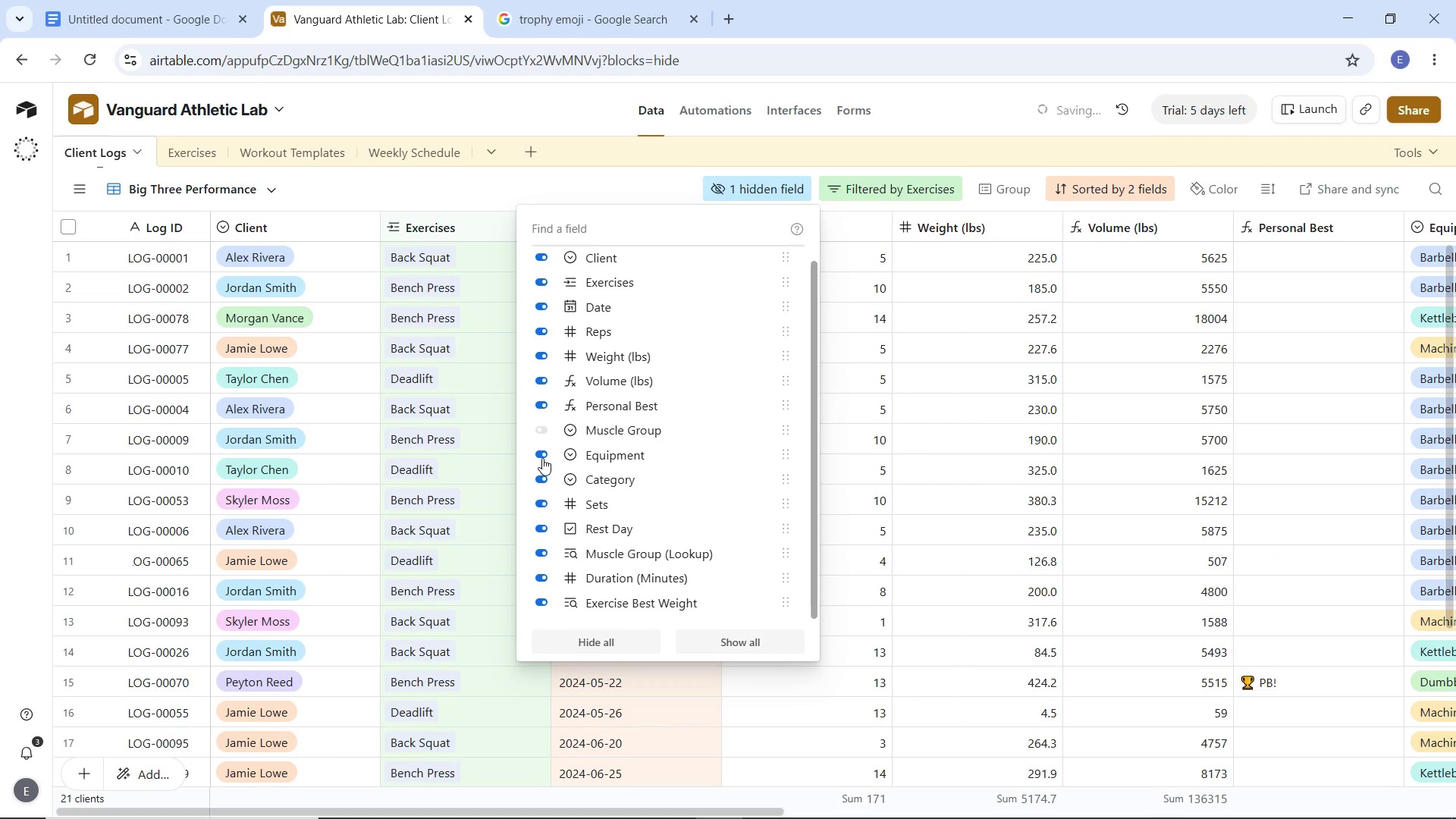 
left_click([541, 457])
 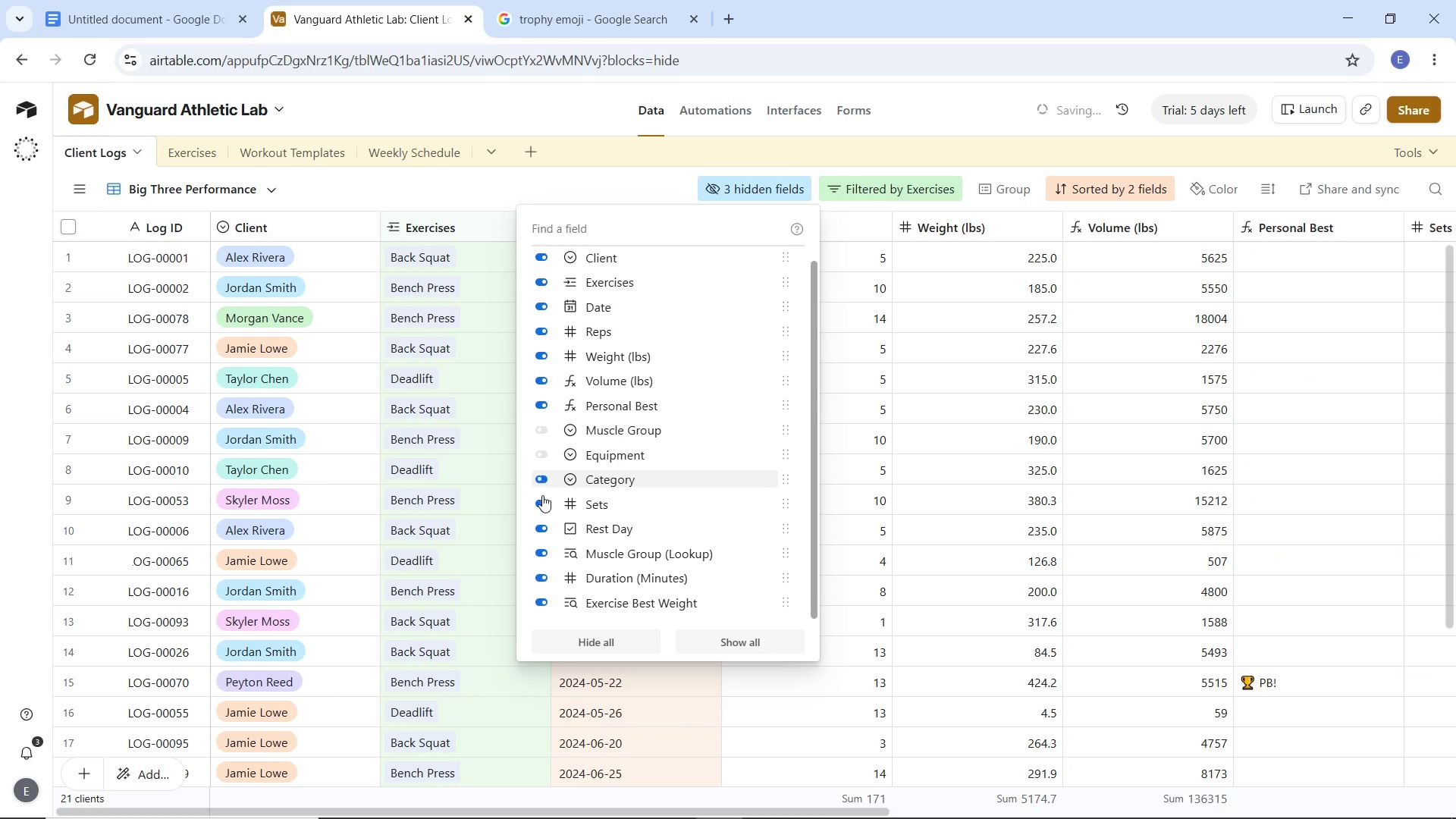 
double_click([544, 500])
 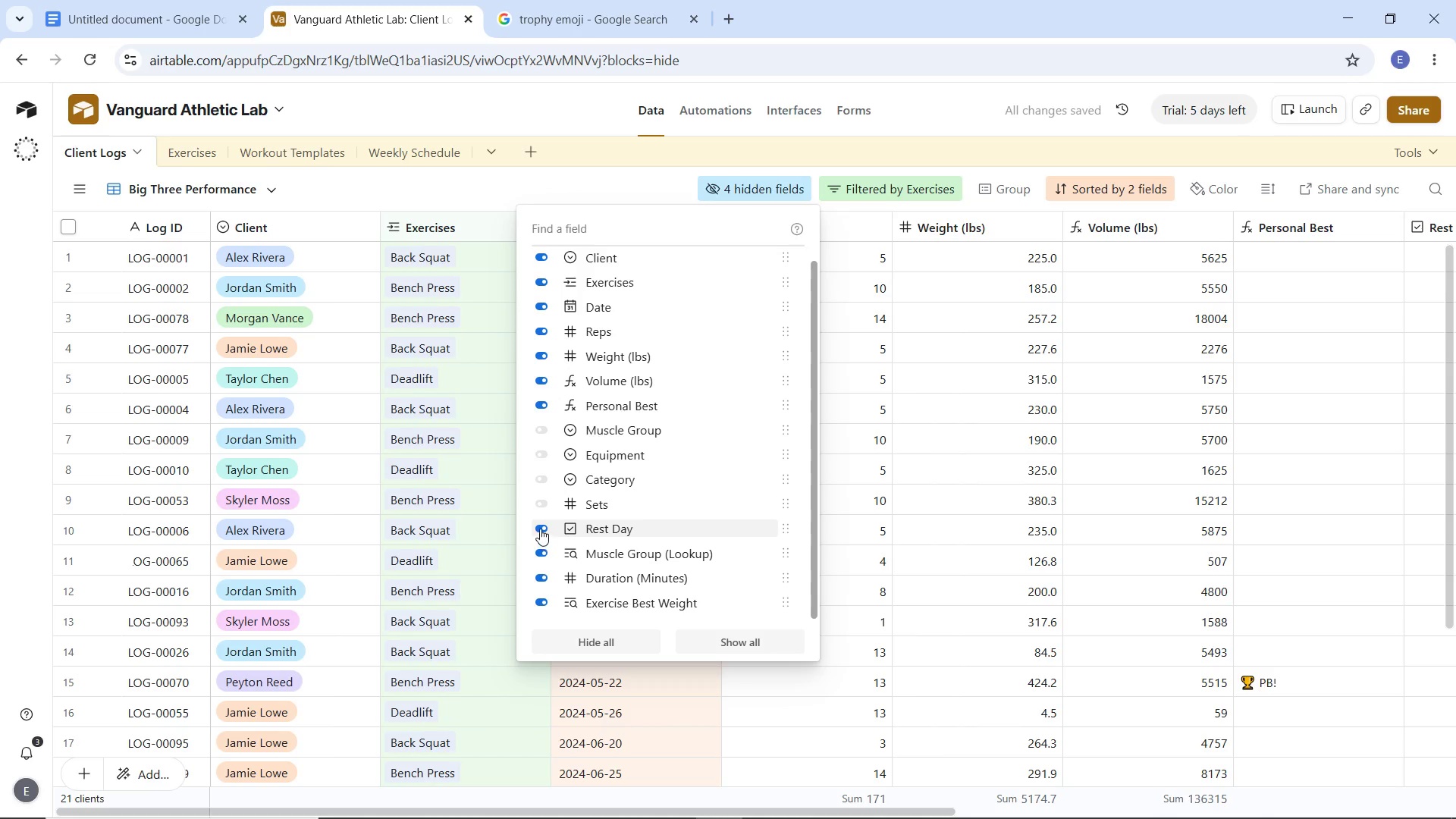 
left_click([540, 529])
 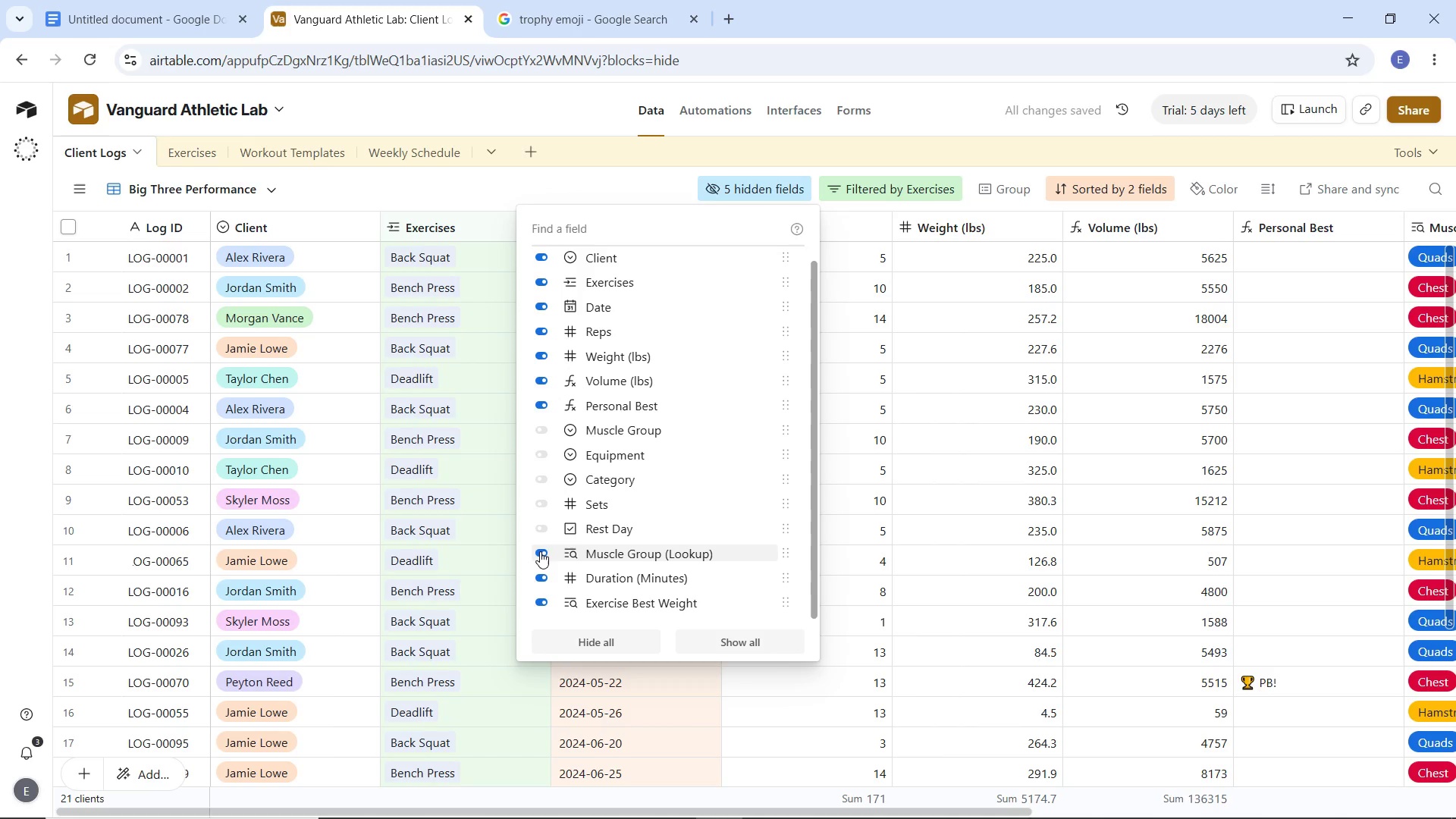 
left_click([540, 551])
 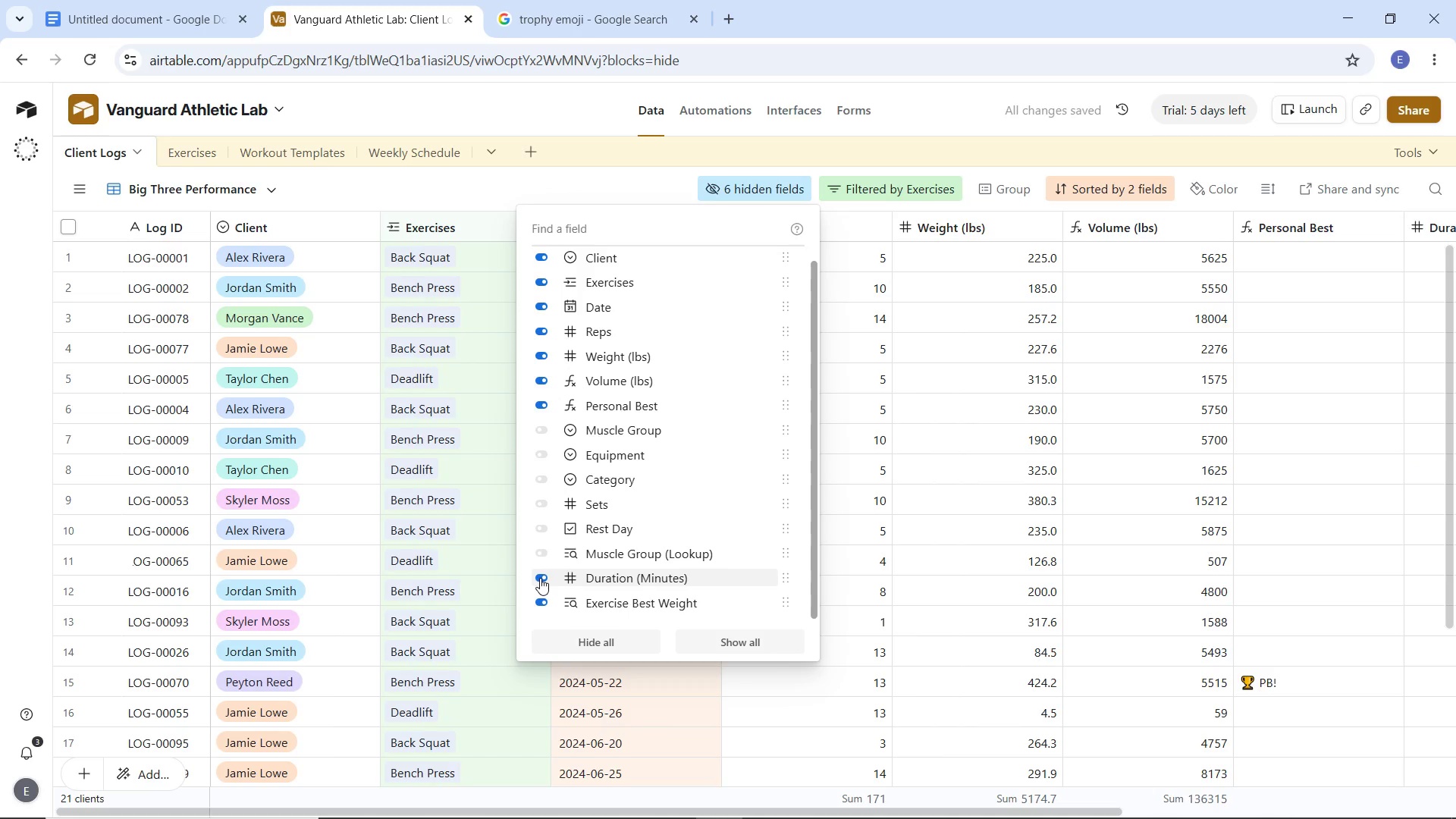 
left_click([540, 578])
 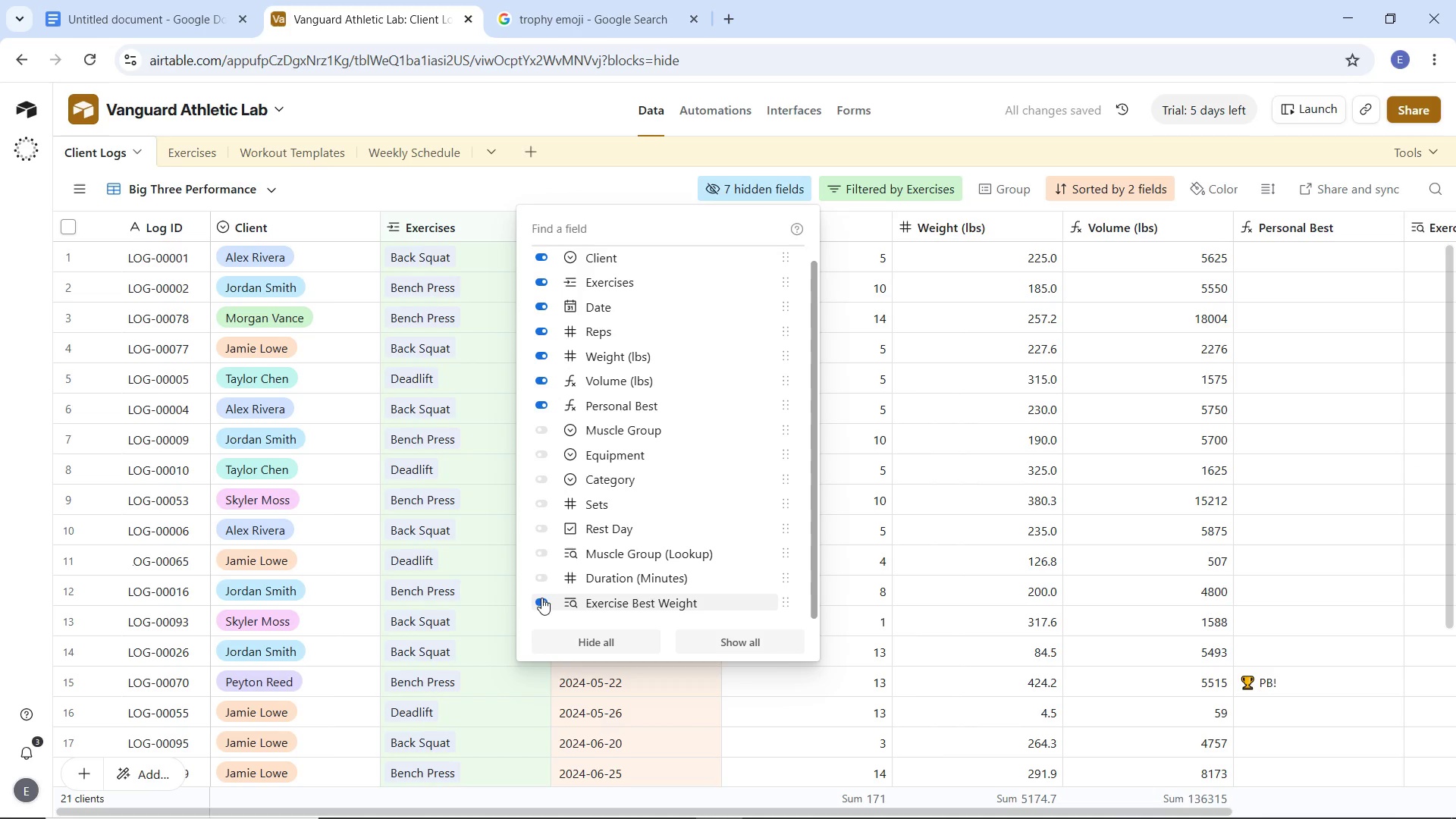 
left_click([541, 598])
 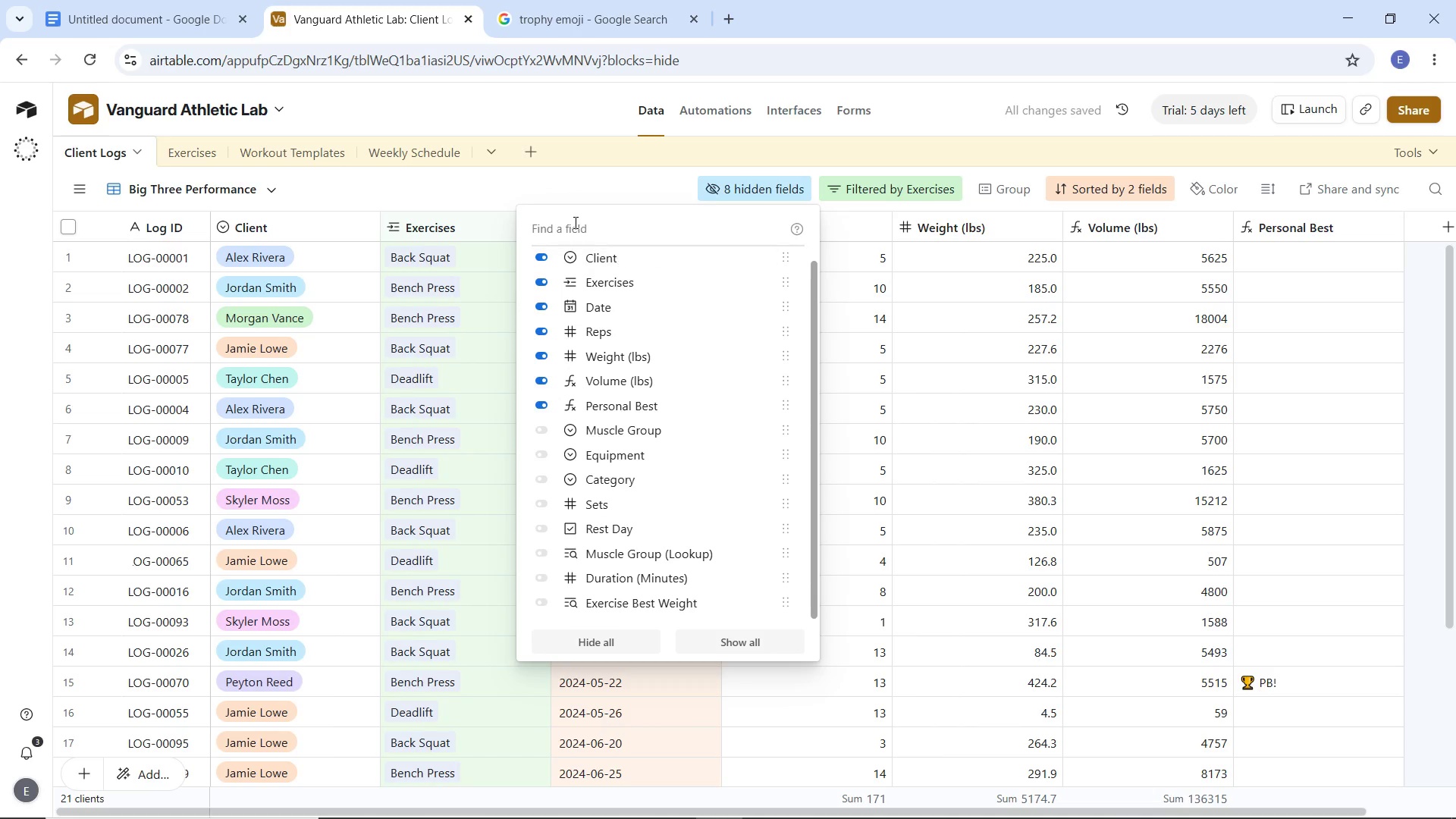 
left_click([567, 183])
 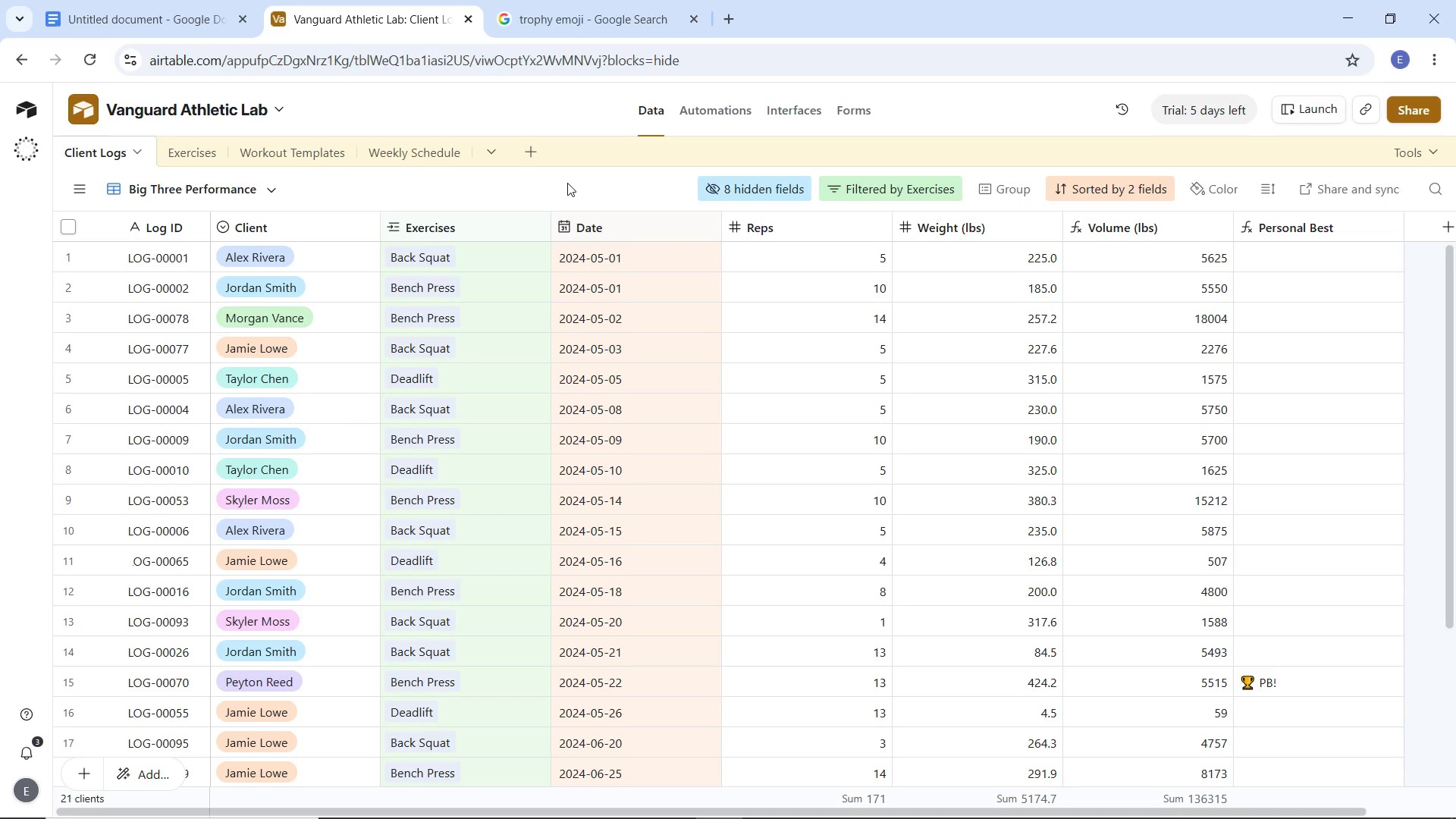 
wait(11.34)
 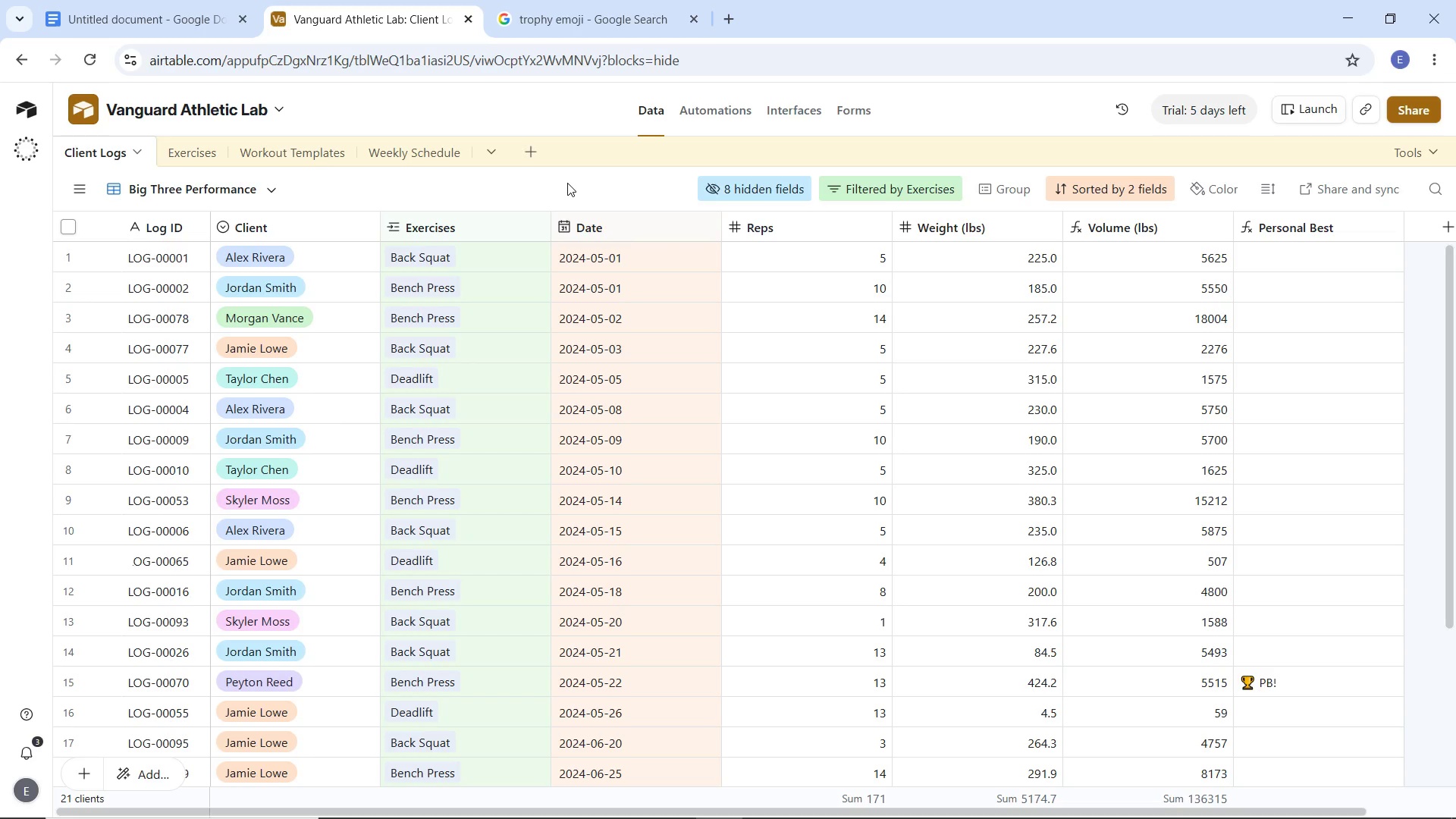 
left_click([171, 235])
 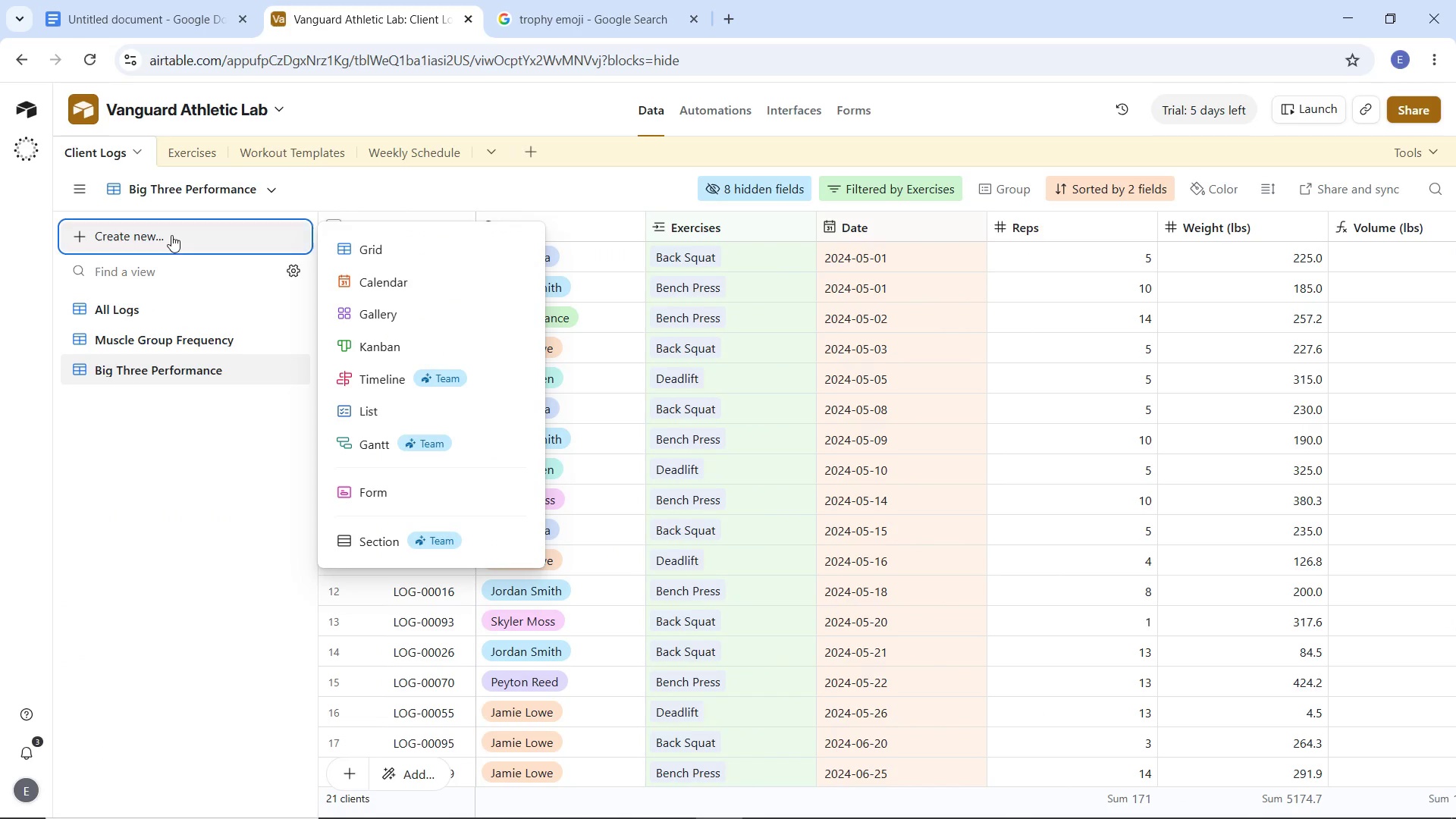 
key(Shift+P)
 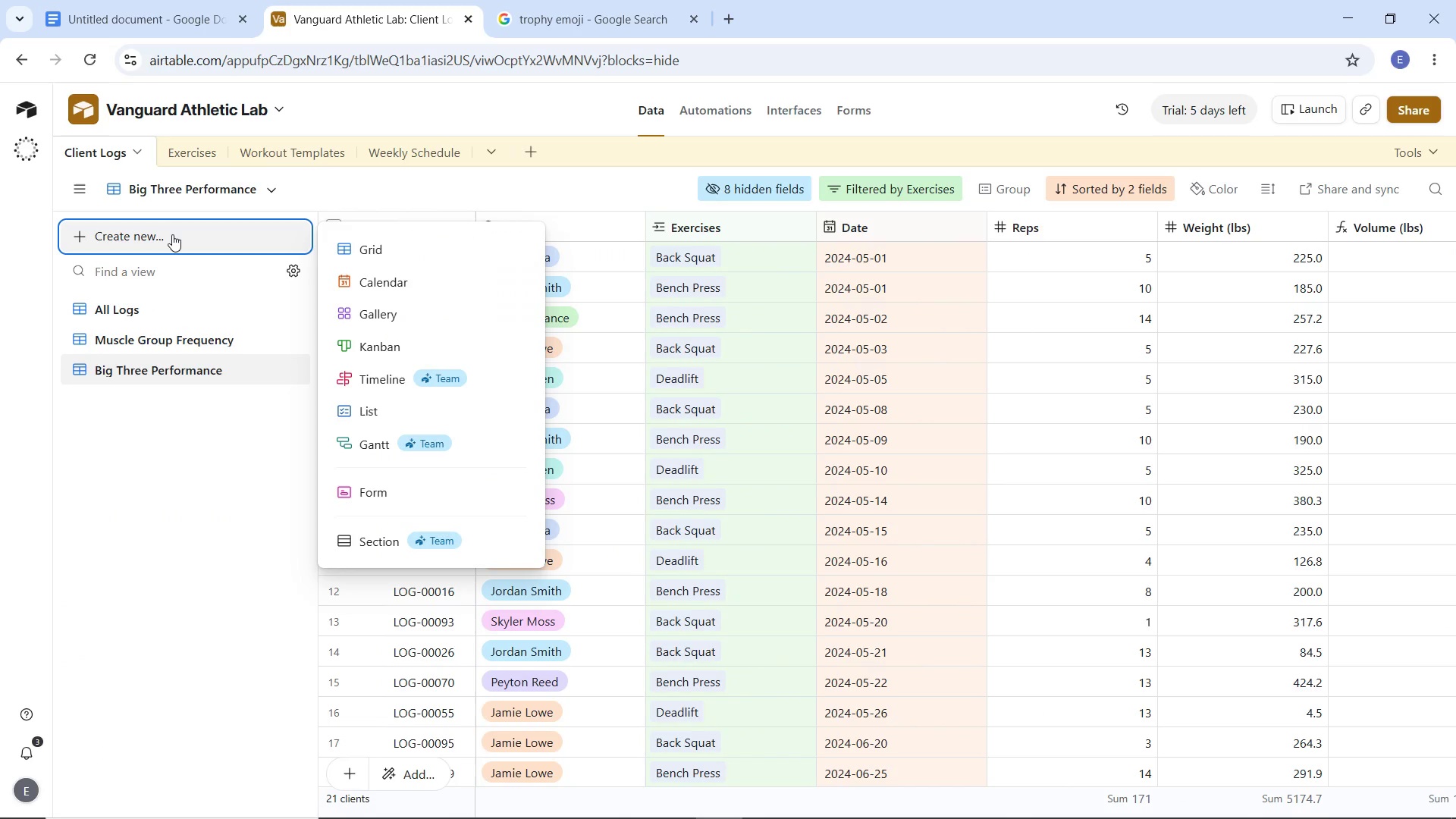 
wait(5.38)
 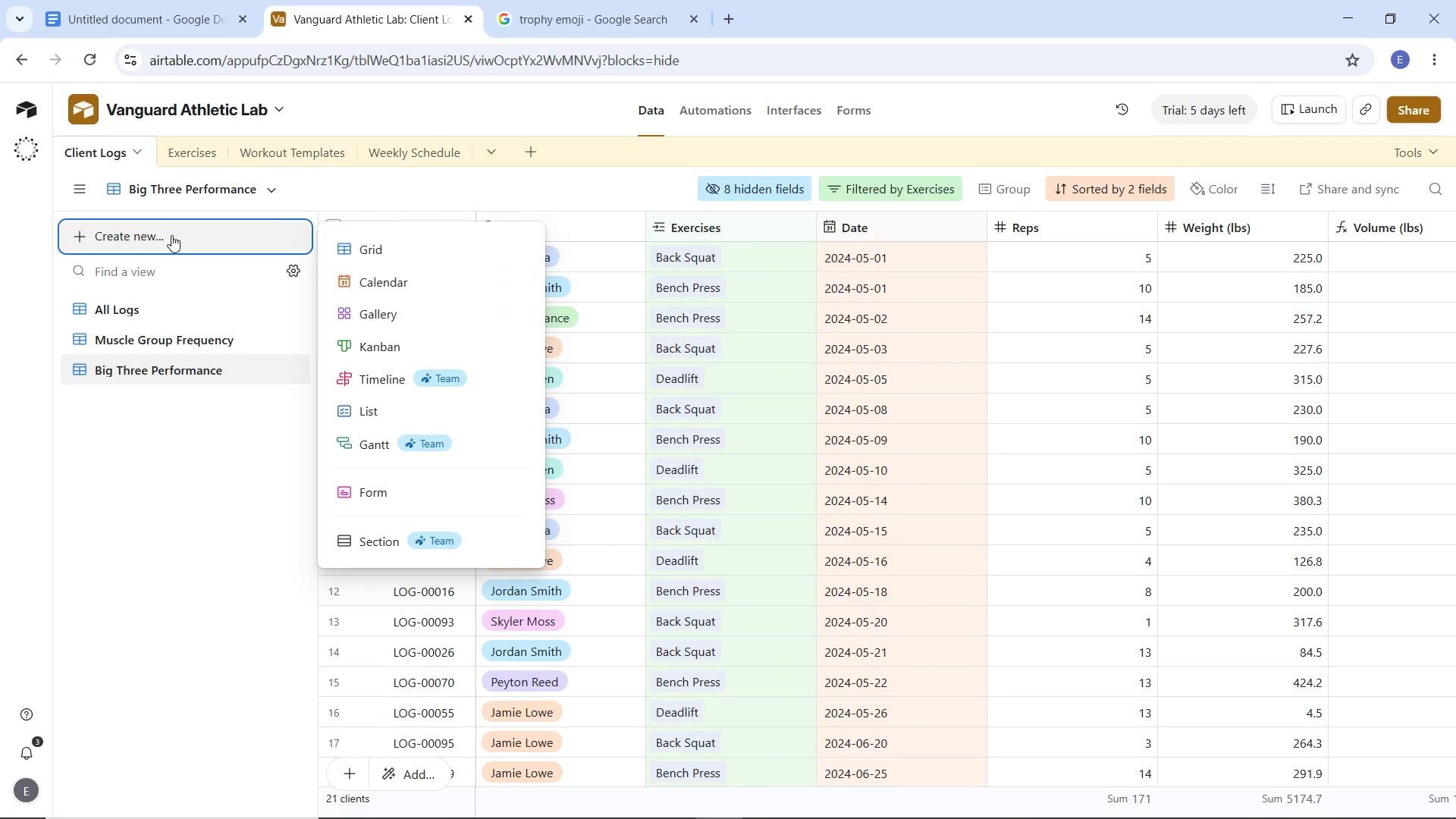 
left_click([393, 247])
 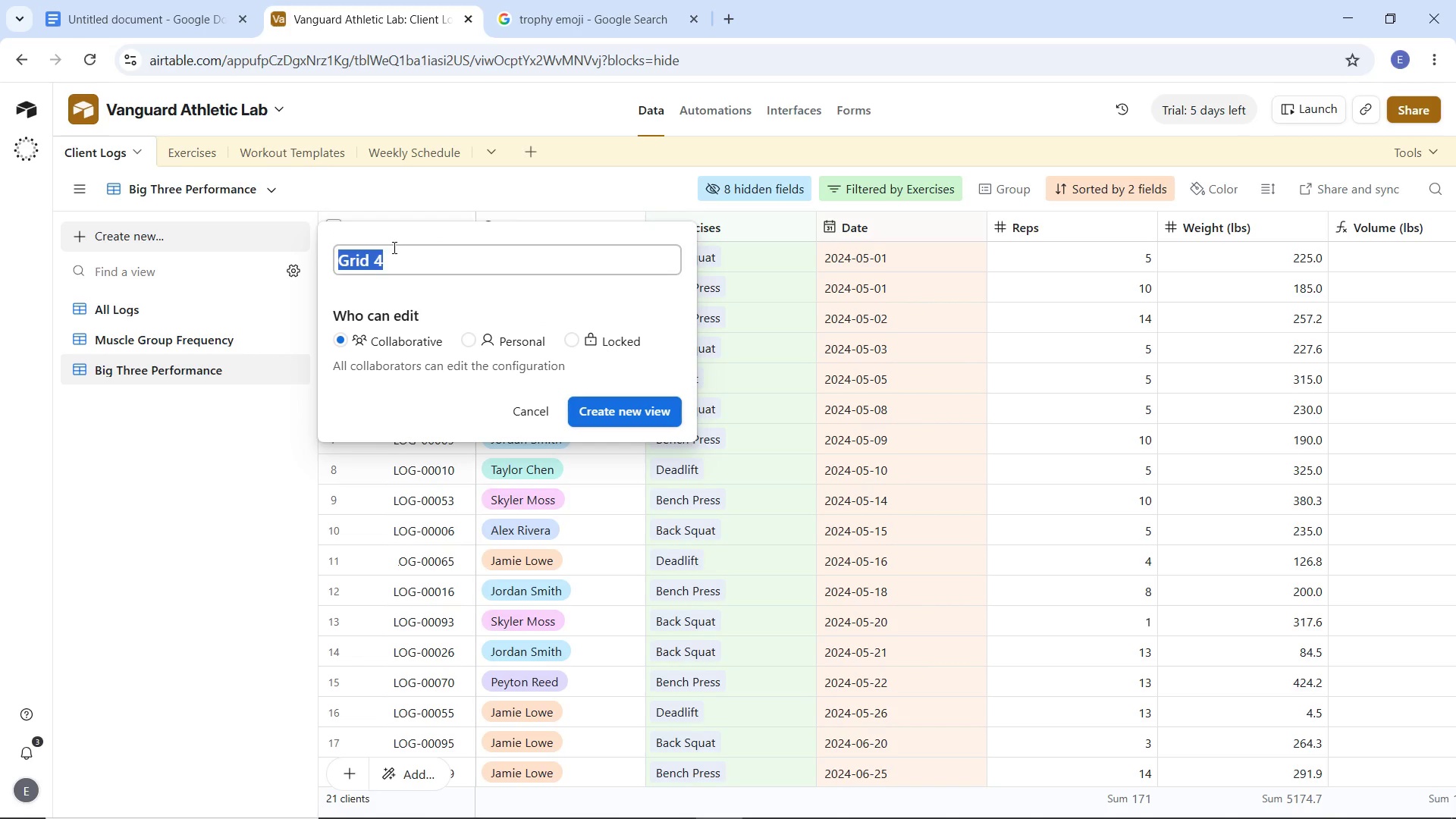 
type(Personal N)
key(Backspace)
type(Bests)
 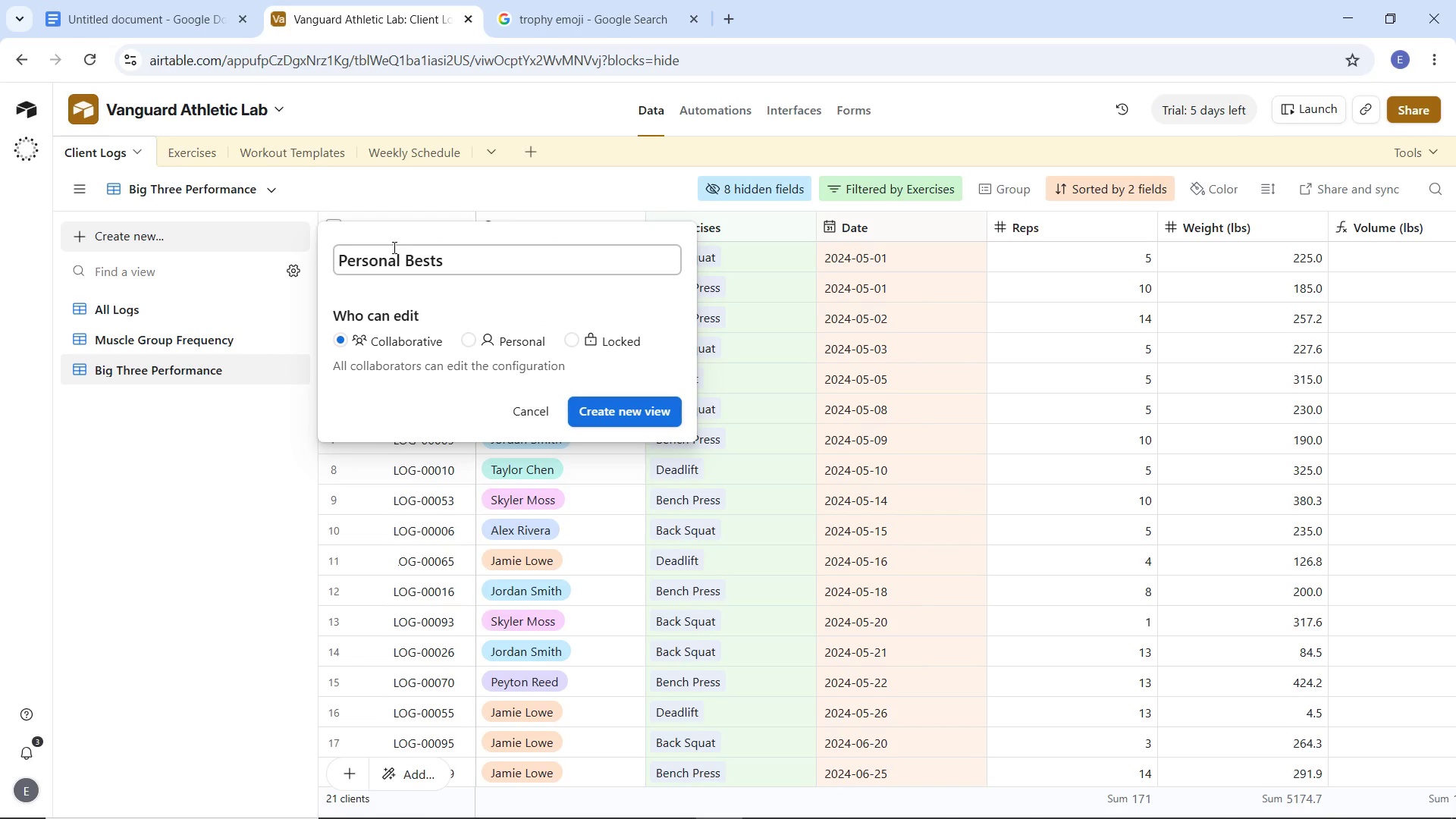 
left_click([609, 403])
 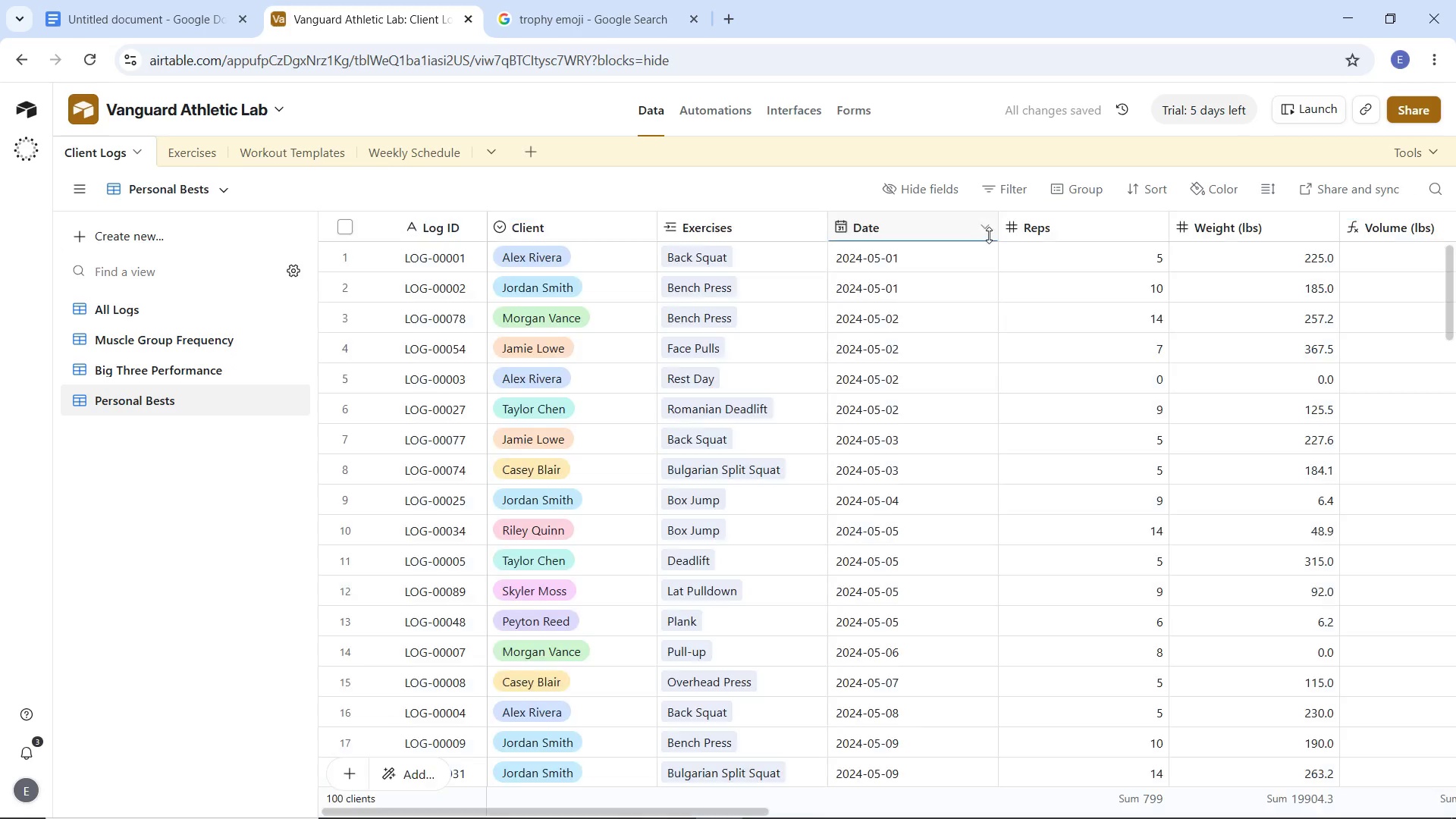 
left_click([999, 192])
 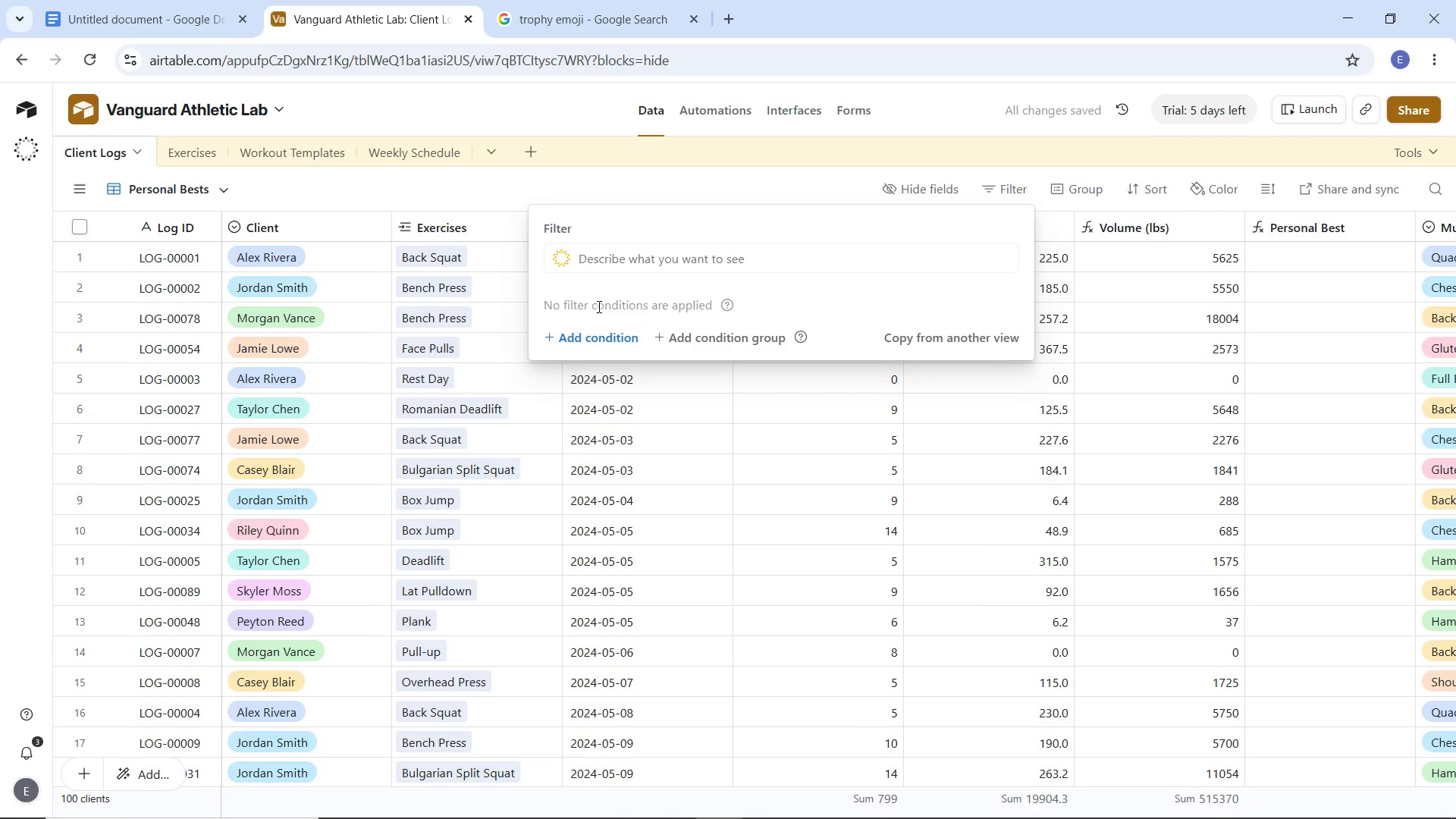 
left_click([601, 331])
 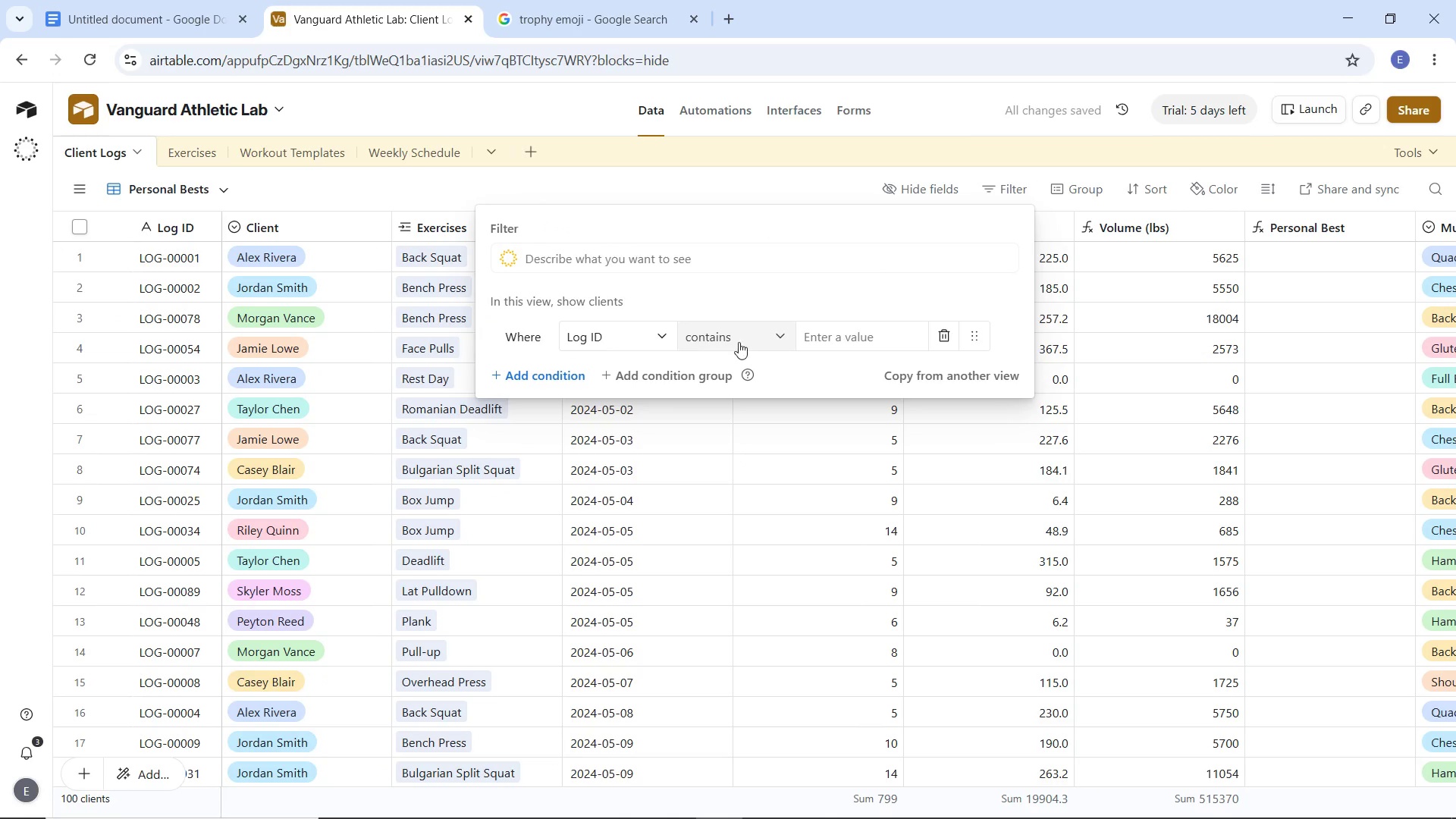 
left_click([611, 331])
 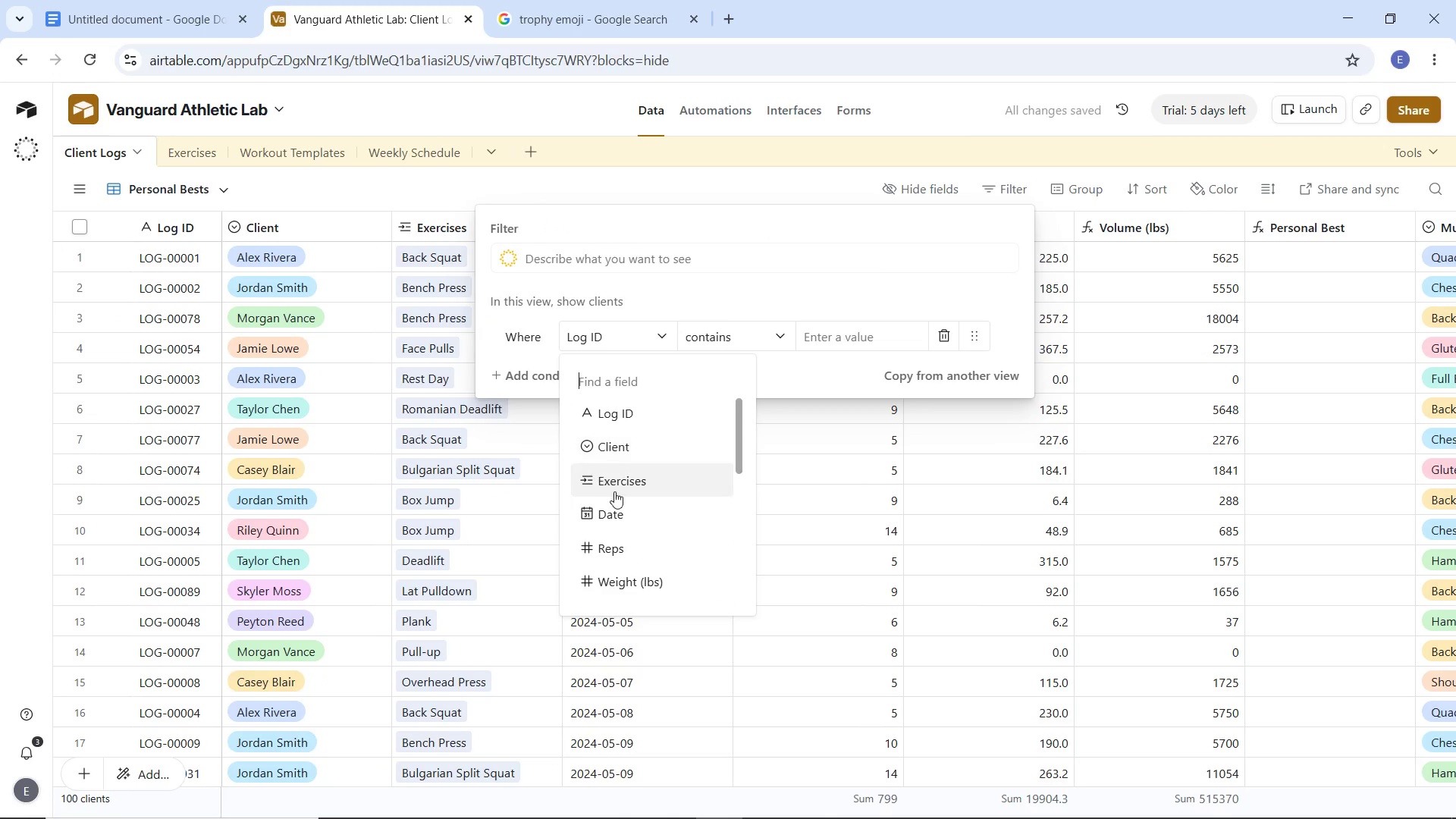 
scroll: coordinate [619, 513], scroll_direction: down, amount: 5.0
 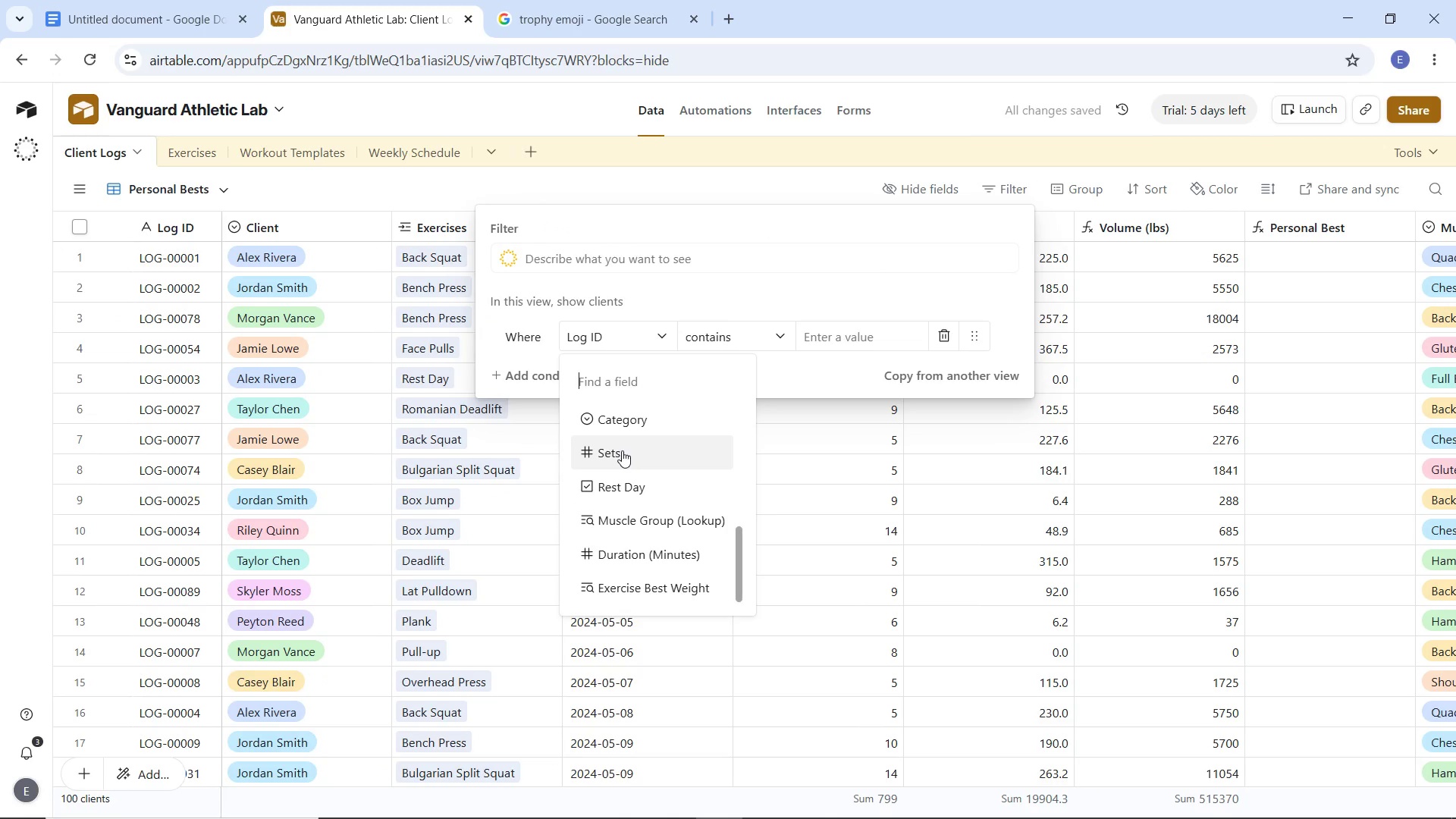 
scroll: coordinate [637, 522], scroll_direction: up, amount: 1.0
 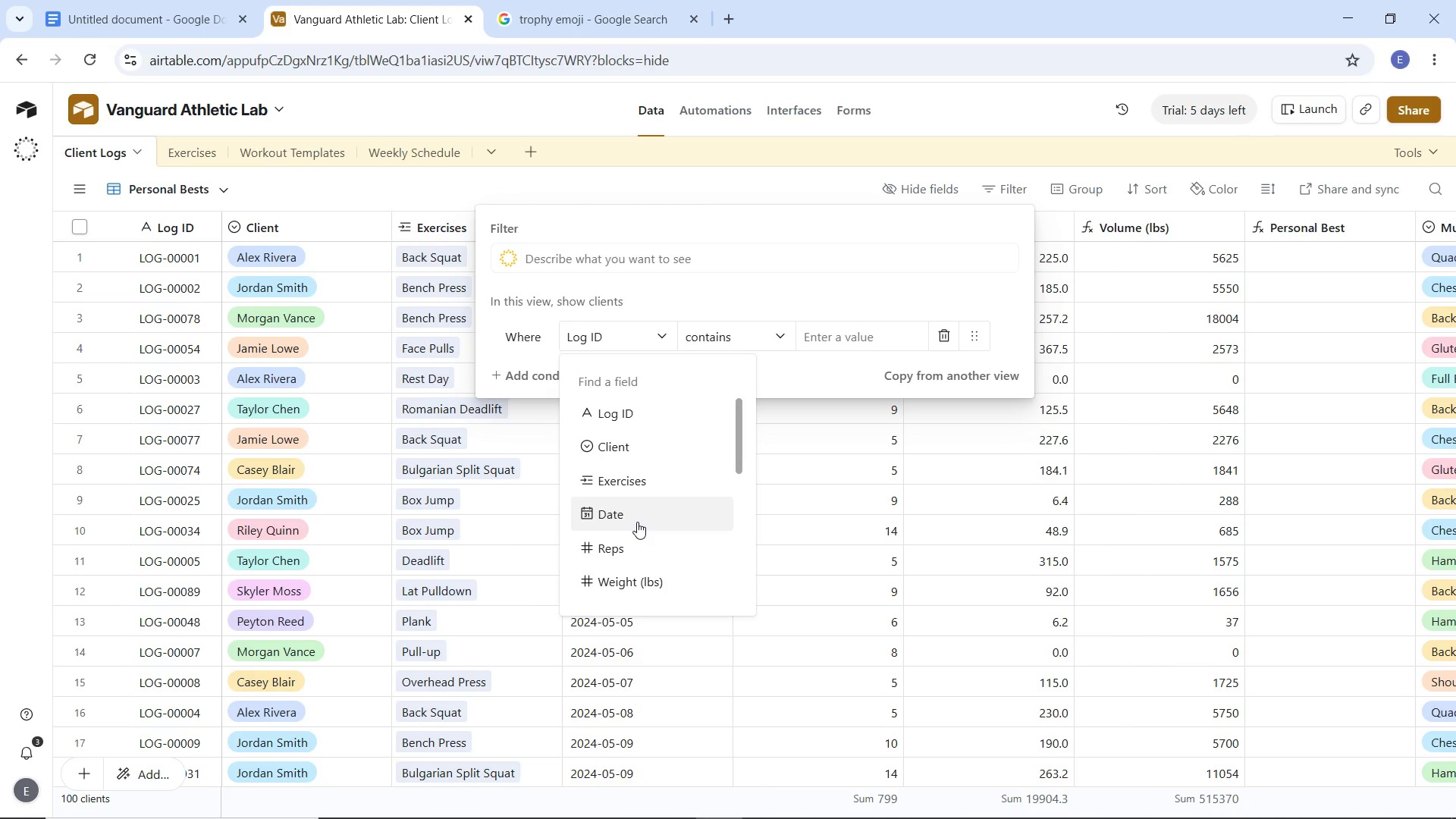 
scroll: coordinate [637, 522], scroll_direction: down, amount: 2.0
 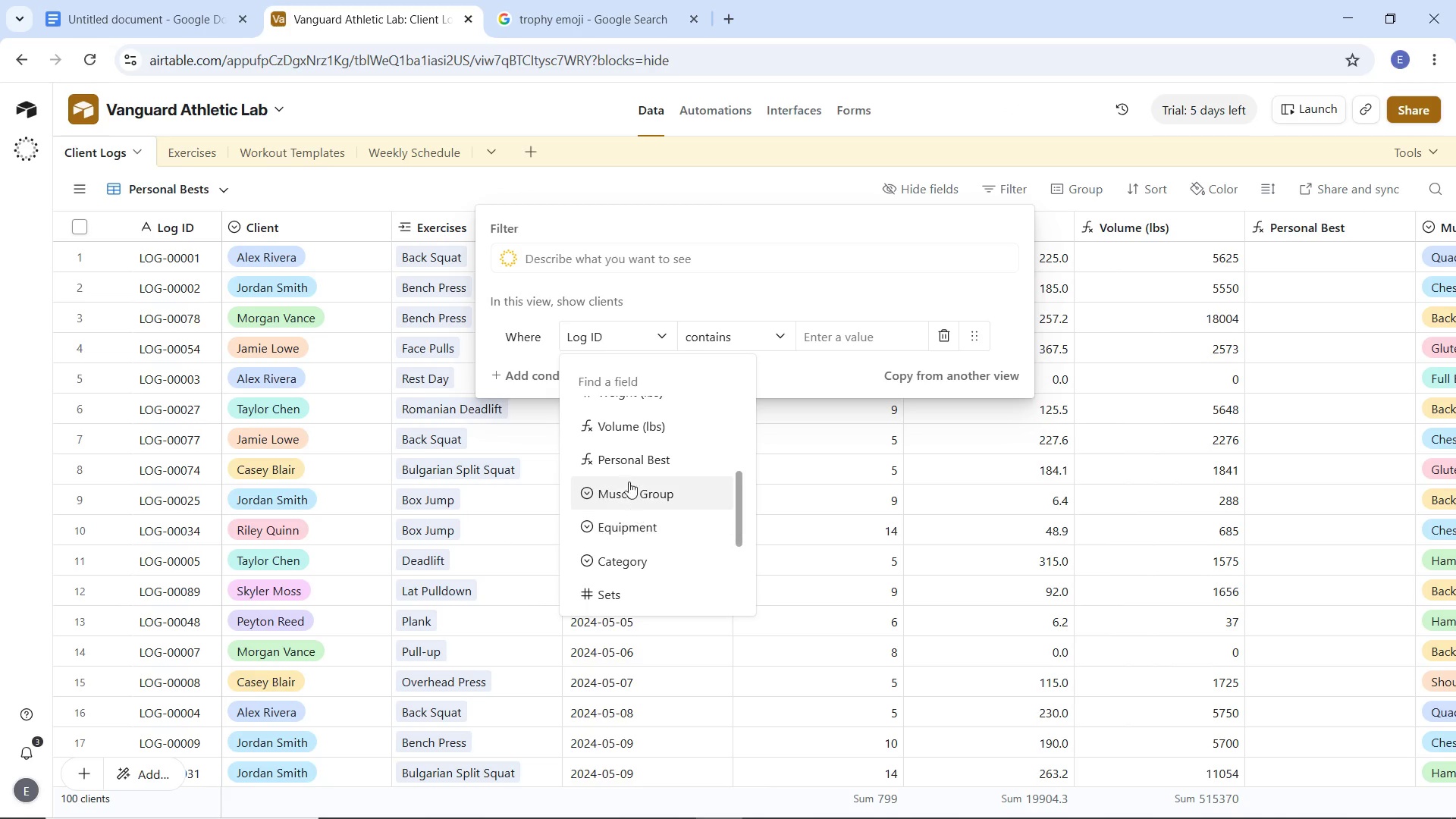 
left_click([623, 456])
 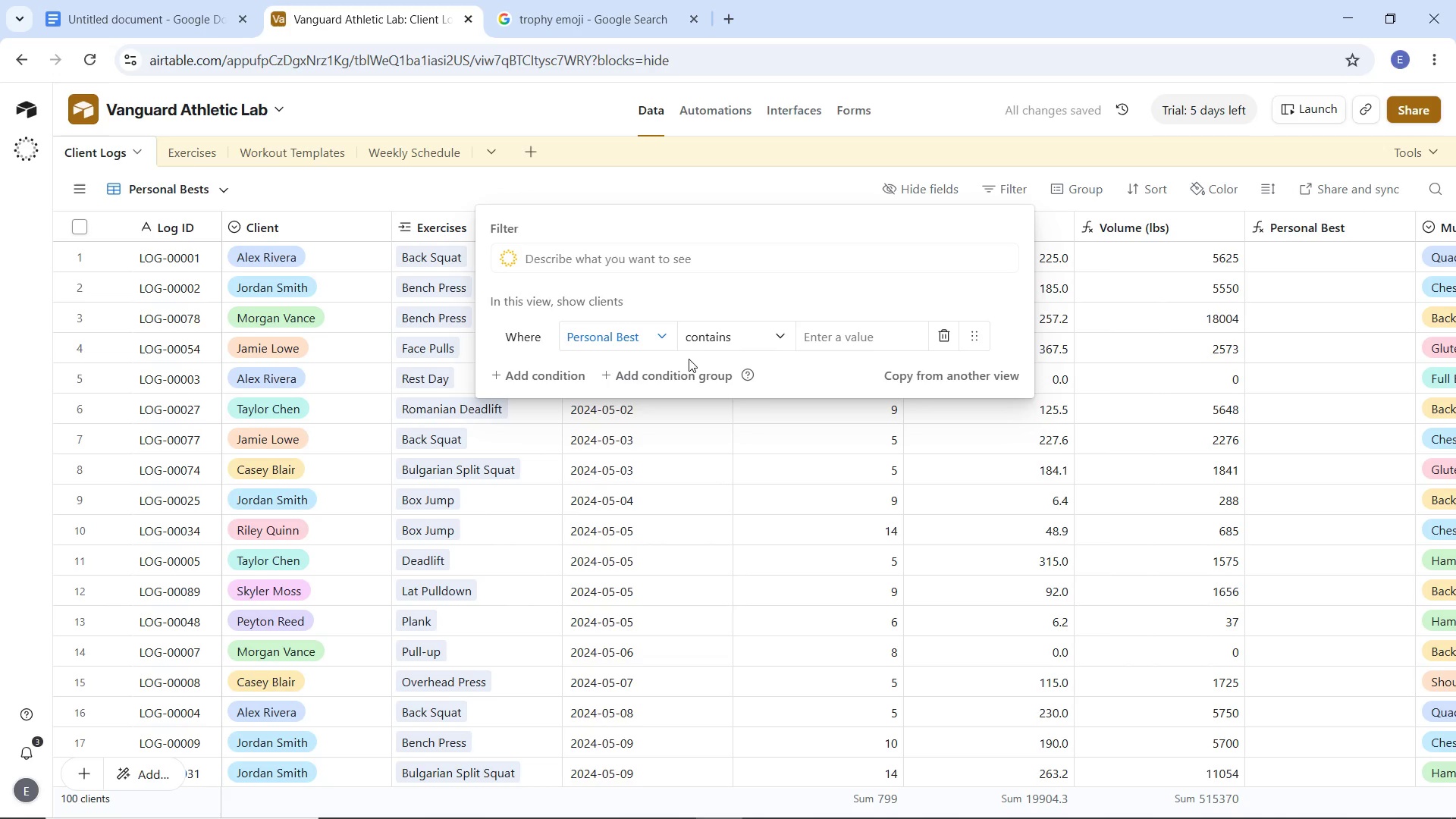 
wait(6.08)
 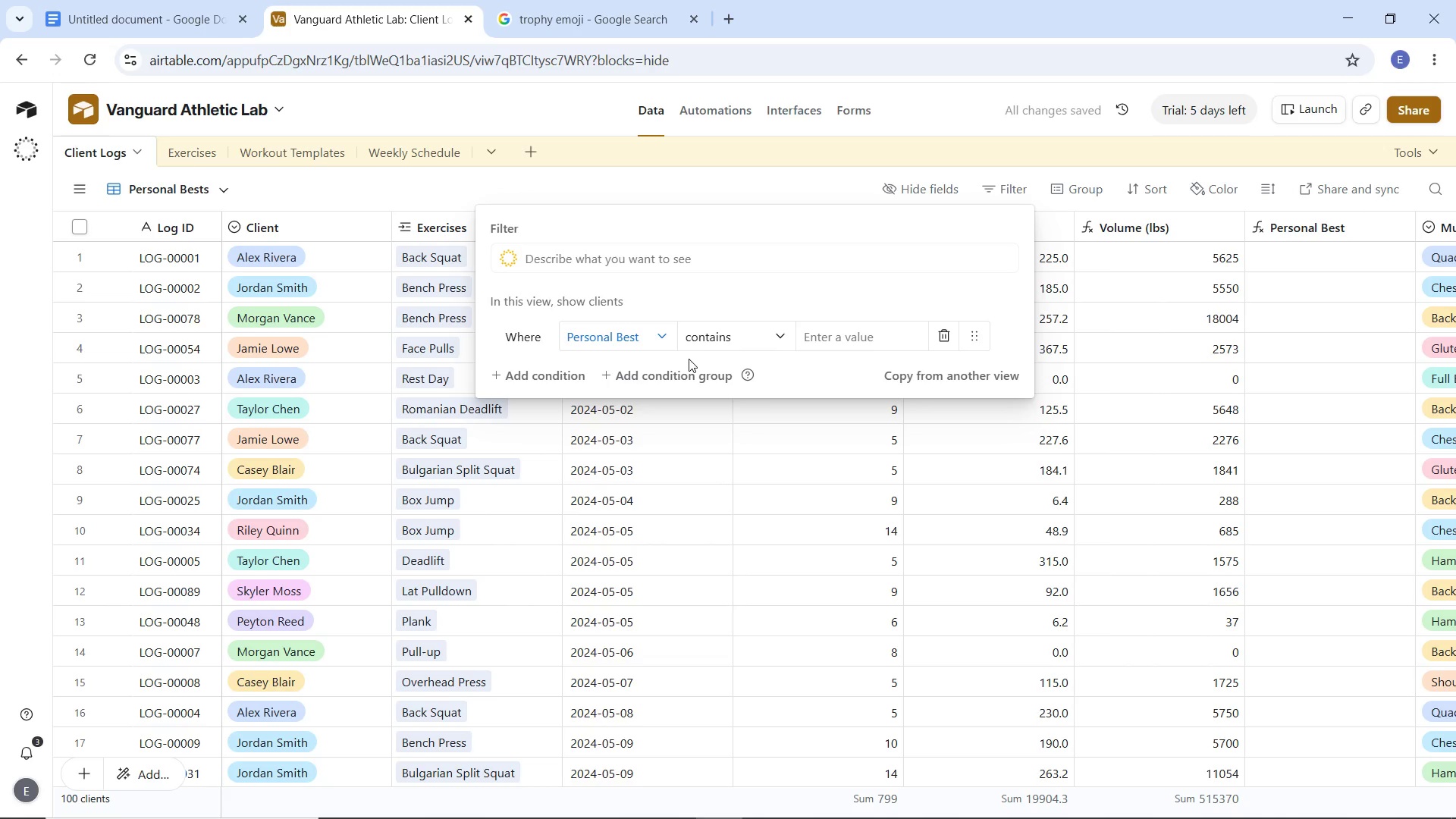 
left_click([767, 331])
 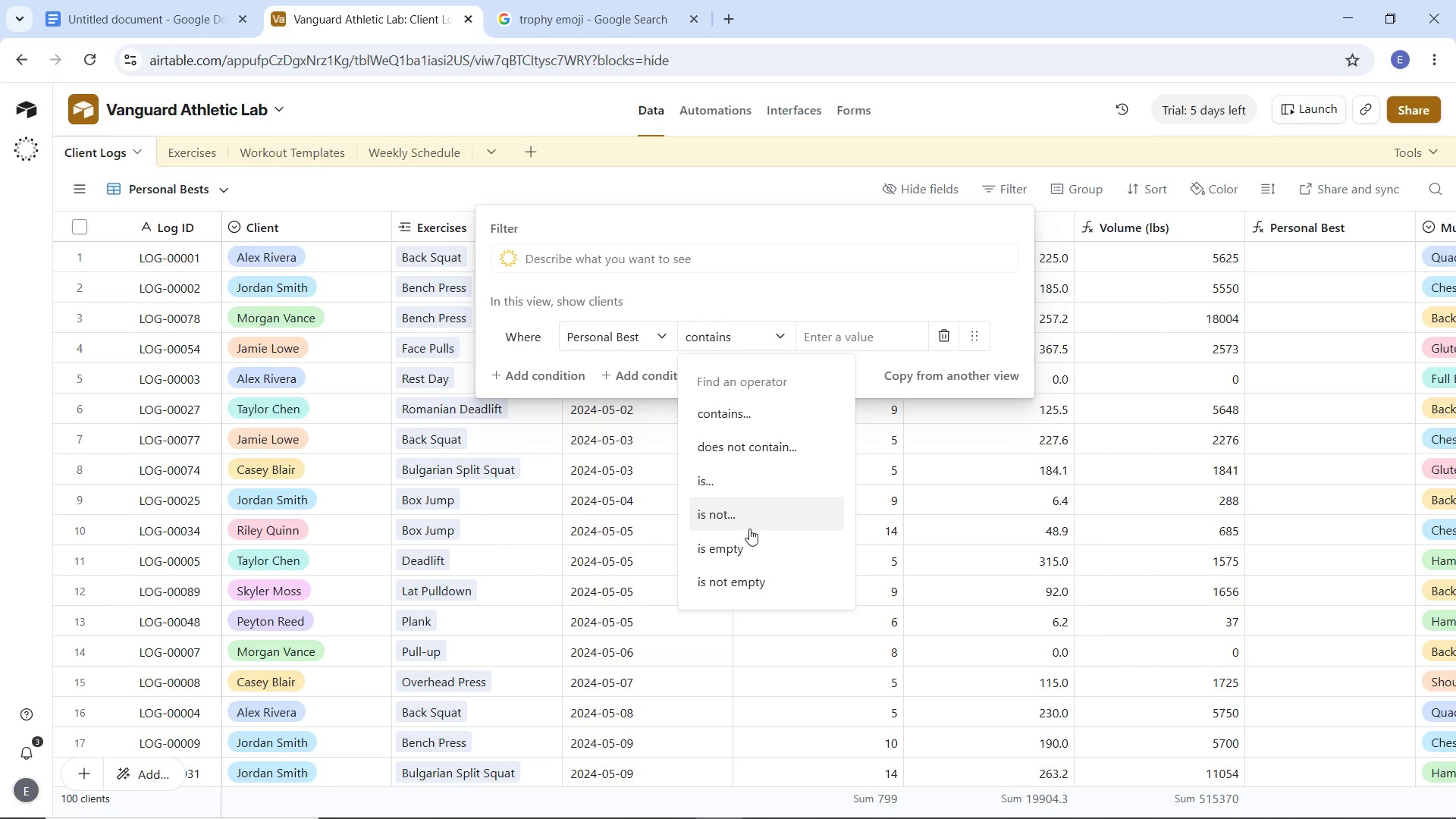 
left_click([751, 419])
 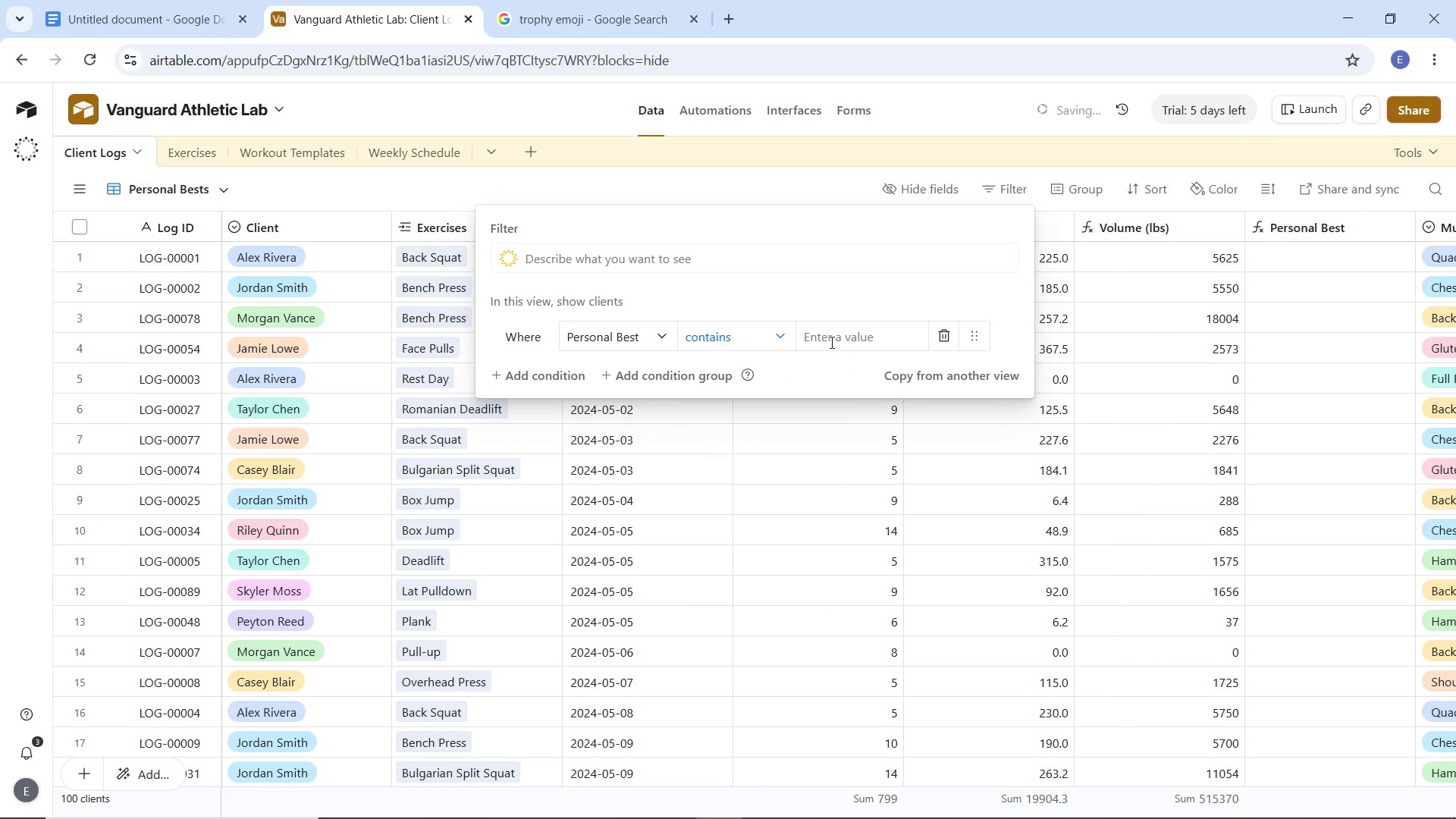 
left_click([831, 340])
 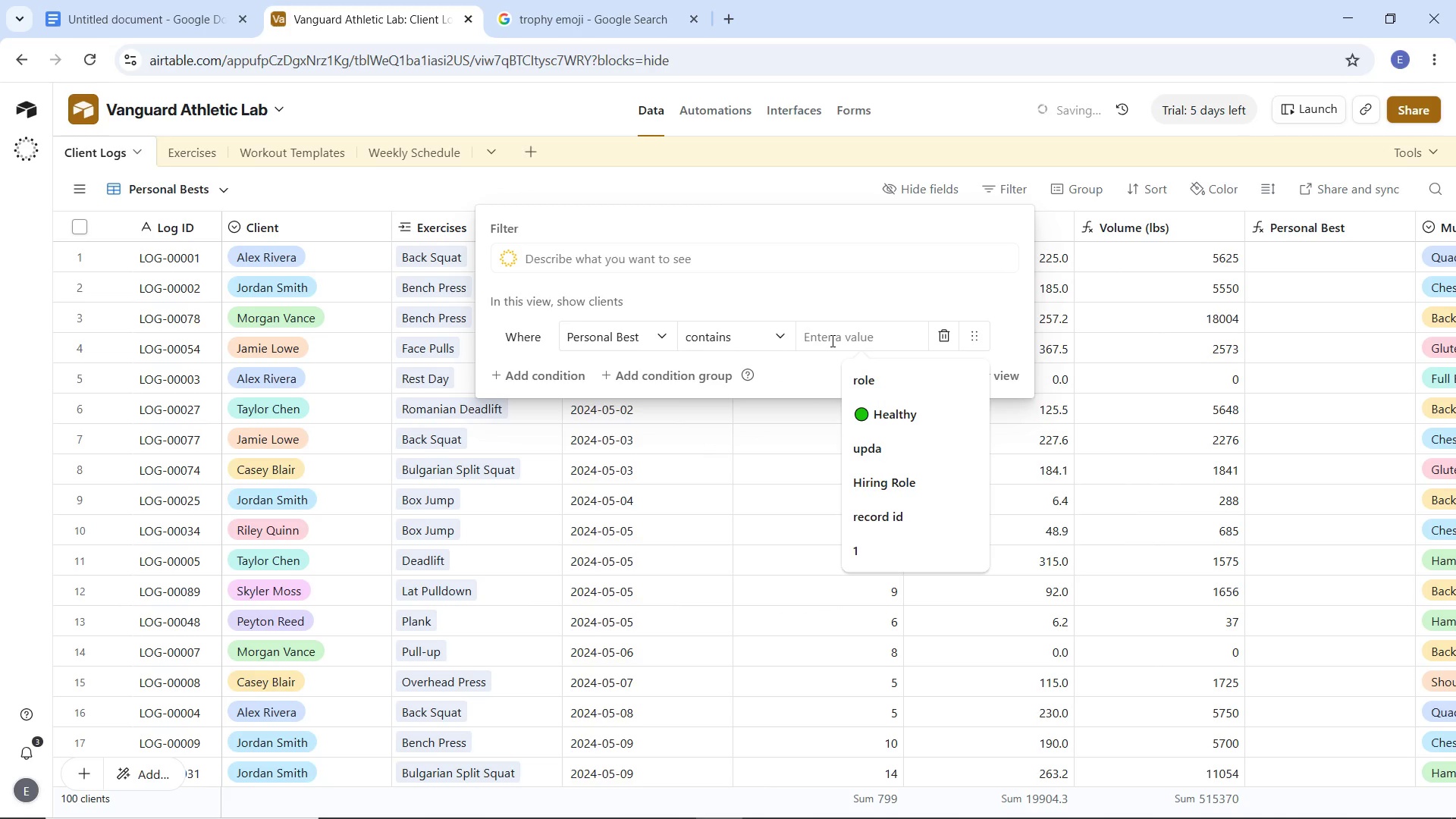 
type(PB)
 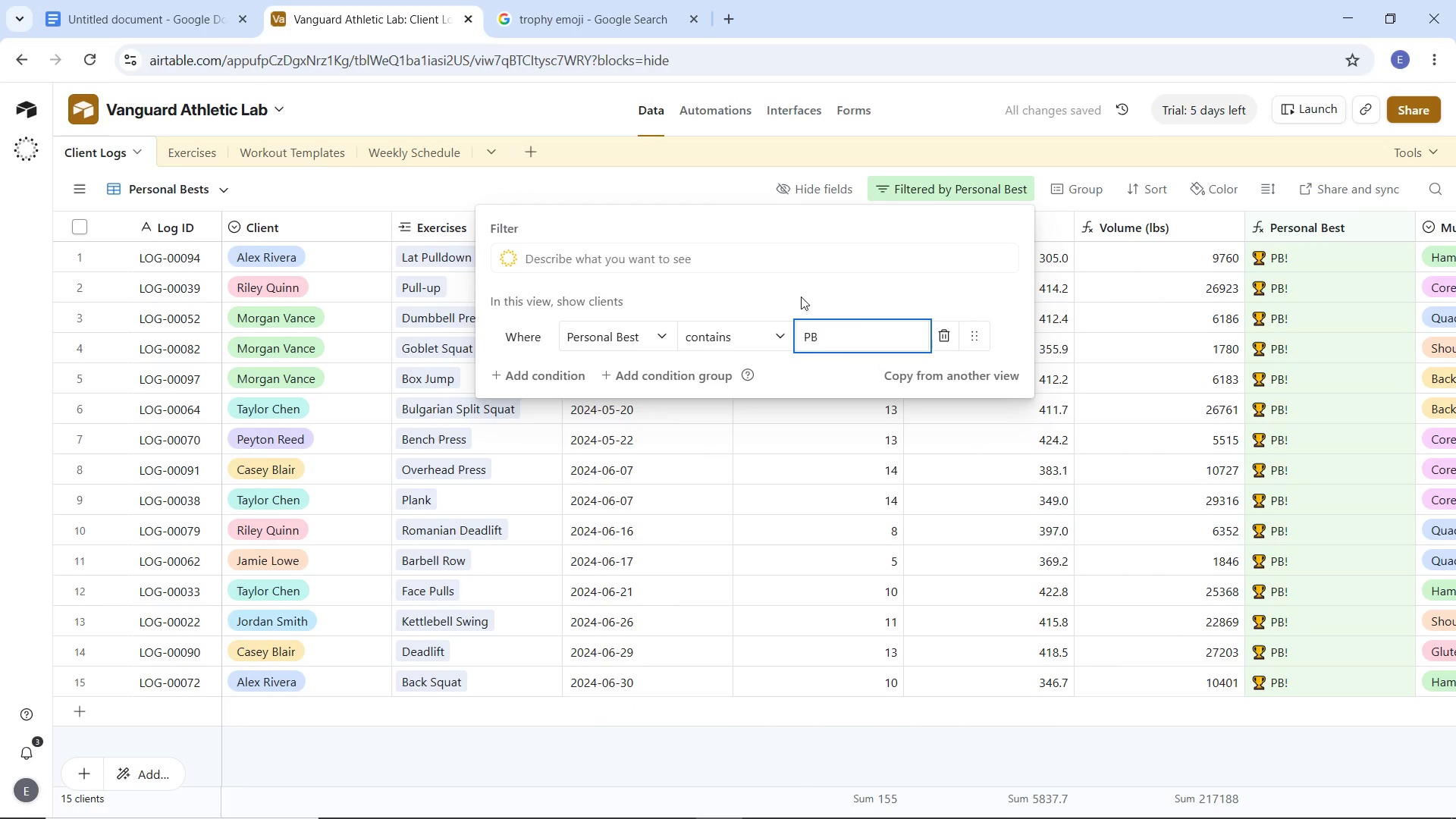 
left_click([364, 203])
 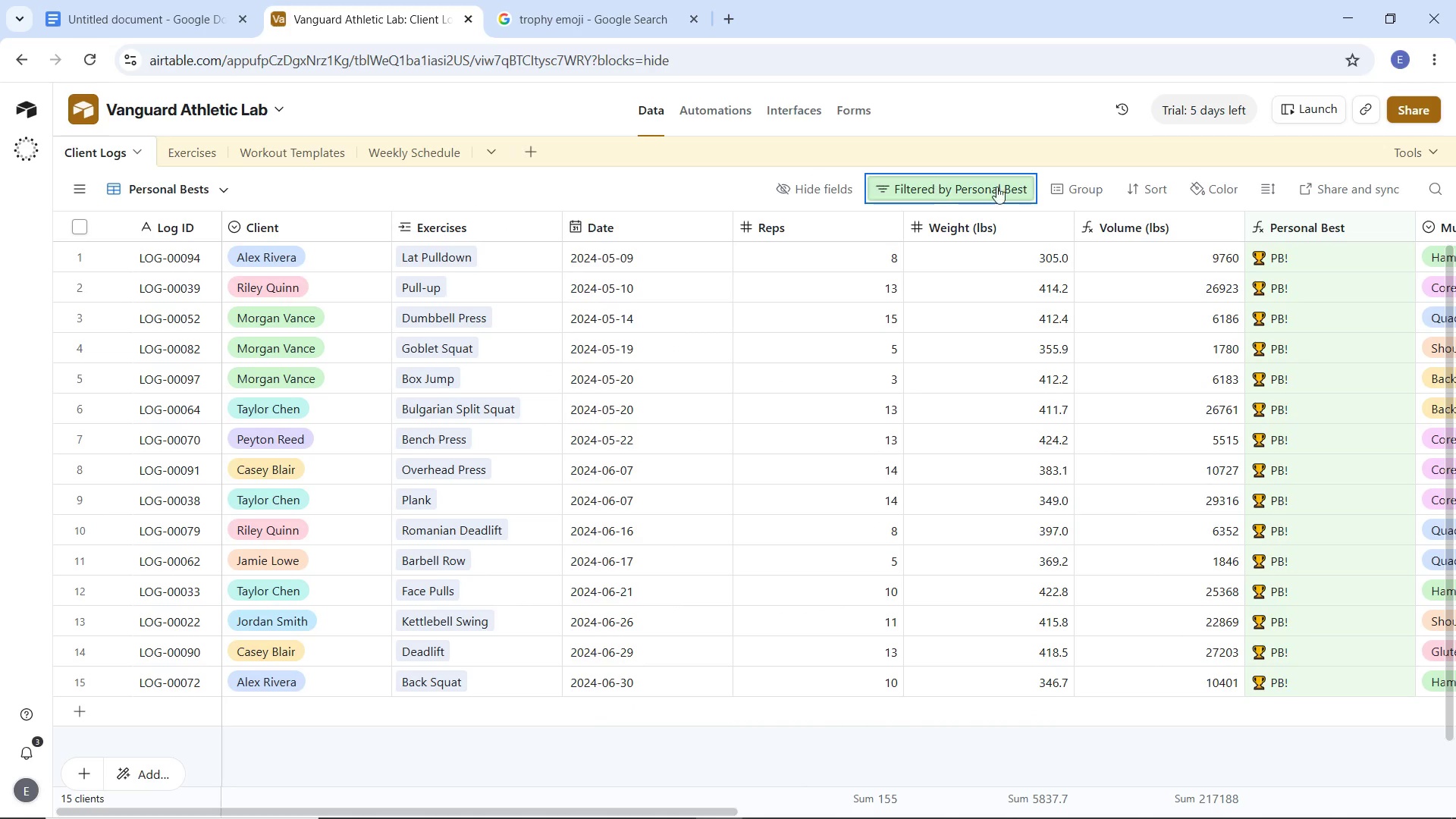 
wait(5.45)
 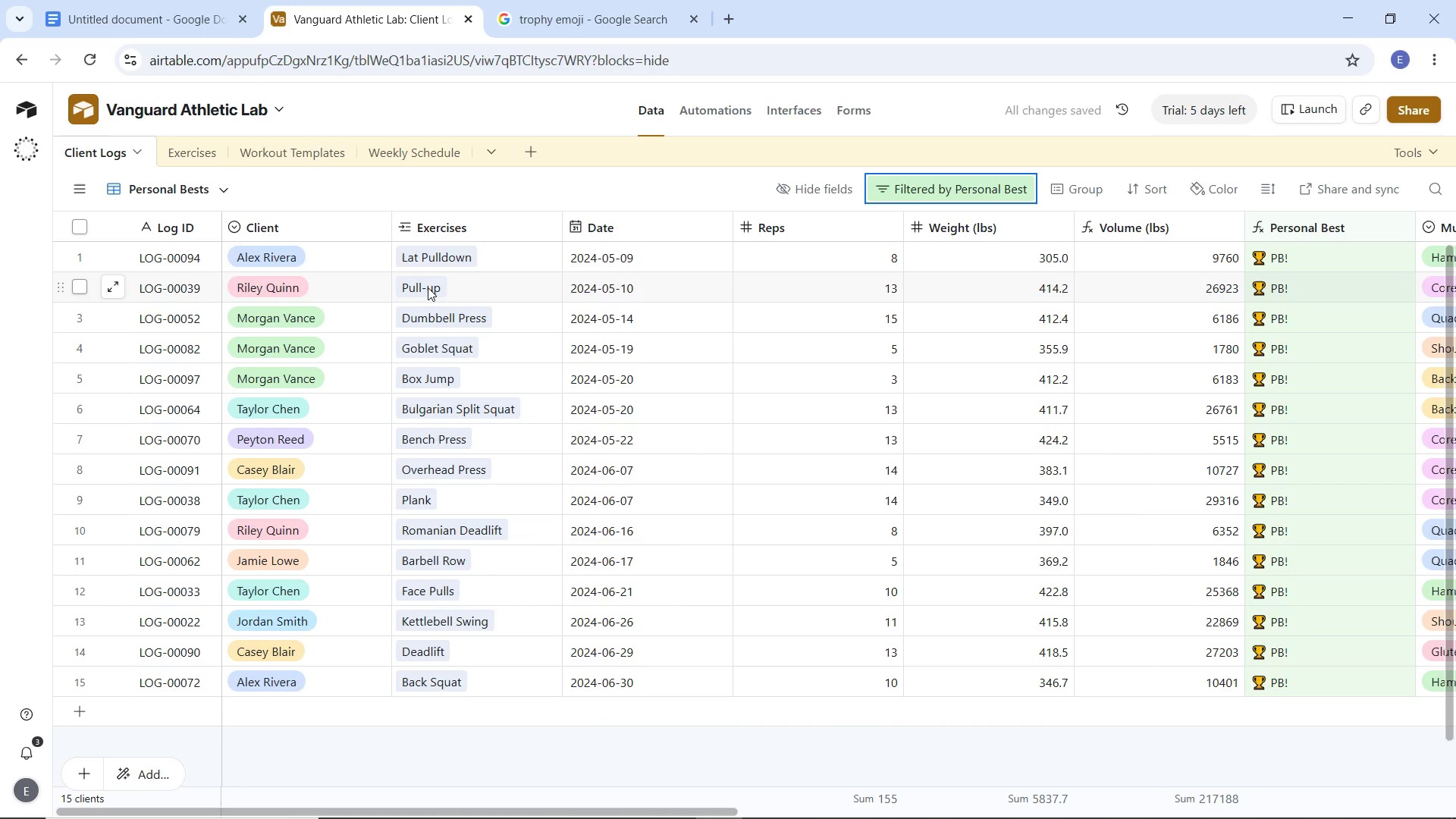 
left_click([1138, 191])
 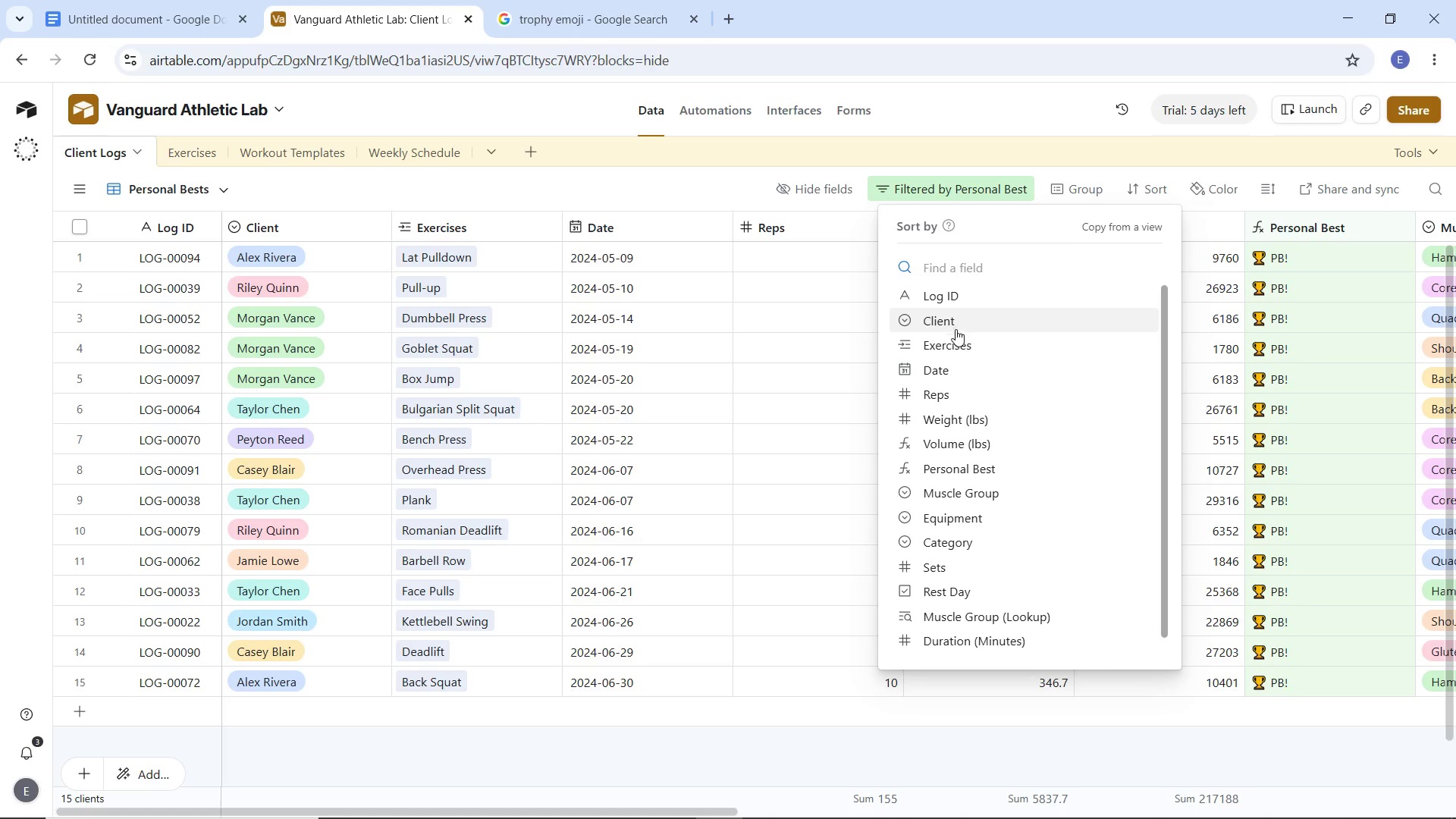 
left_click([954, 337])
 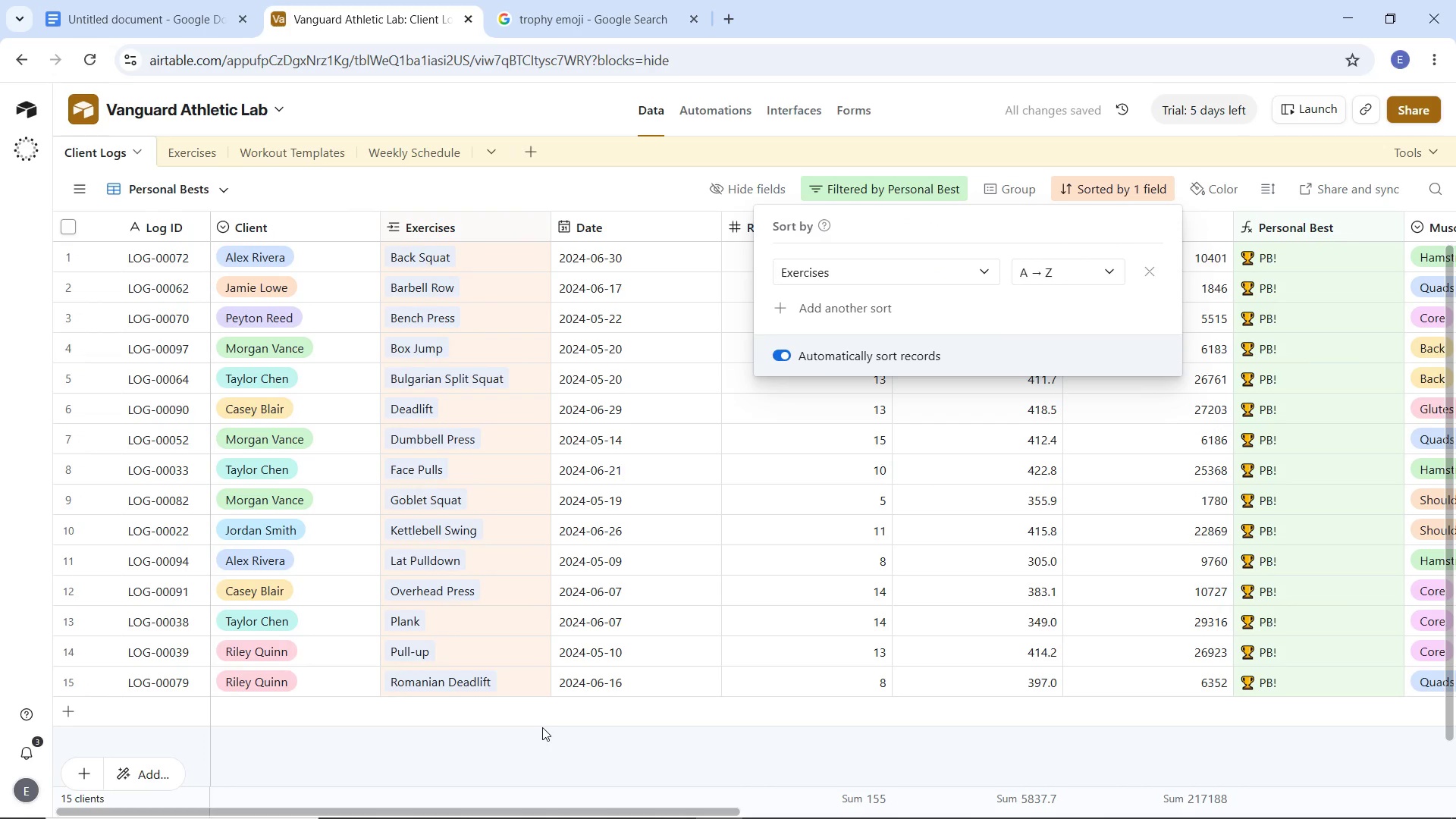 
left_click([545, 742])
 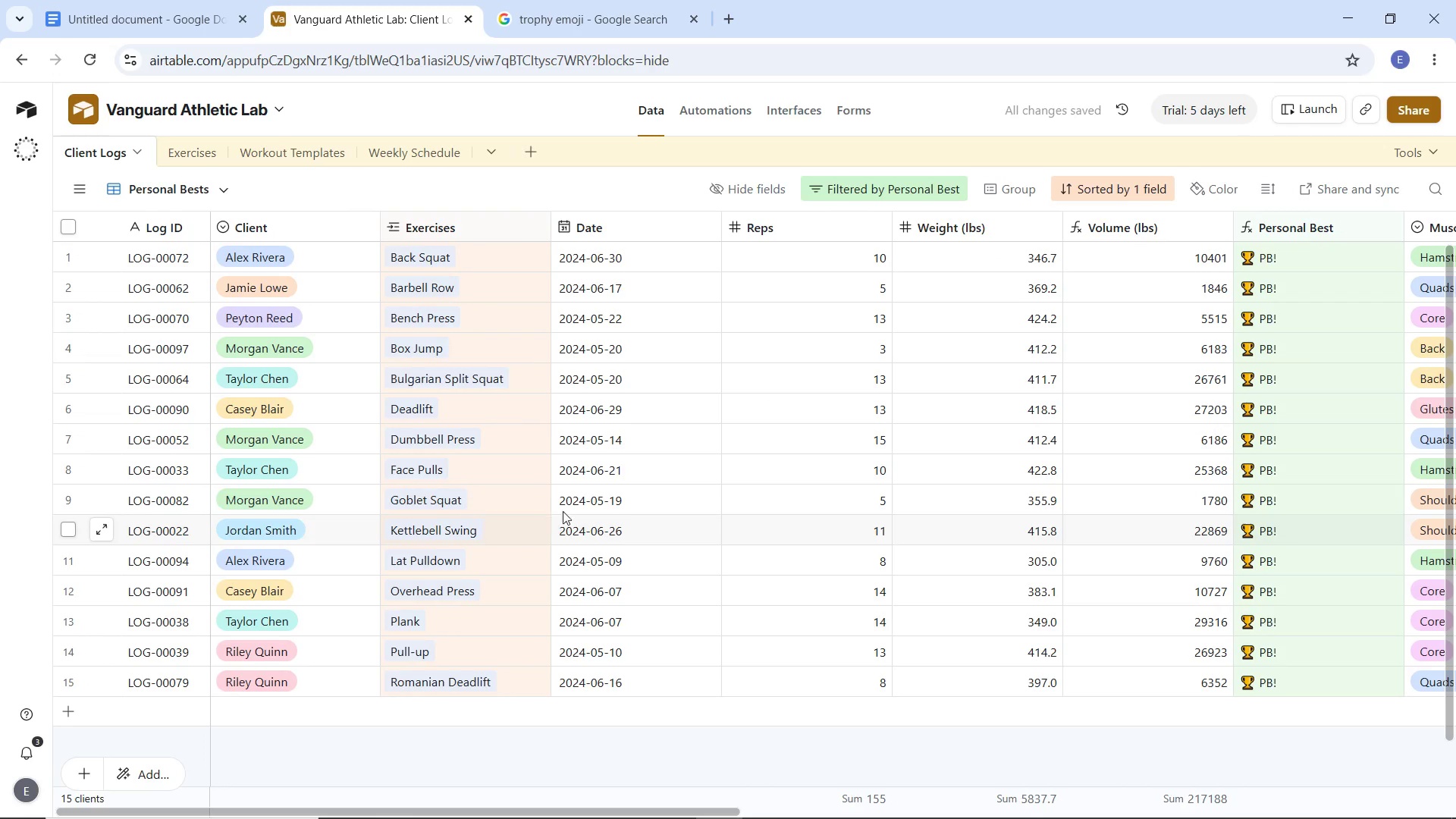 
left_click([739, 193])
 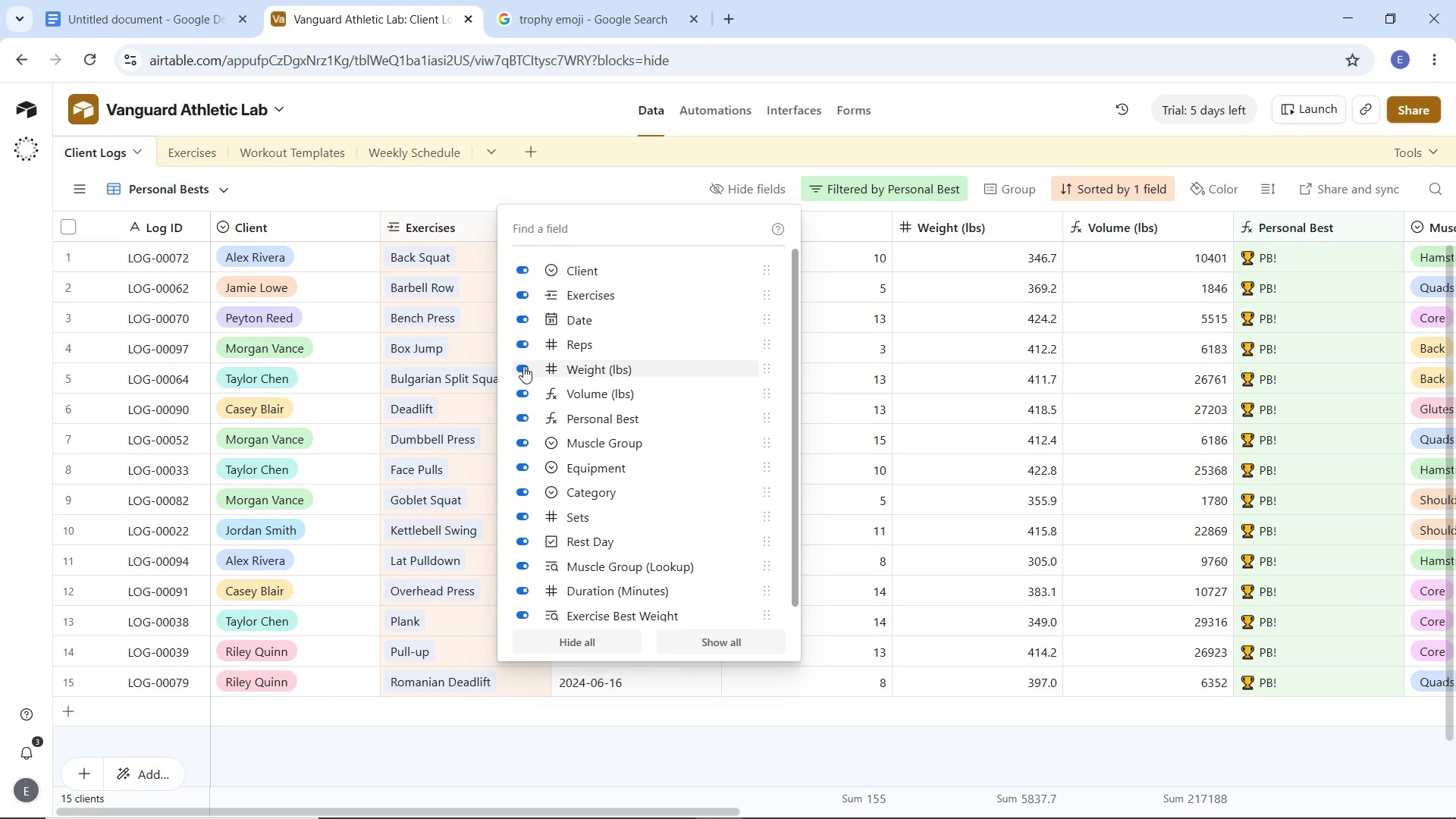 
wait(7.0)
 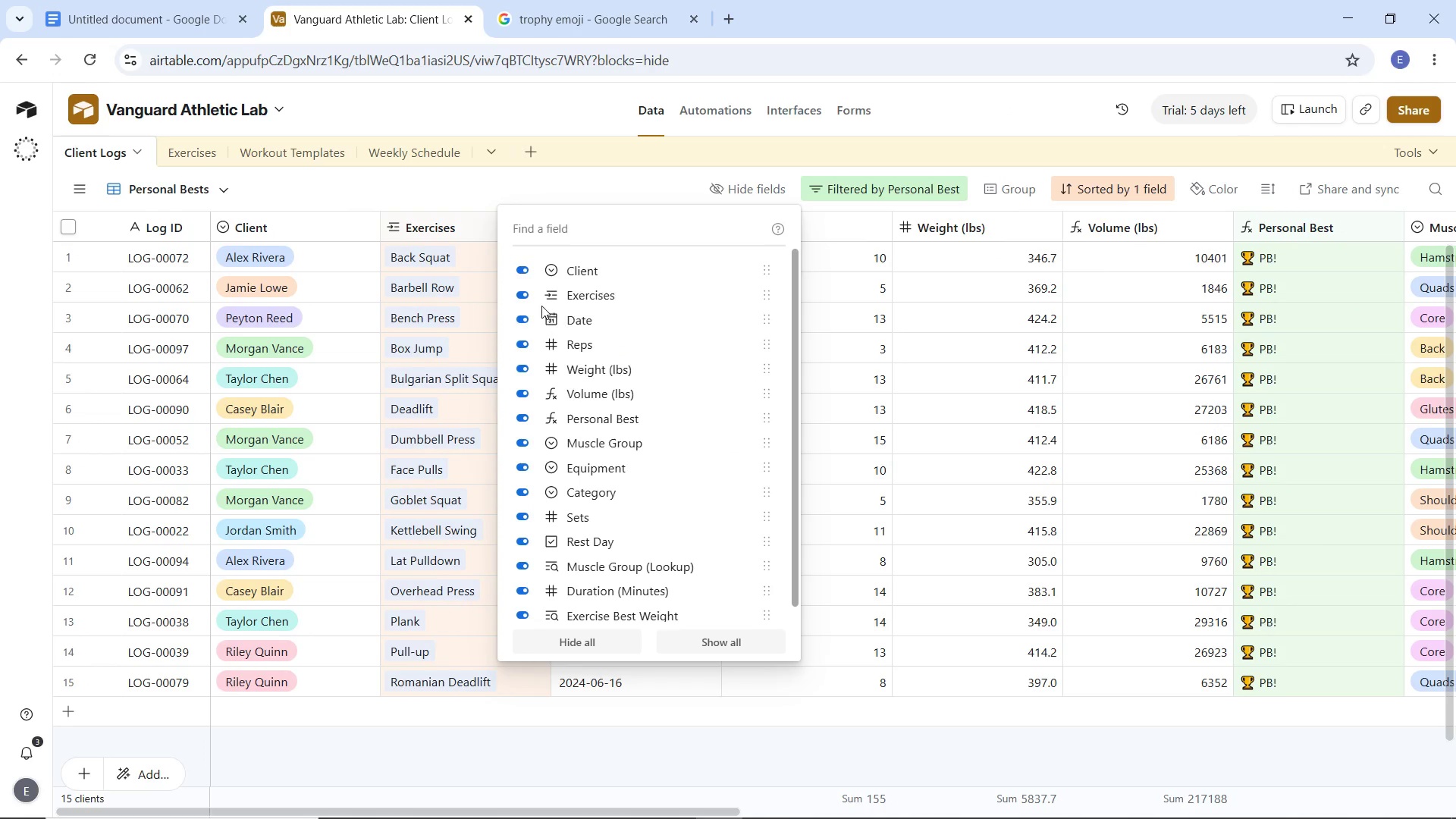 
left_click_drag(start_coordinate=[764, 366], to_coordinate=[763, 329])
 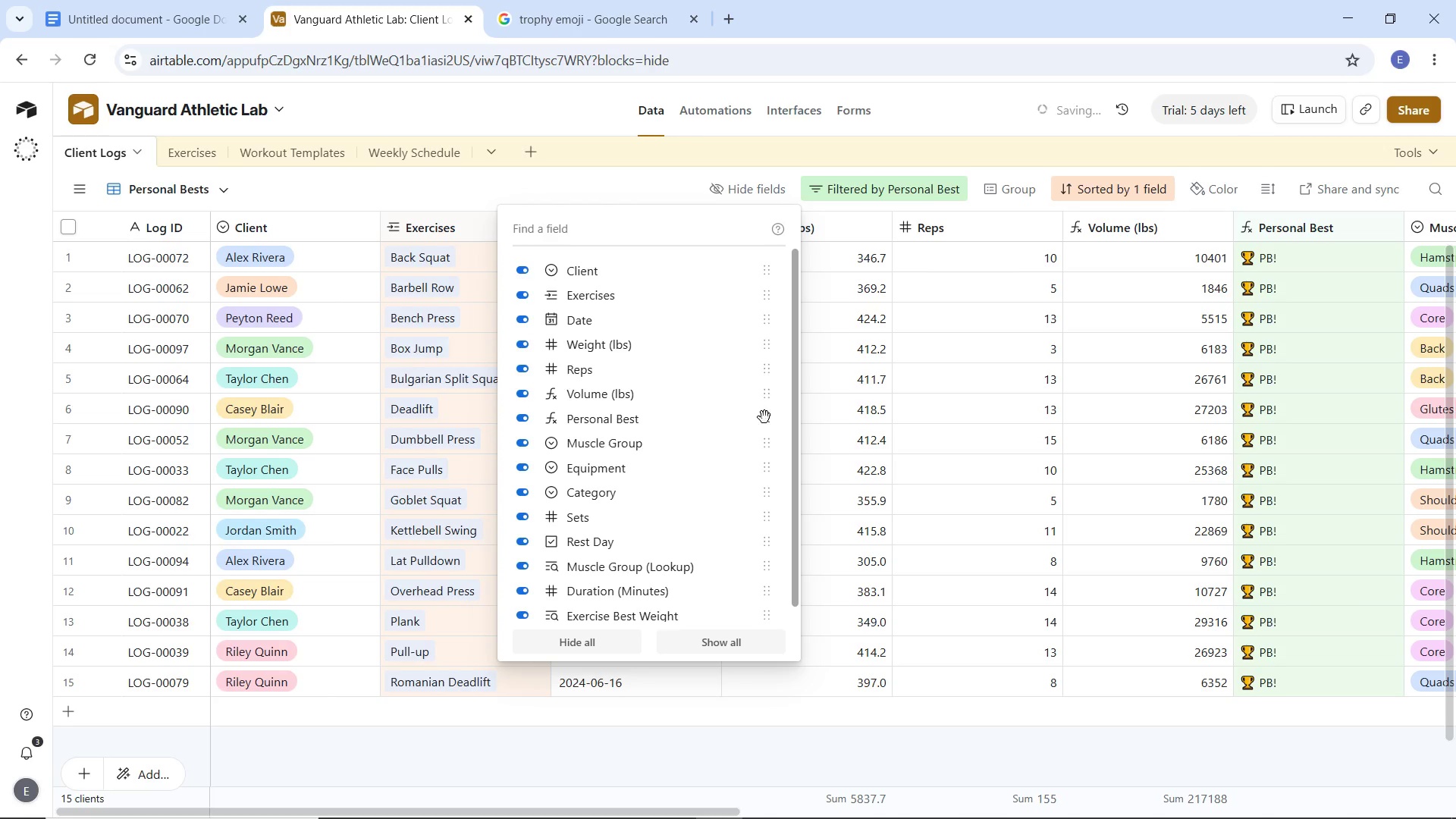 
left_click_drag(start_coordinate=[765, 418], to_coordinate=[764, 351])
 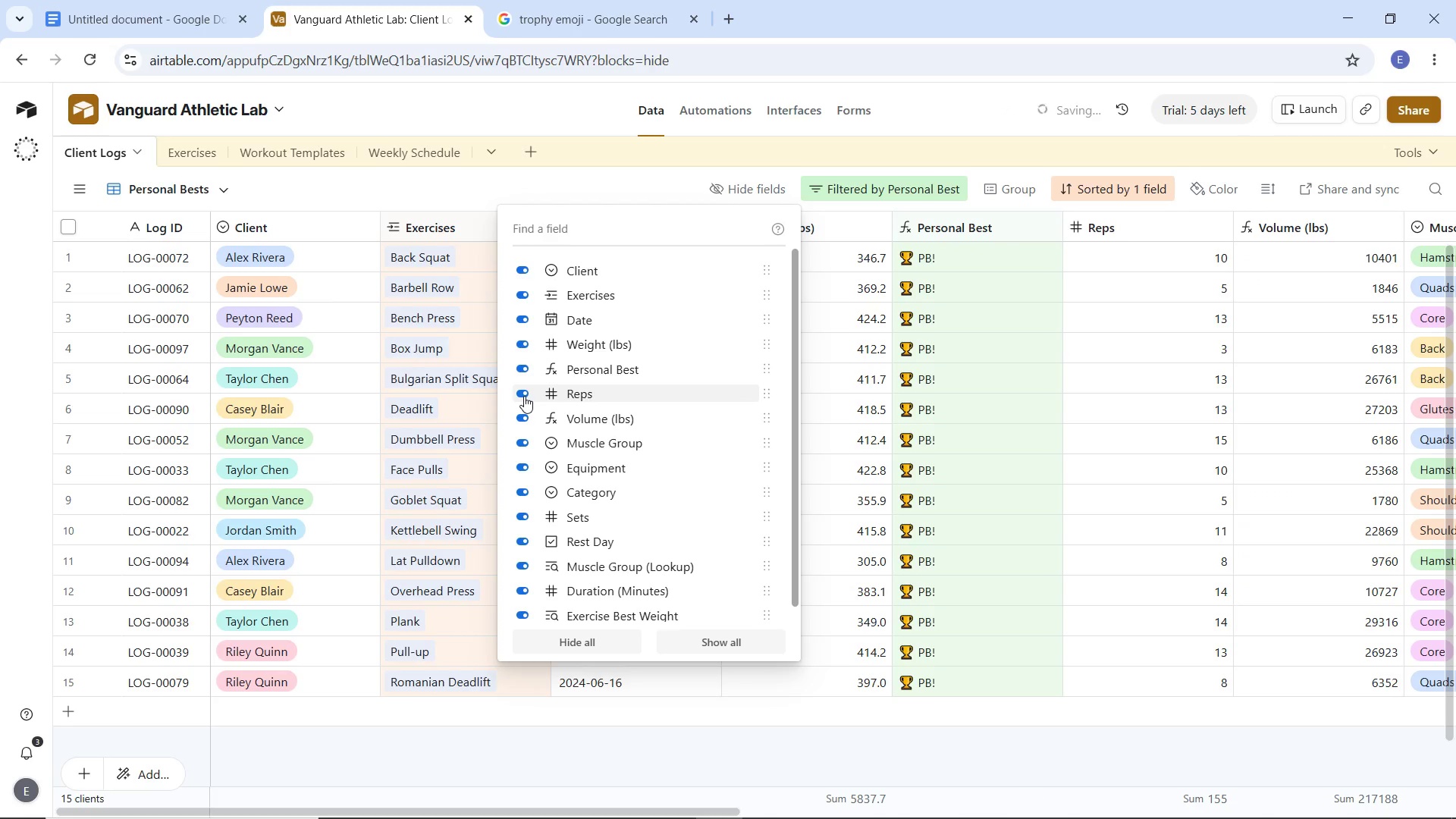 
left_click([524, 396])
 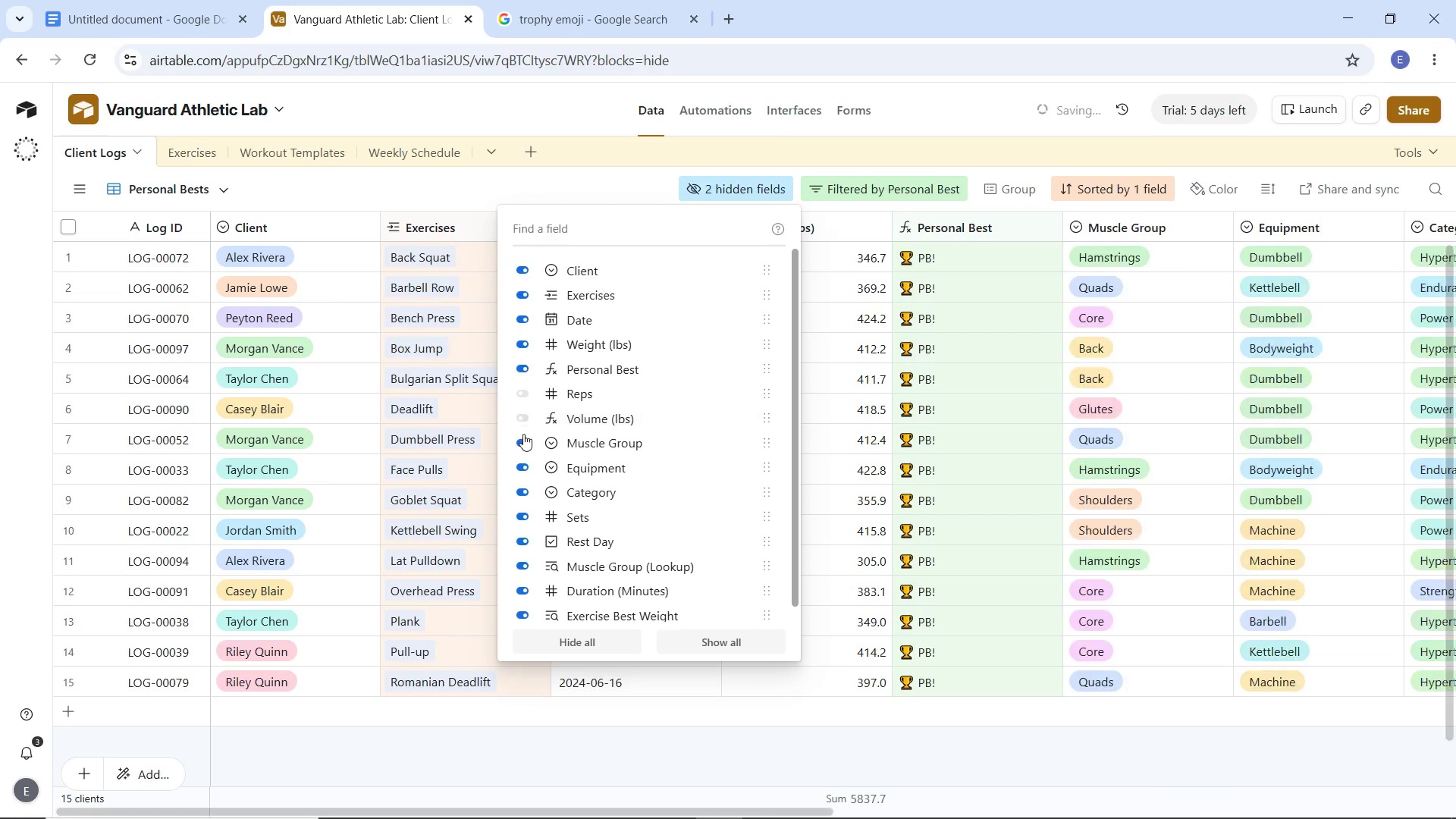 
double_click([522, 438])
 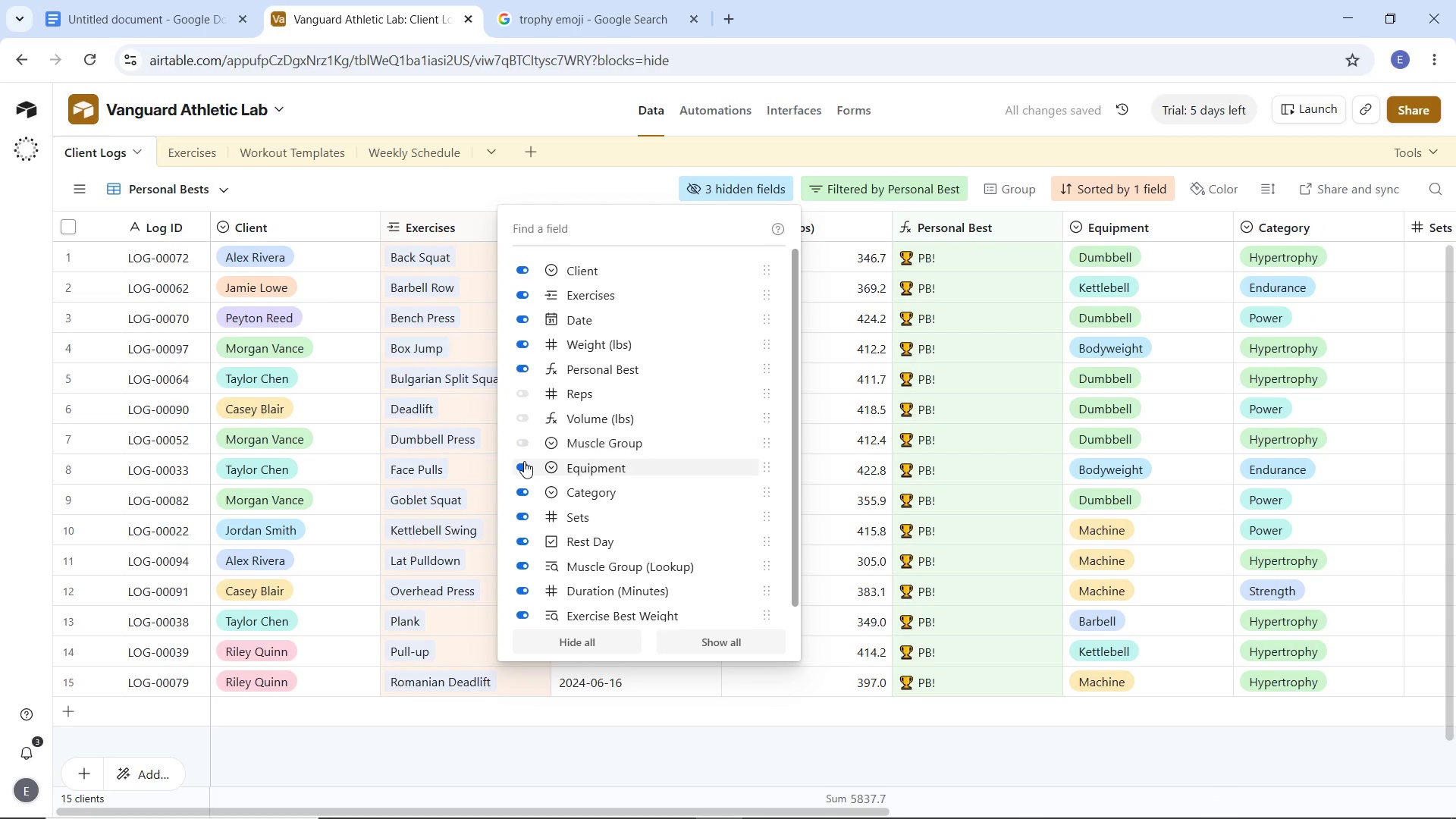 
triple_click([524, 461])
 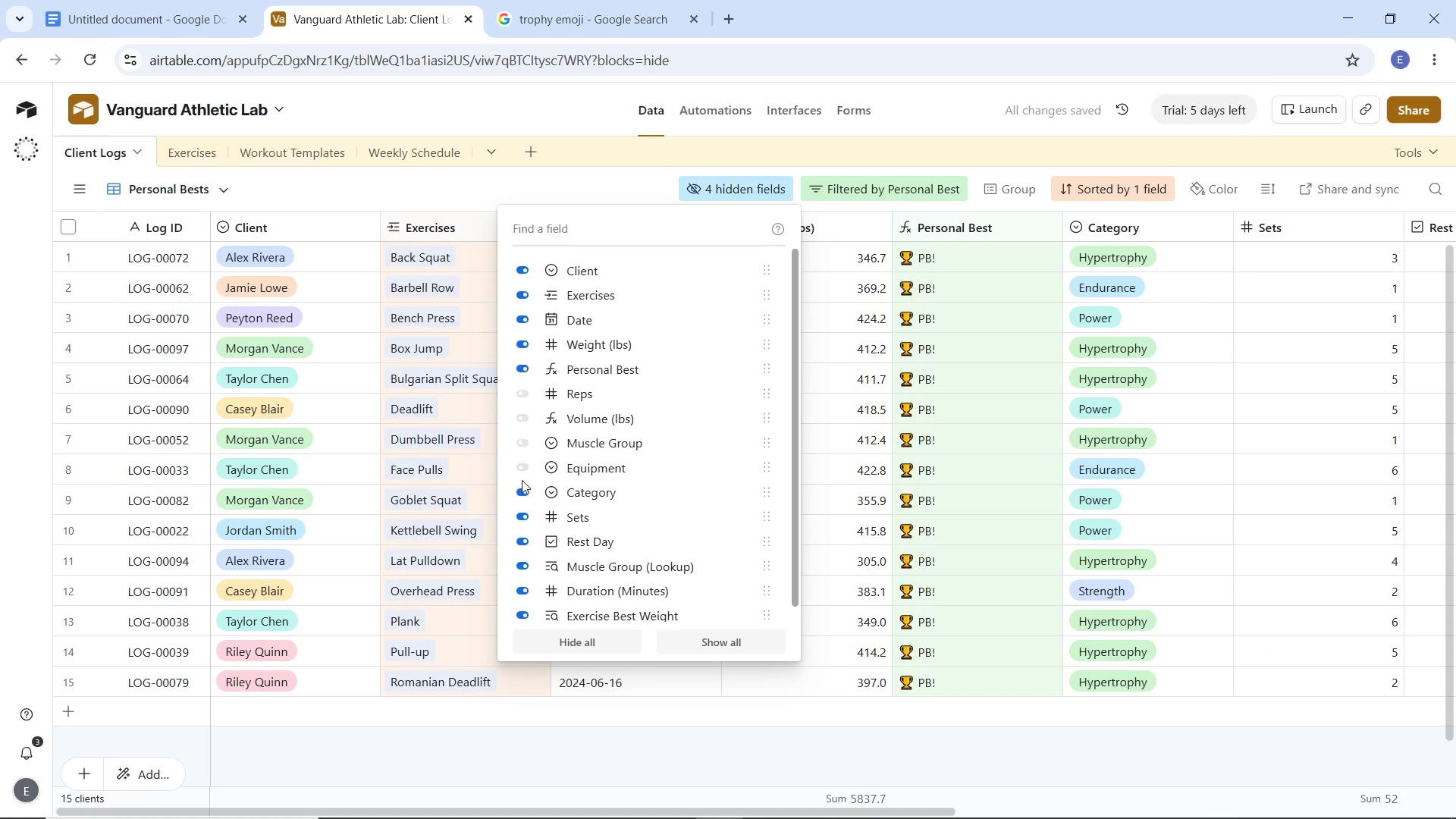 
triple_click([522, 480])
 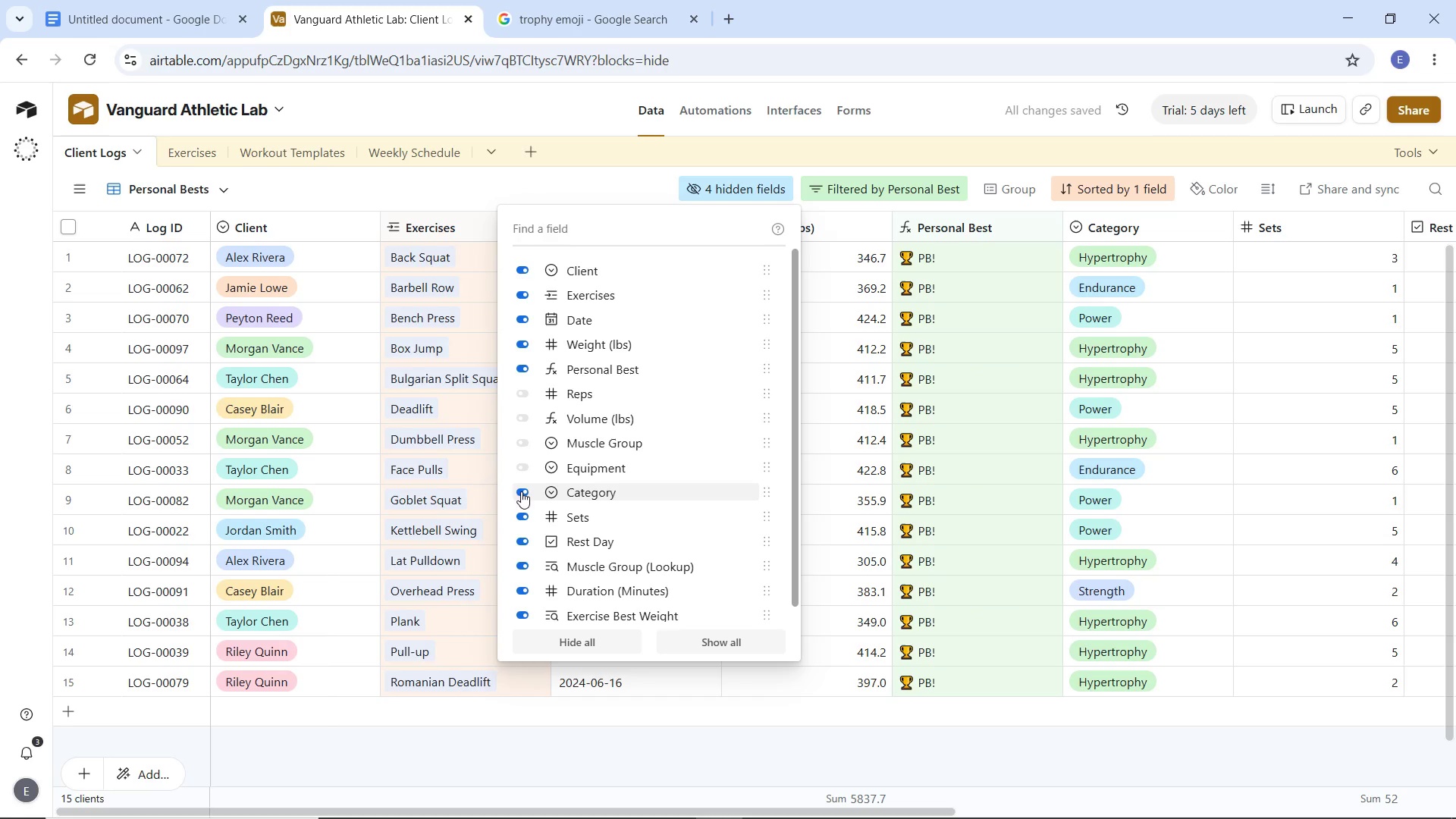 
left_click([521, 491])
 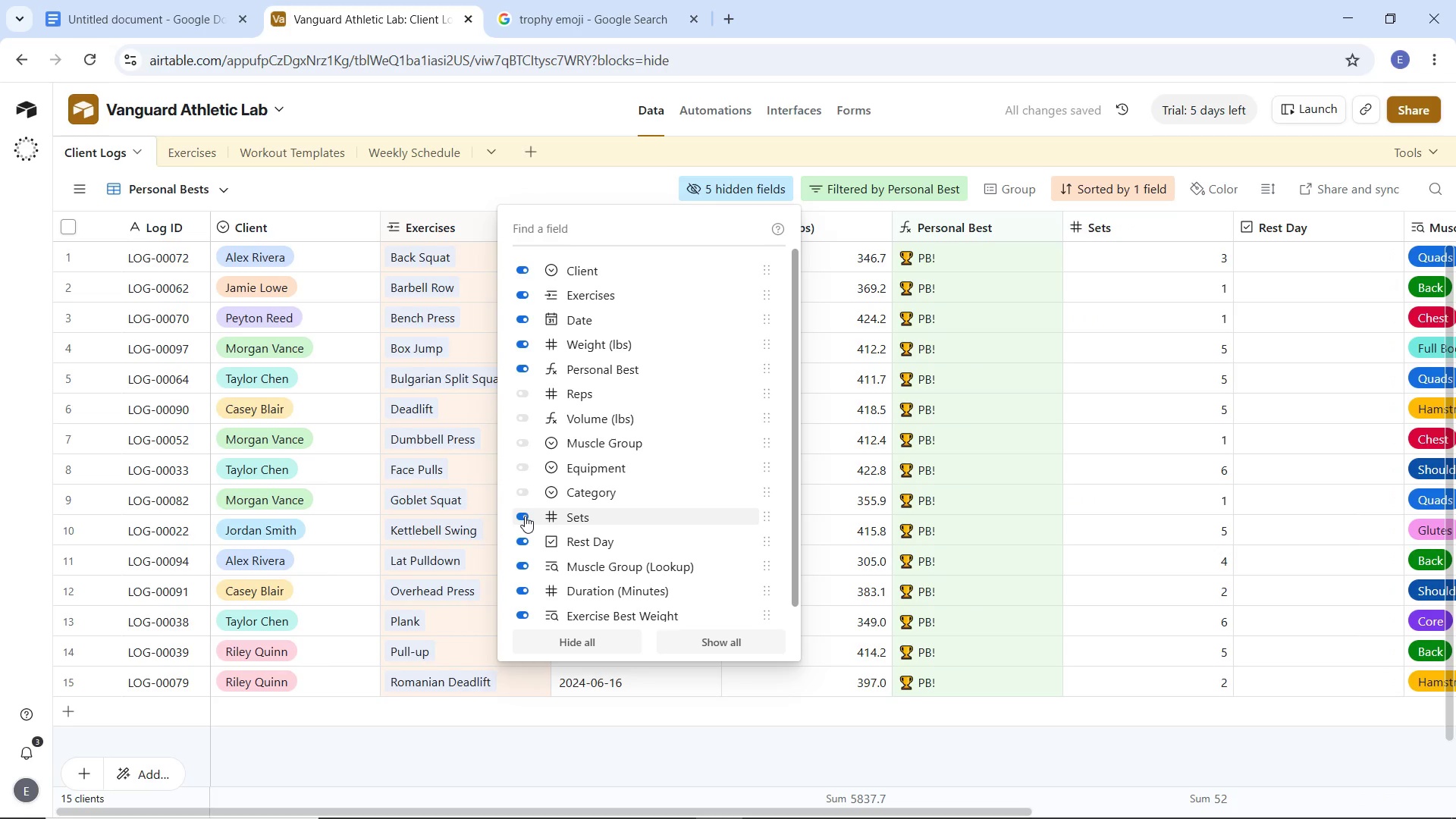 
left_click([525, 516])
 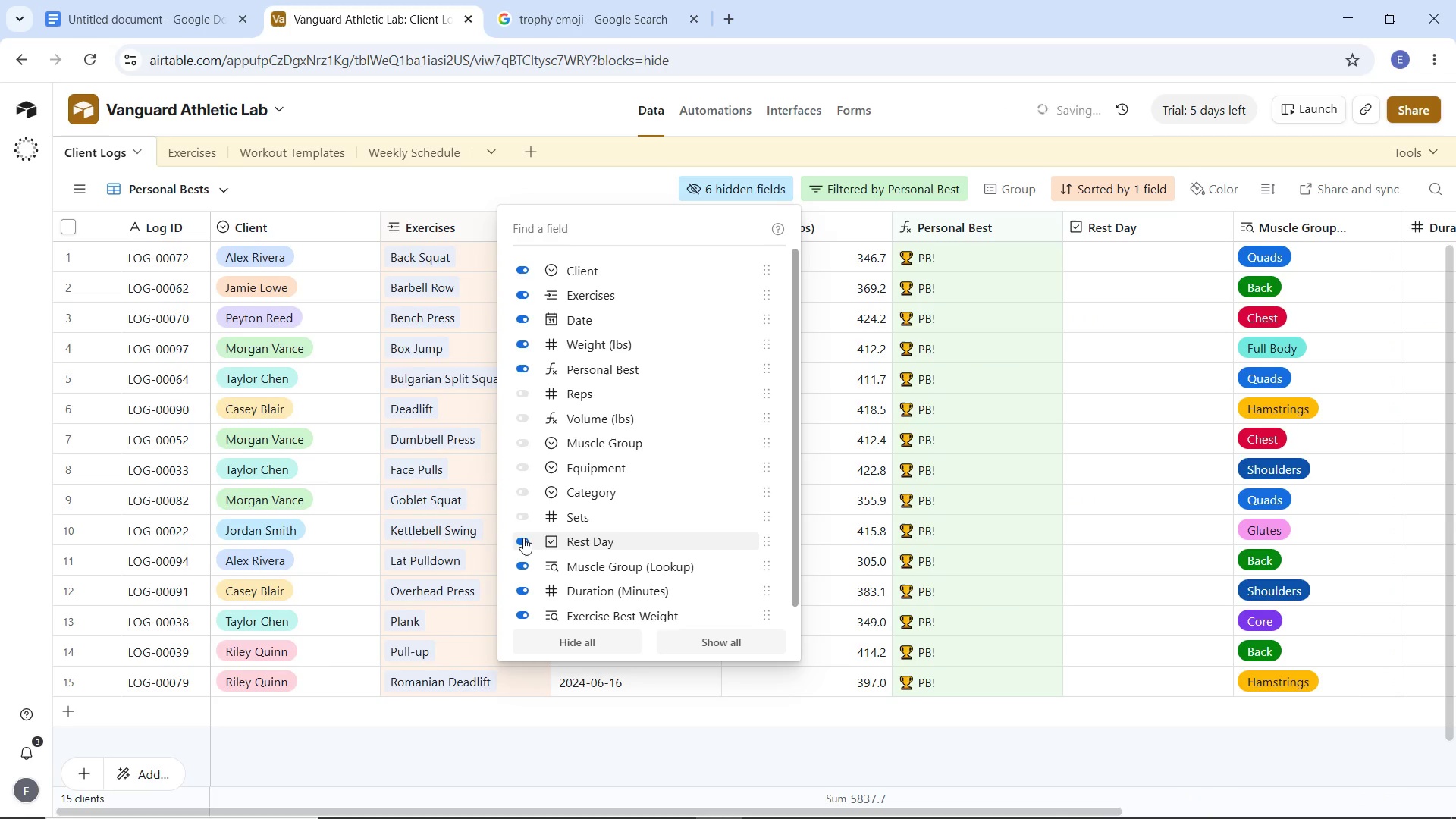 
left_click([523, 538])
 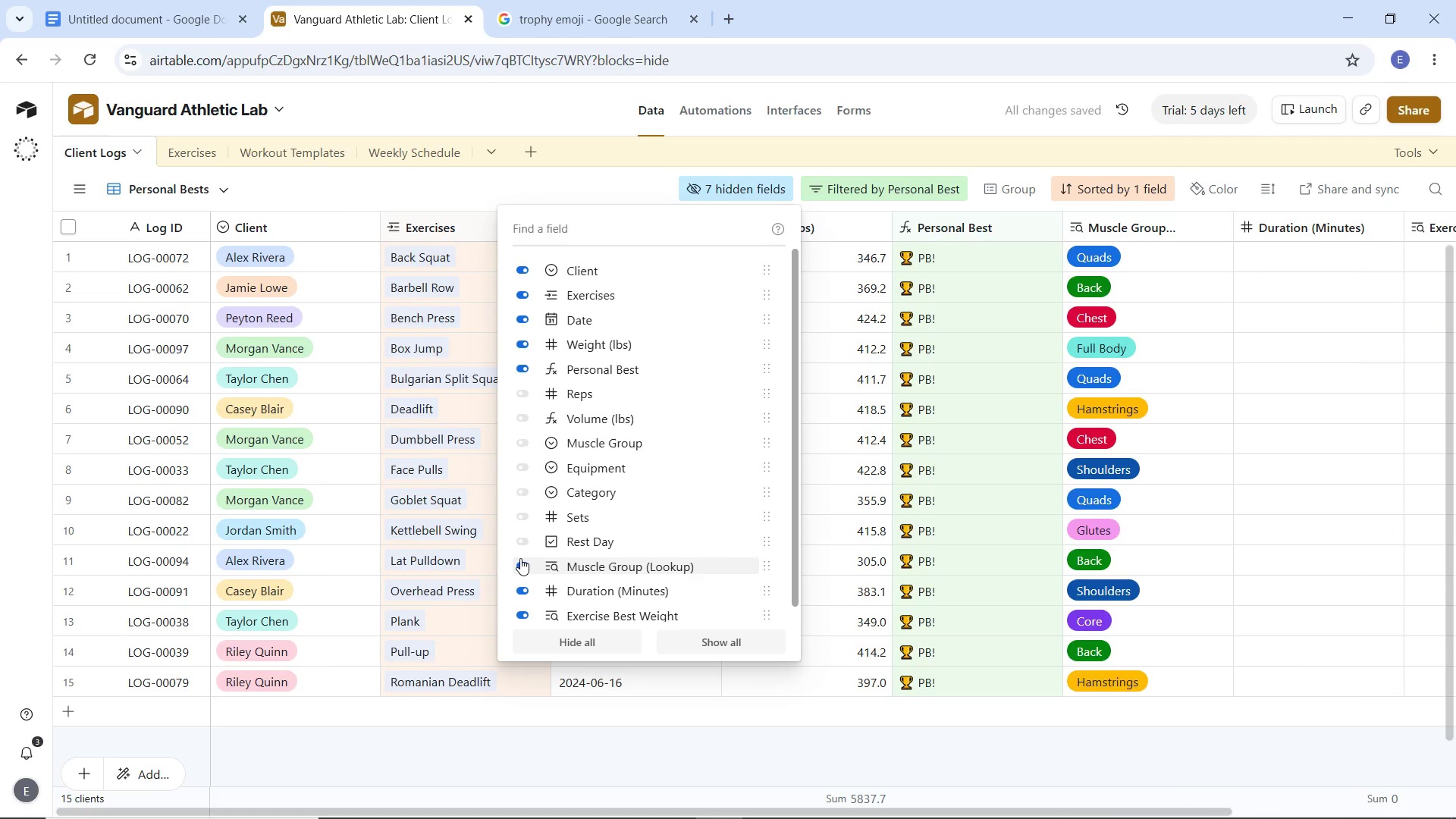 
left_click([520, 558])
 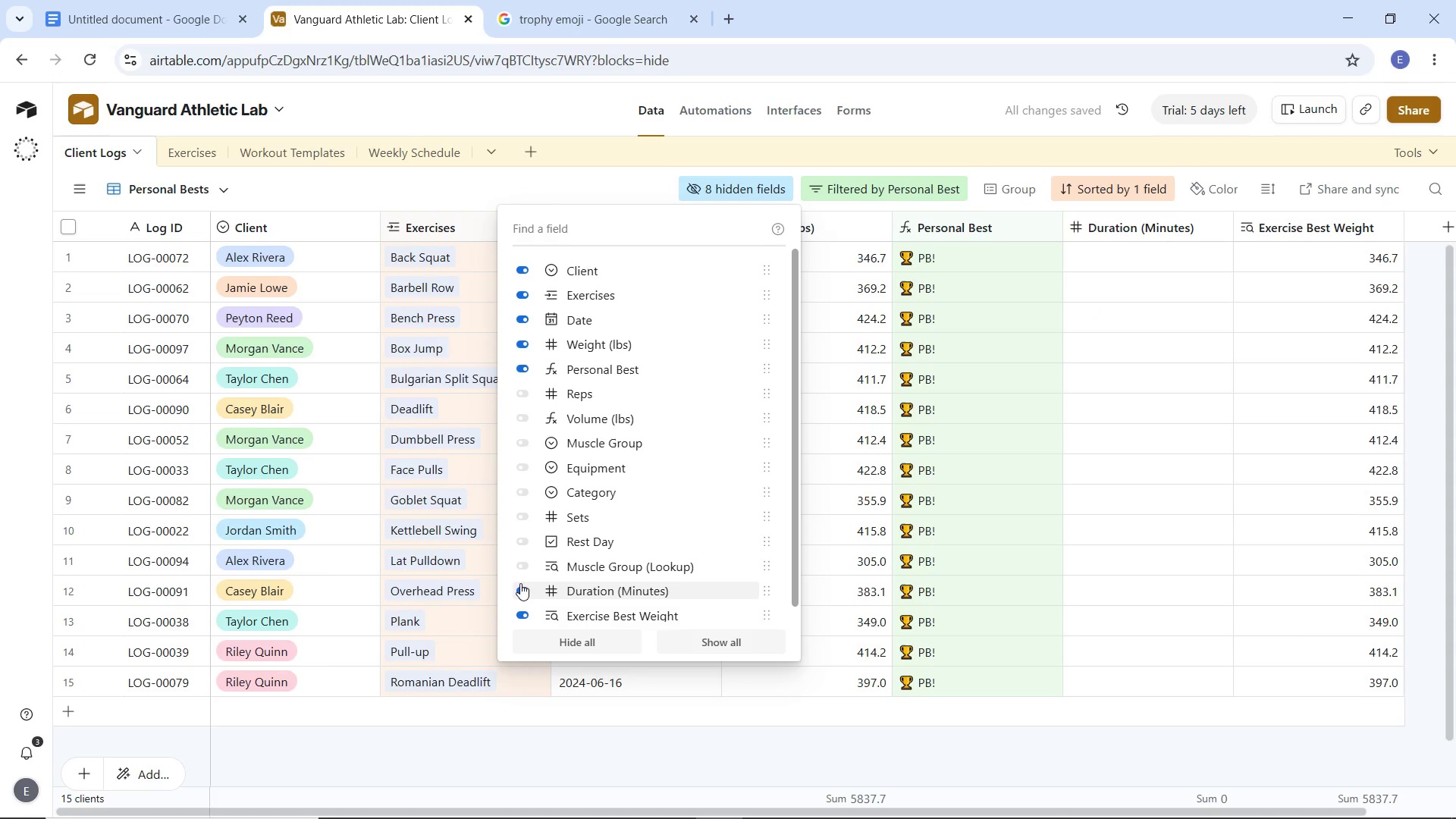 
left_click([521, 585])
 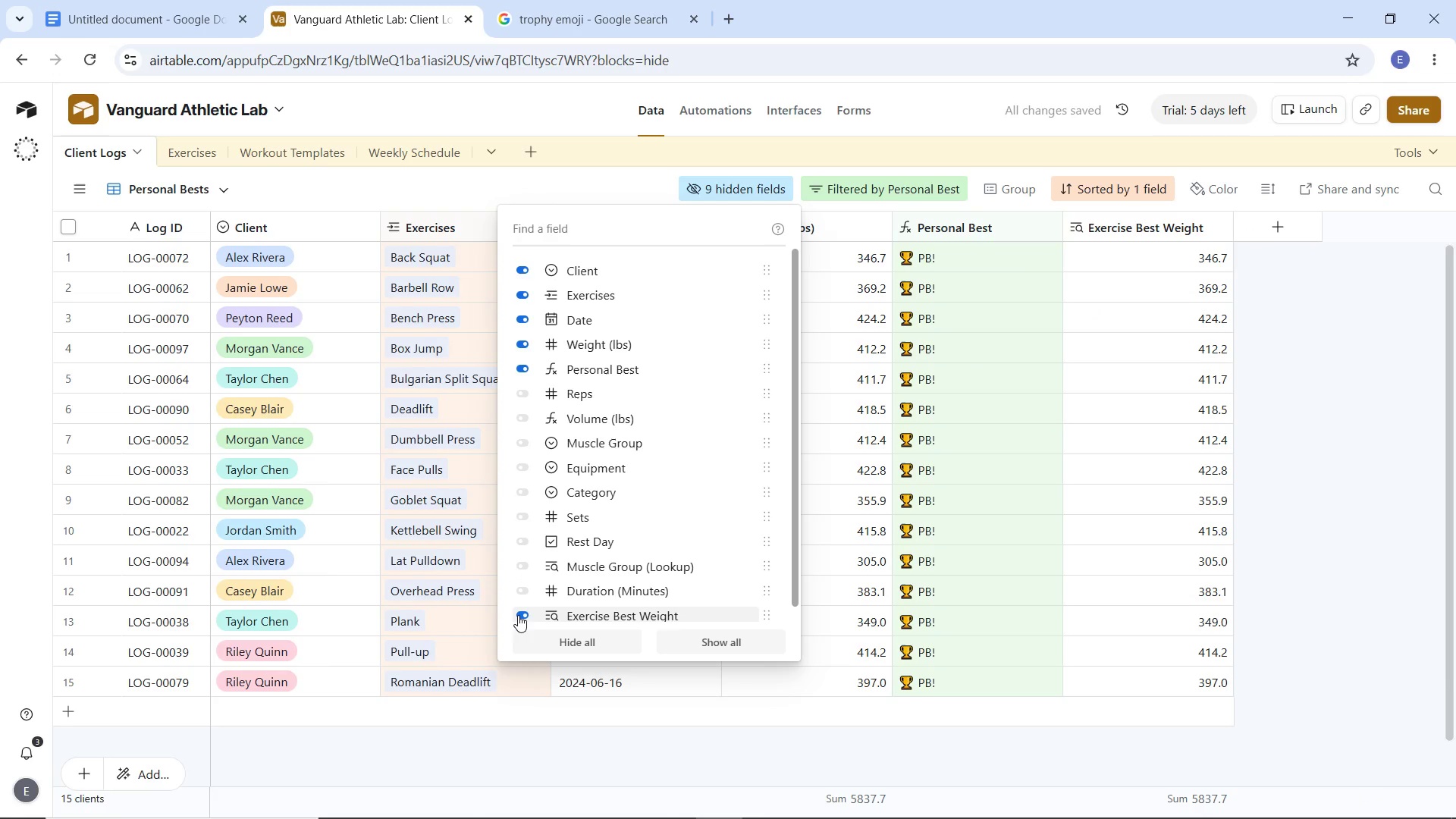 
left_click([518, 615])
 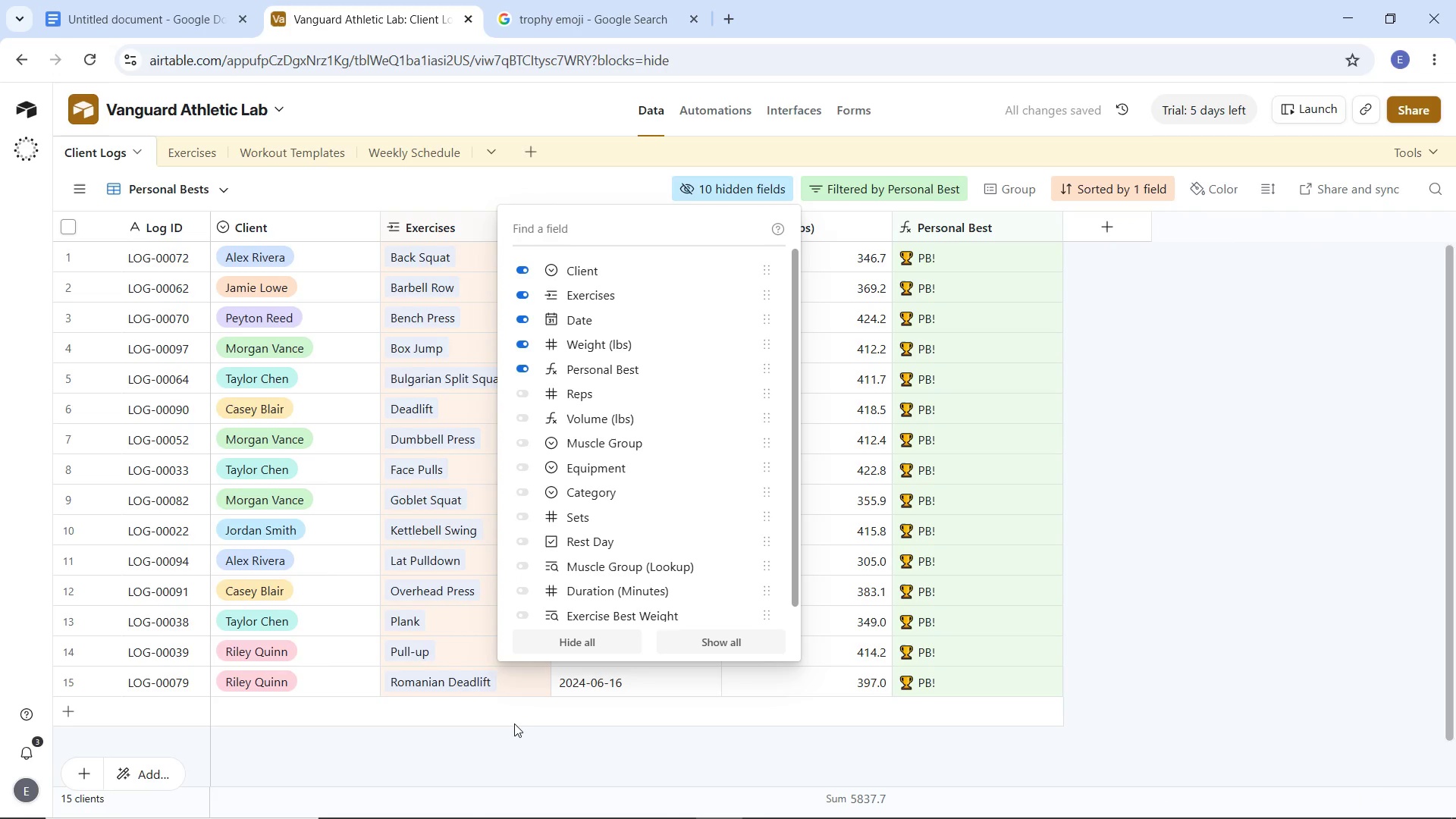 
left_click([514, 725])
 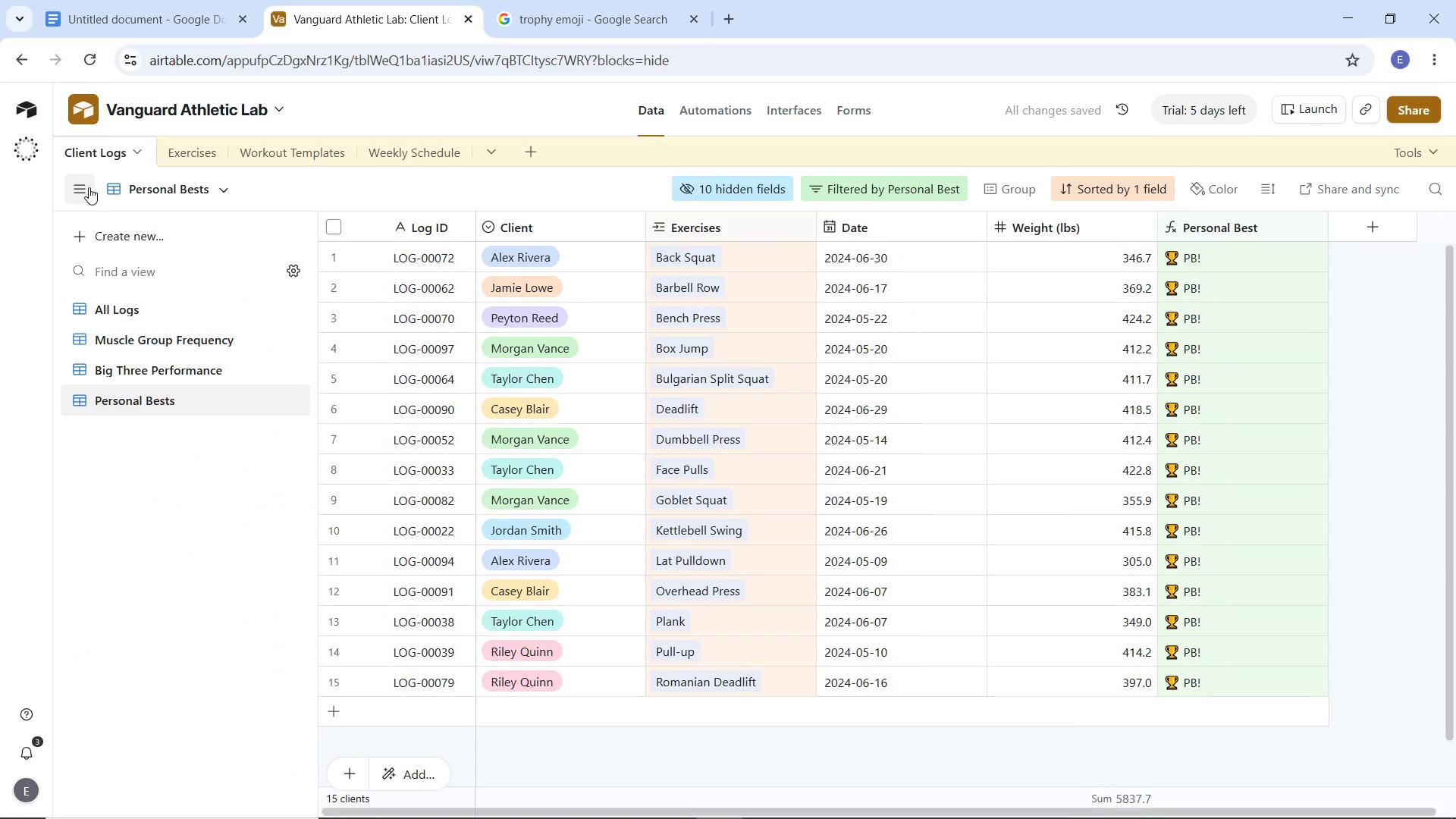 
left_click([161, 318])
 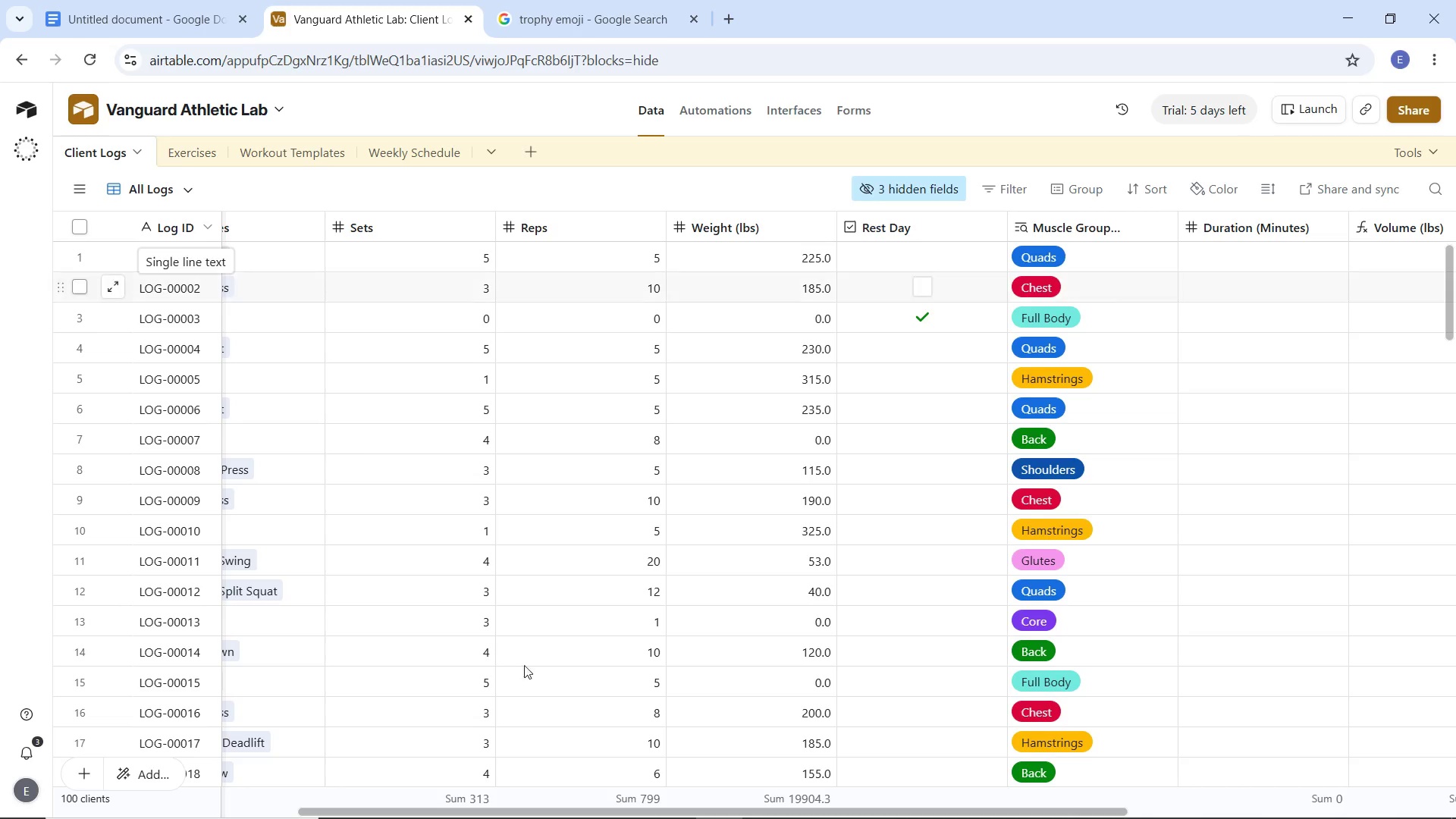 
left_click_drag(start_coordinate=[676, 807], to_coordinate=[292, 804])
 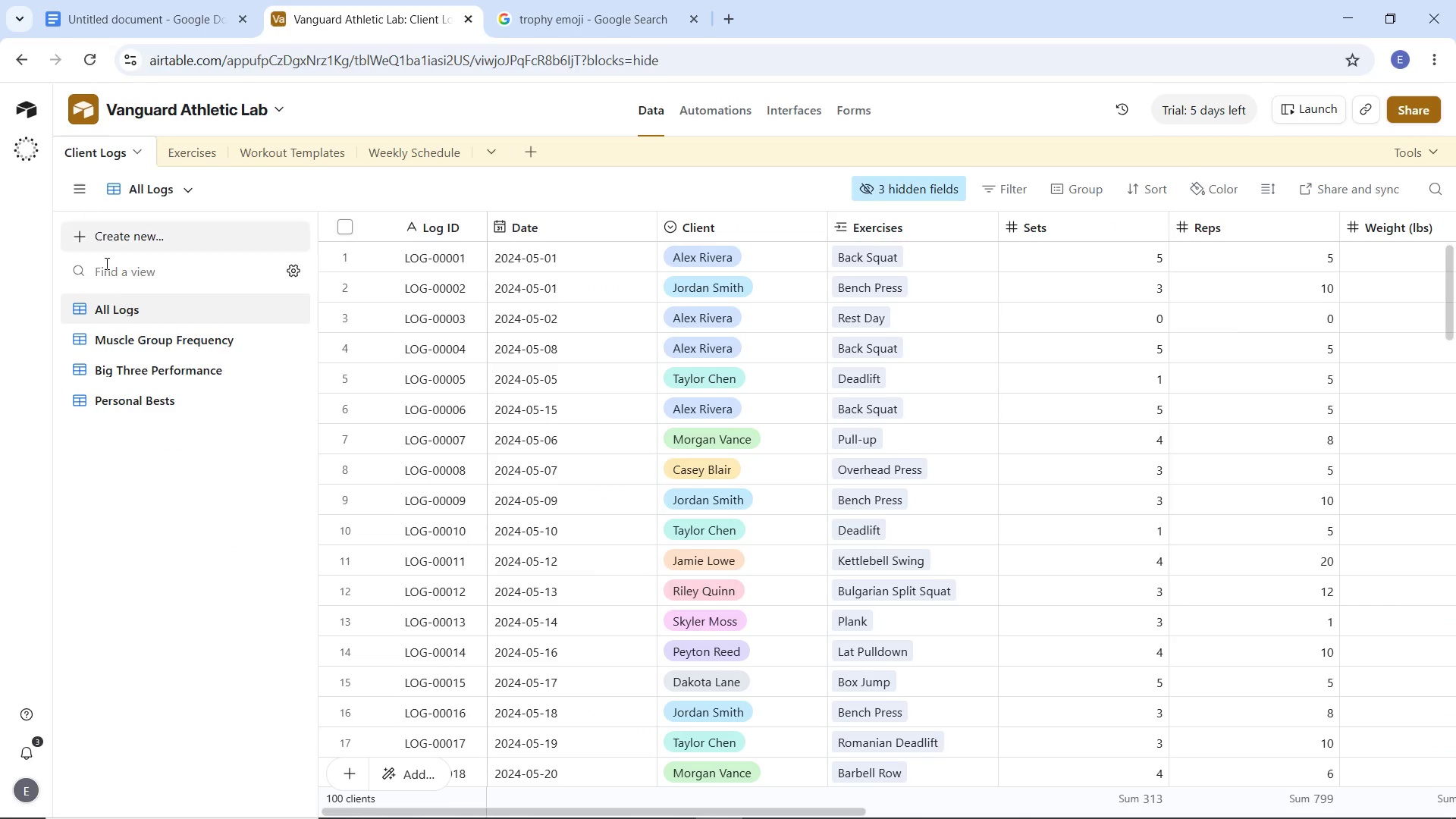 
left_click([155, 403])
 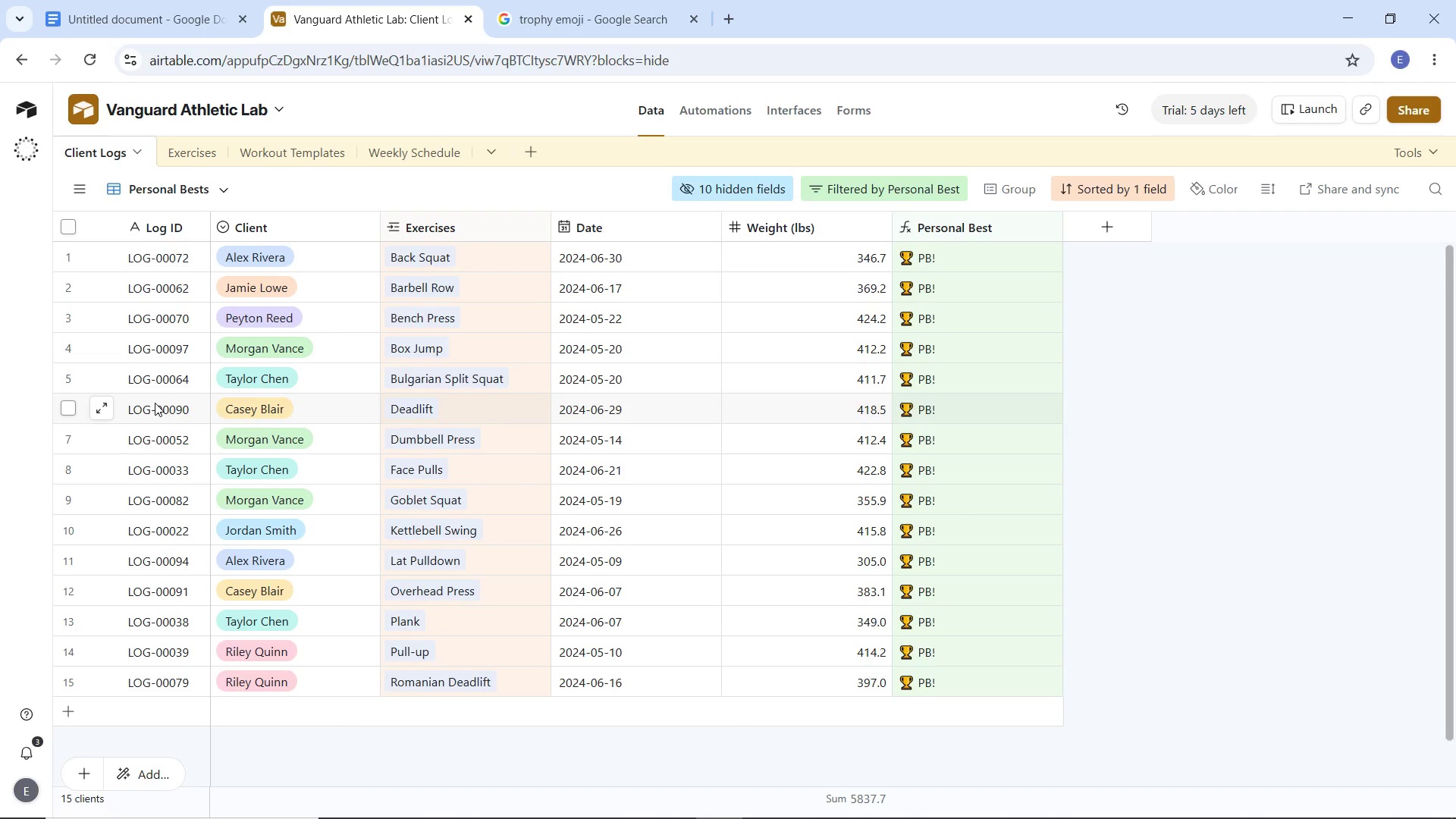 
wait(8.03)
 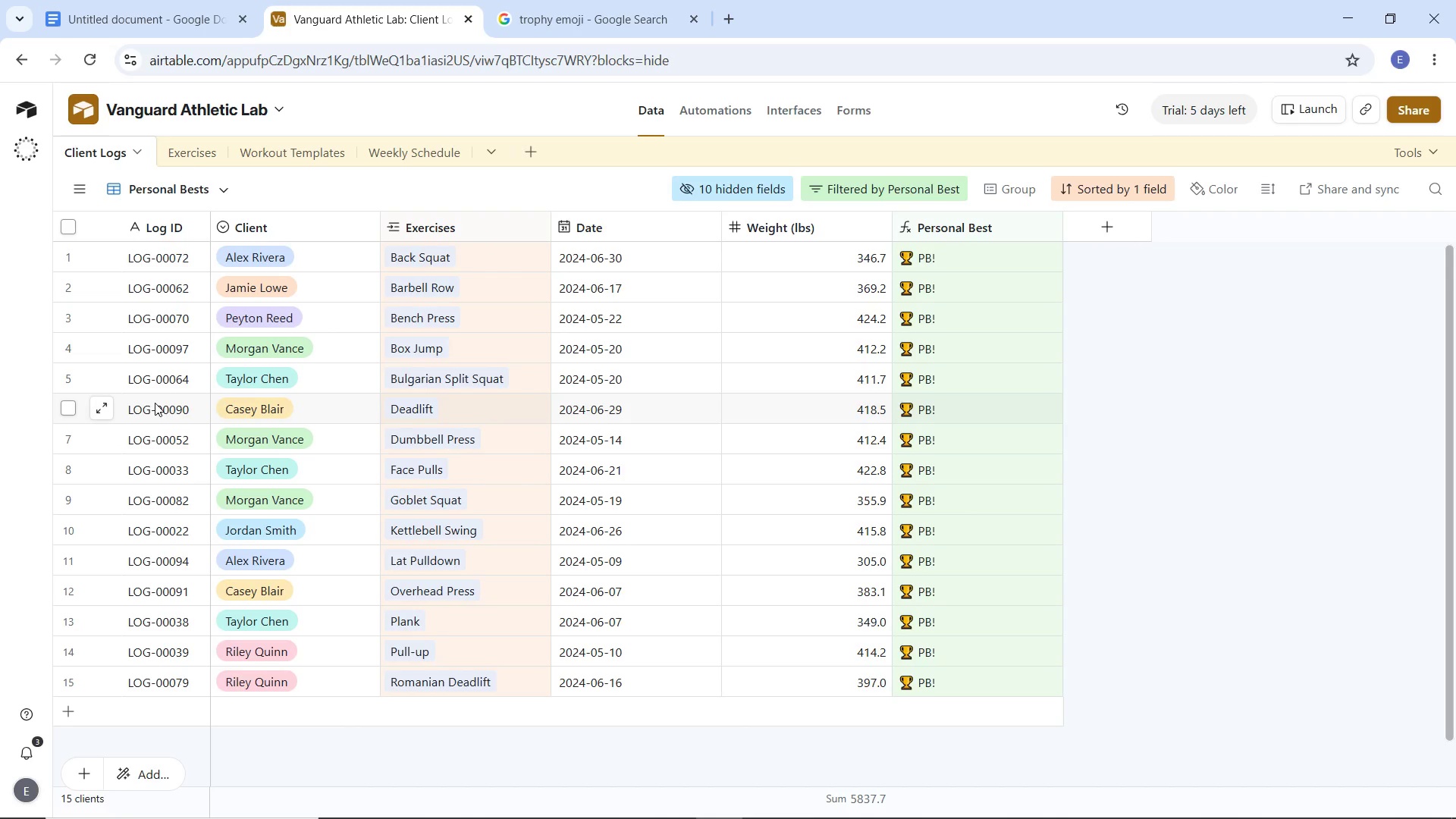 
left_click([110, 240])
 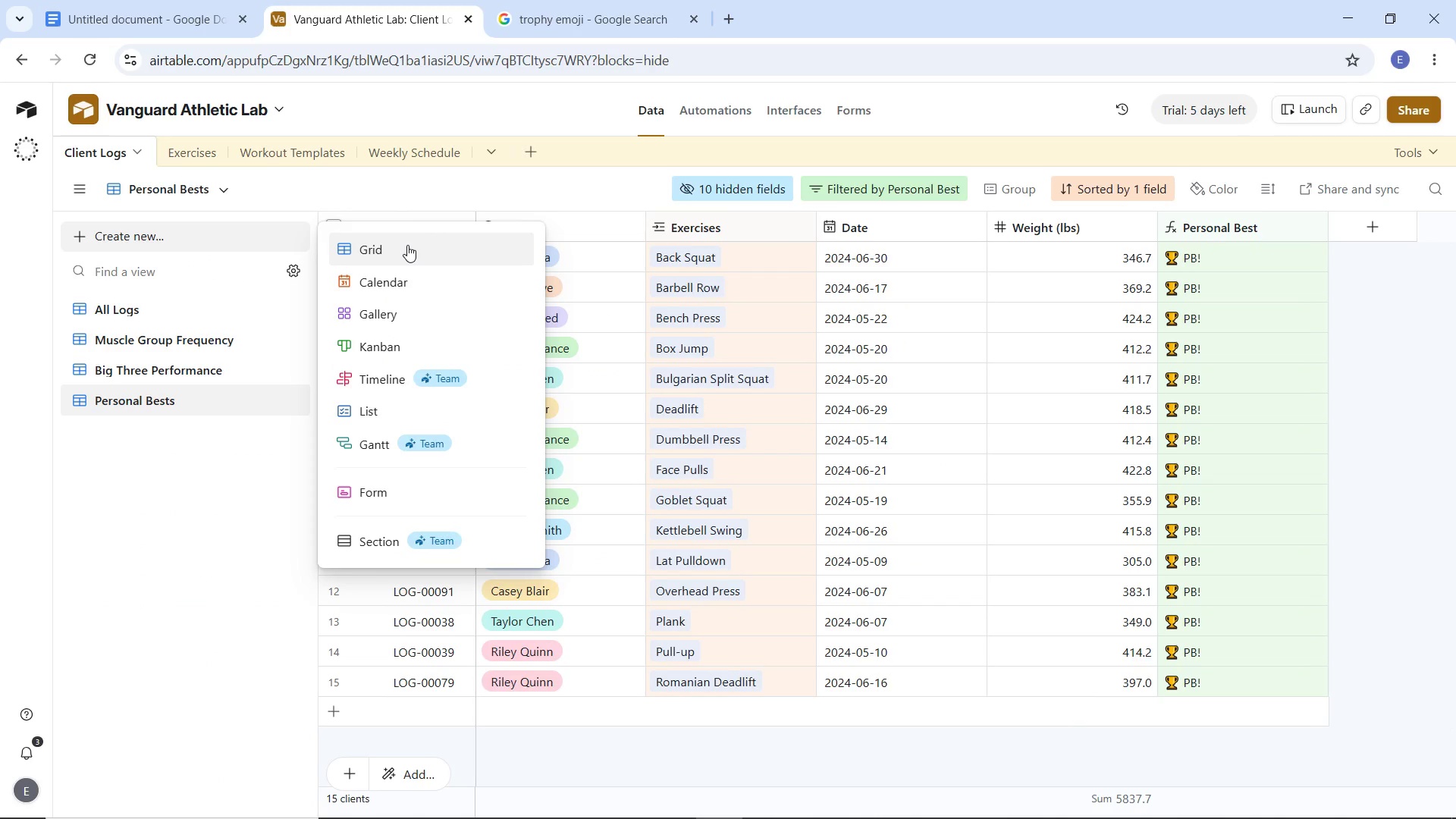 
left_click([407, 245])
 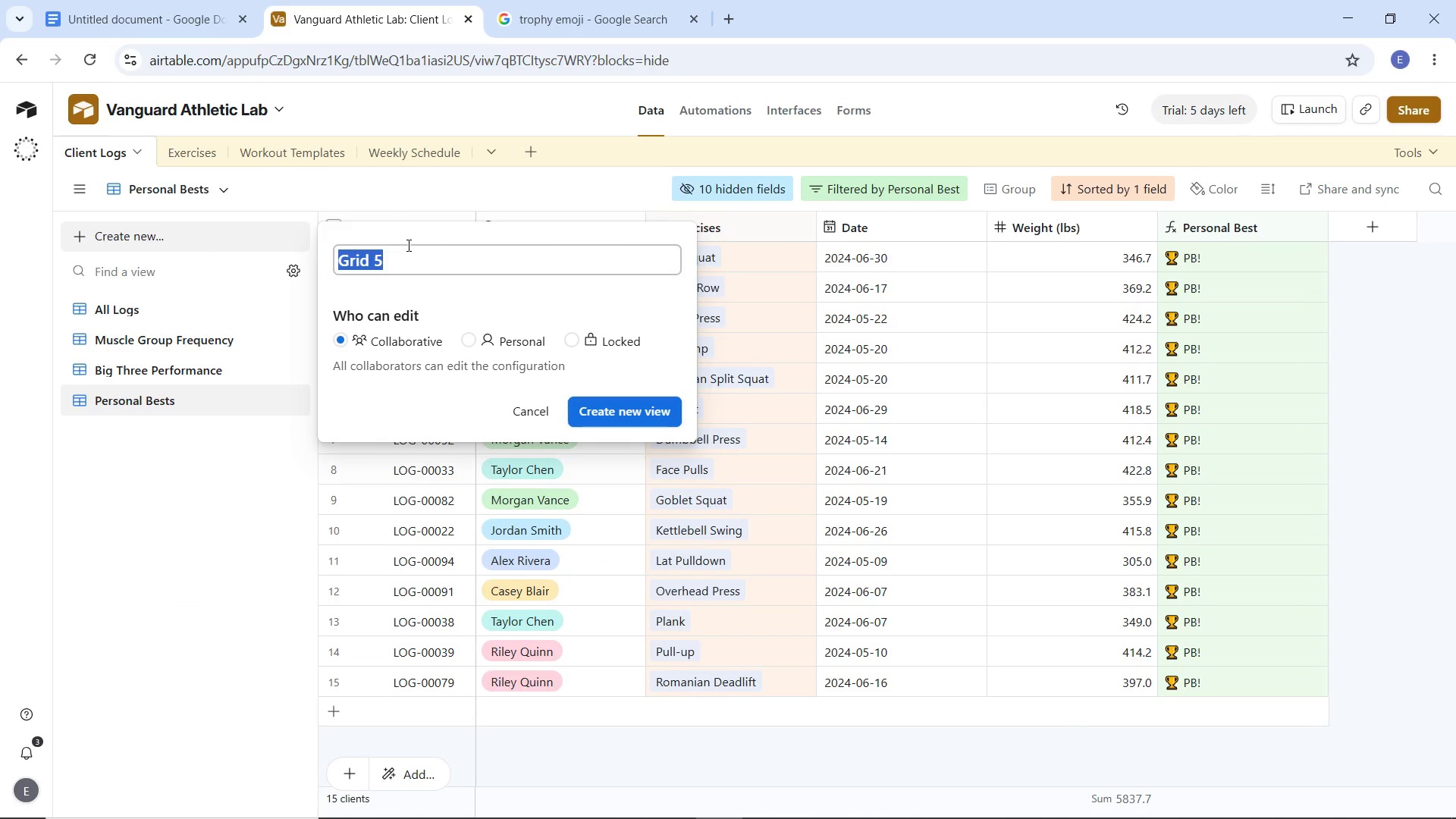 
type(Rest Days)
 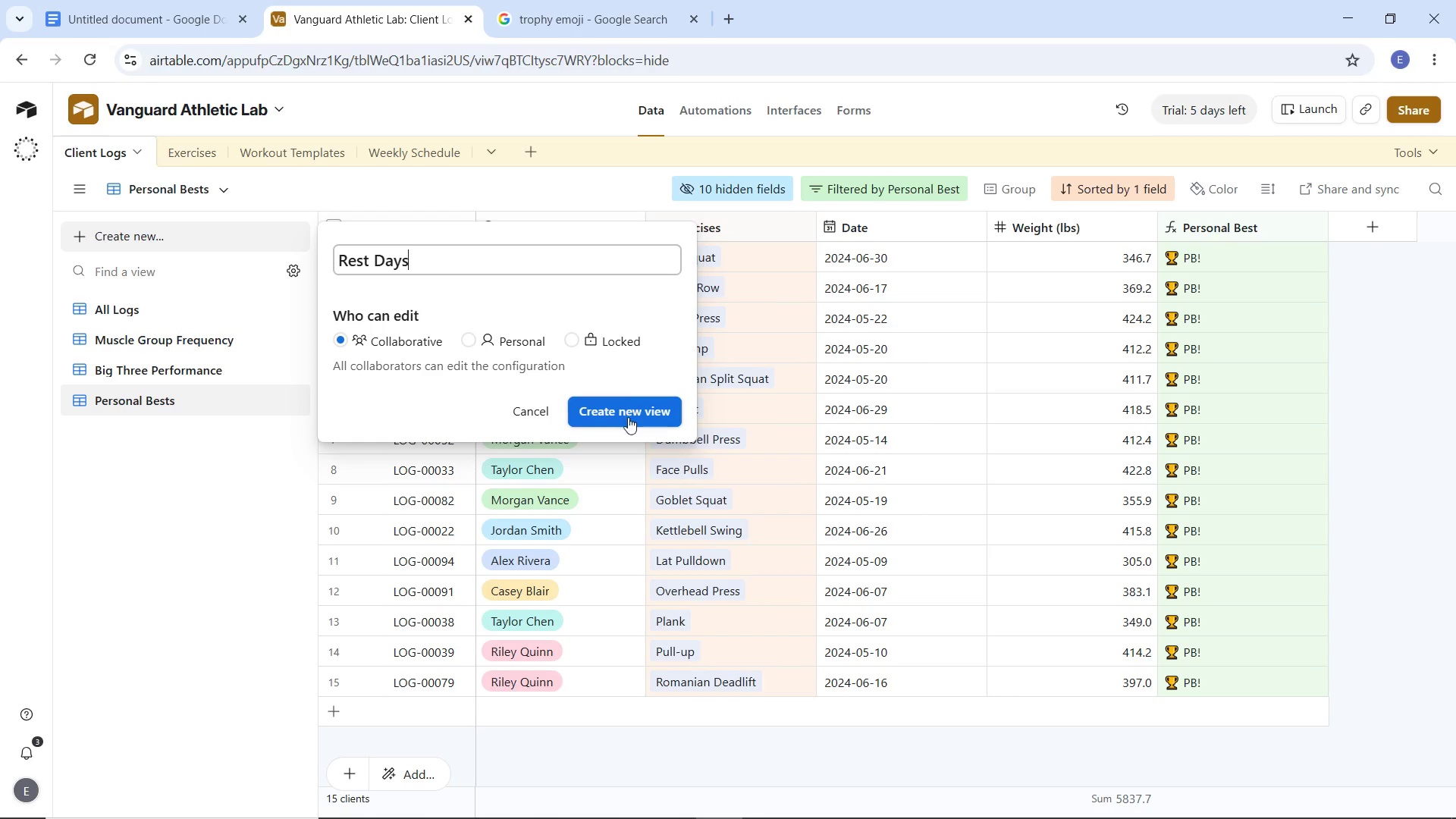 
left_click([626, 413])
 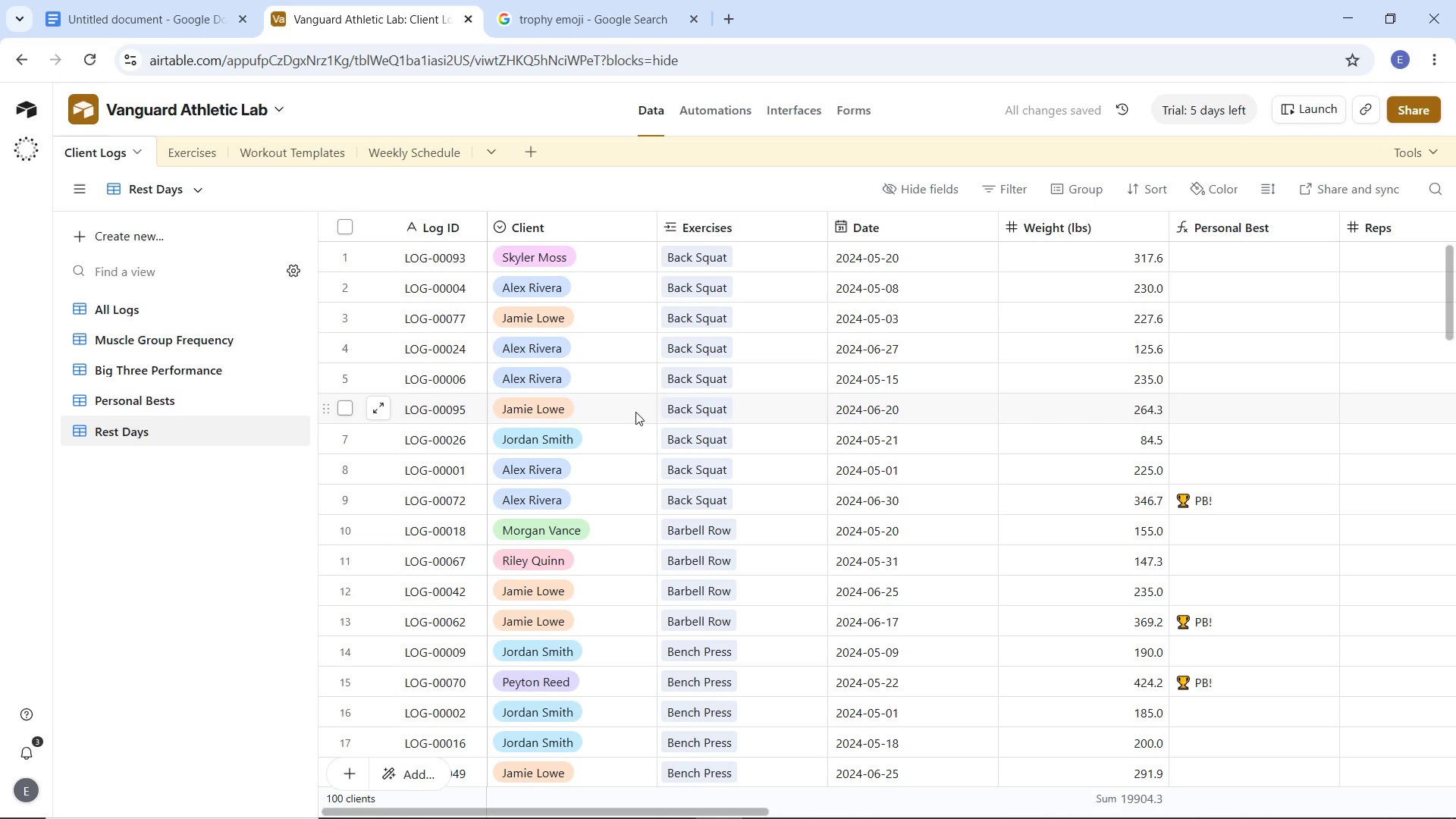 
wait(8.47)
 